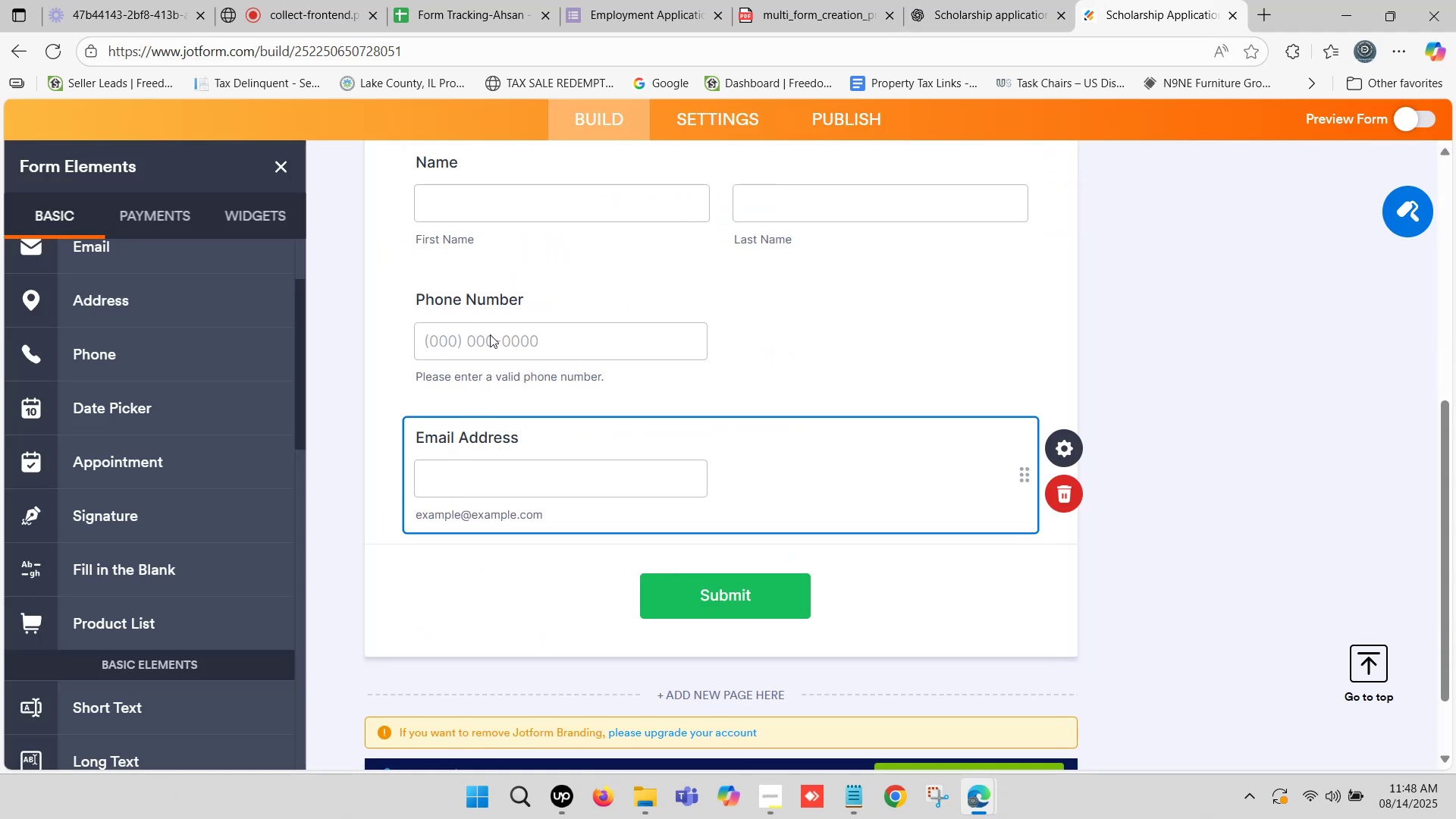 
left_click([501, 295])
 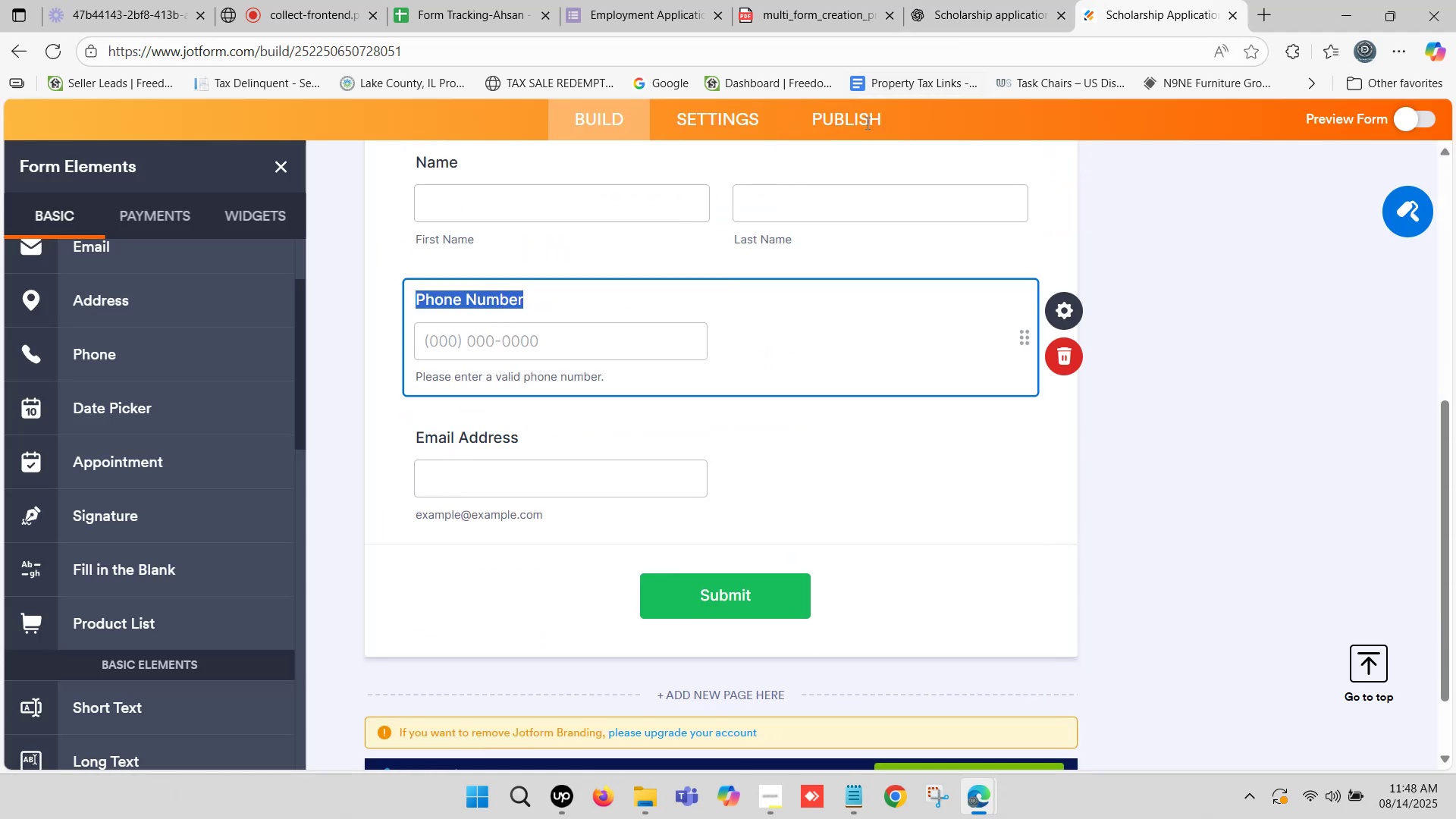 
left_click([1028, 0])
 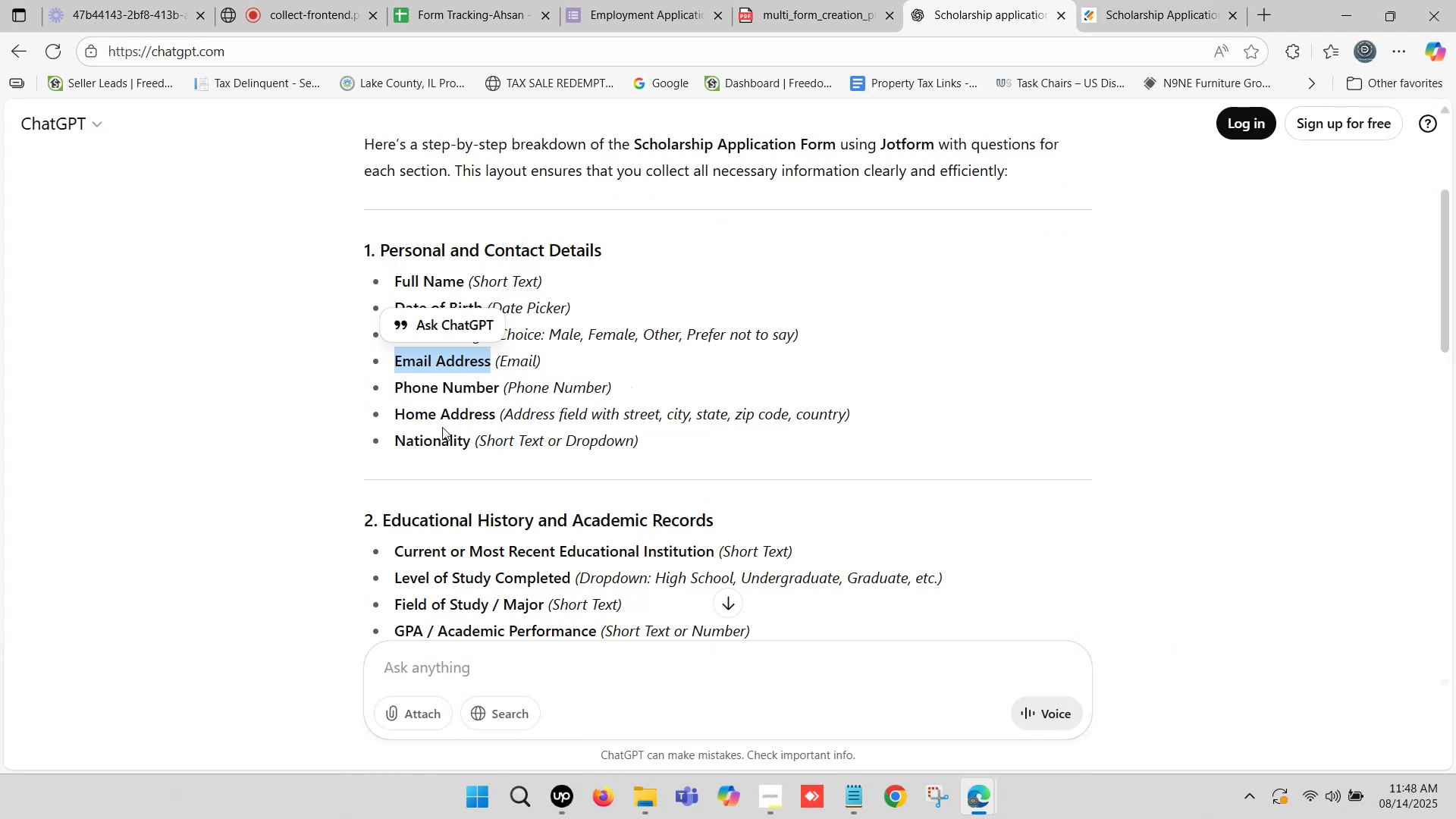 
left_click([346, 400])
 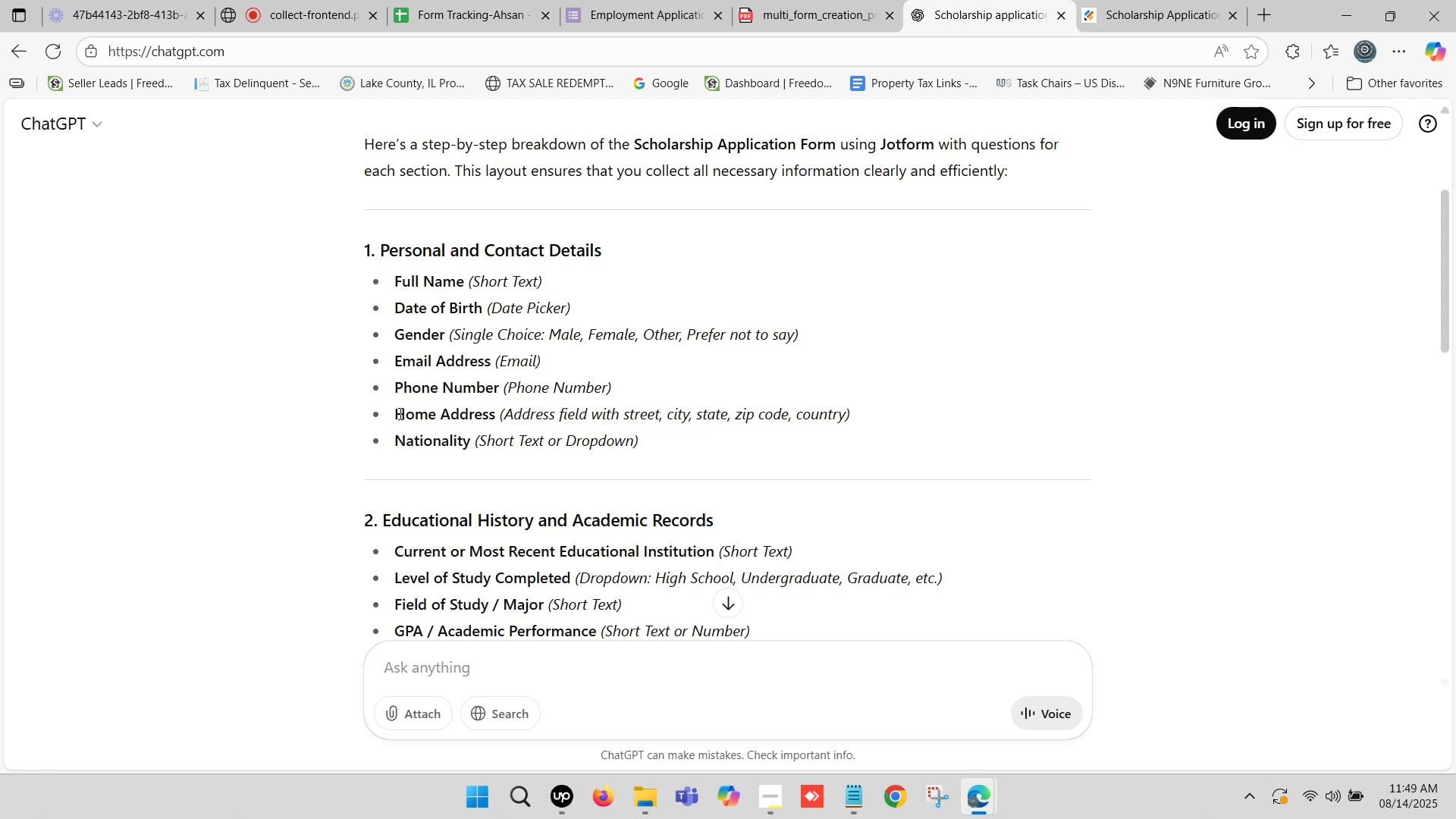 
left_click_drag(start_coordinate=[398, 414], to_coordinate=[496, 413])
 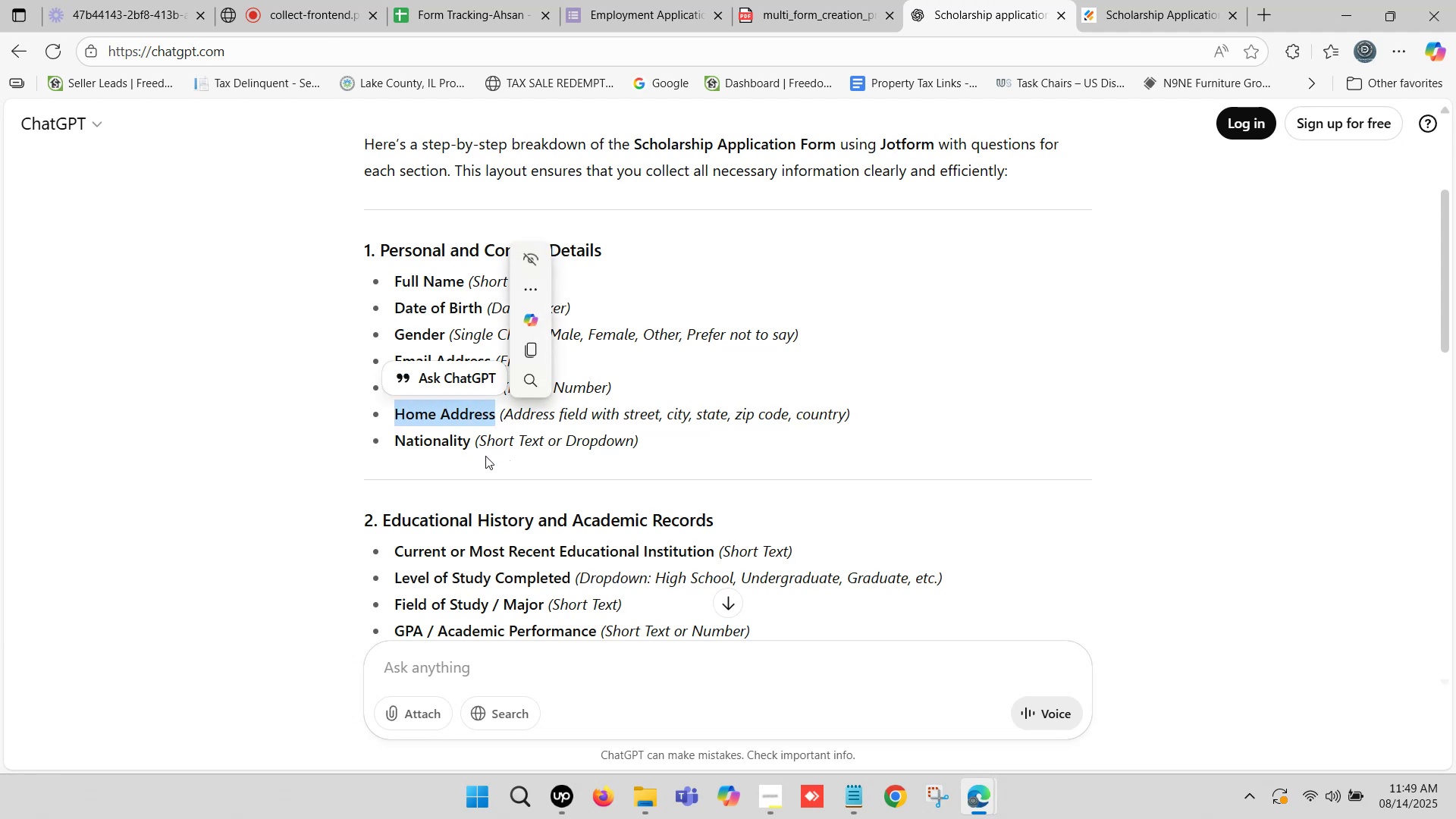 
key(Control+C)
 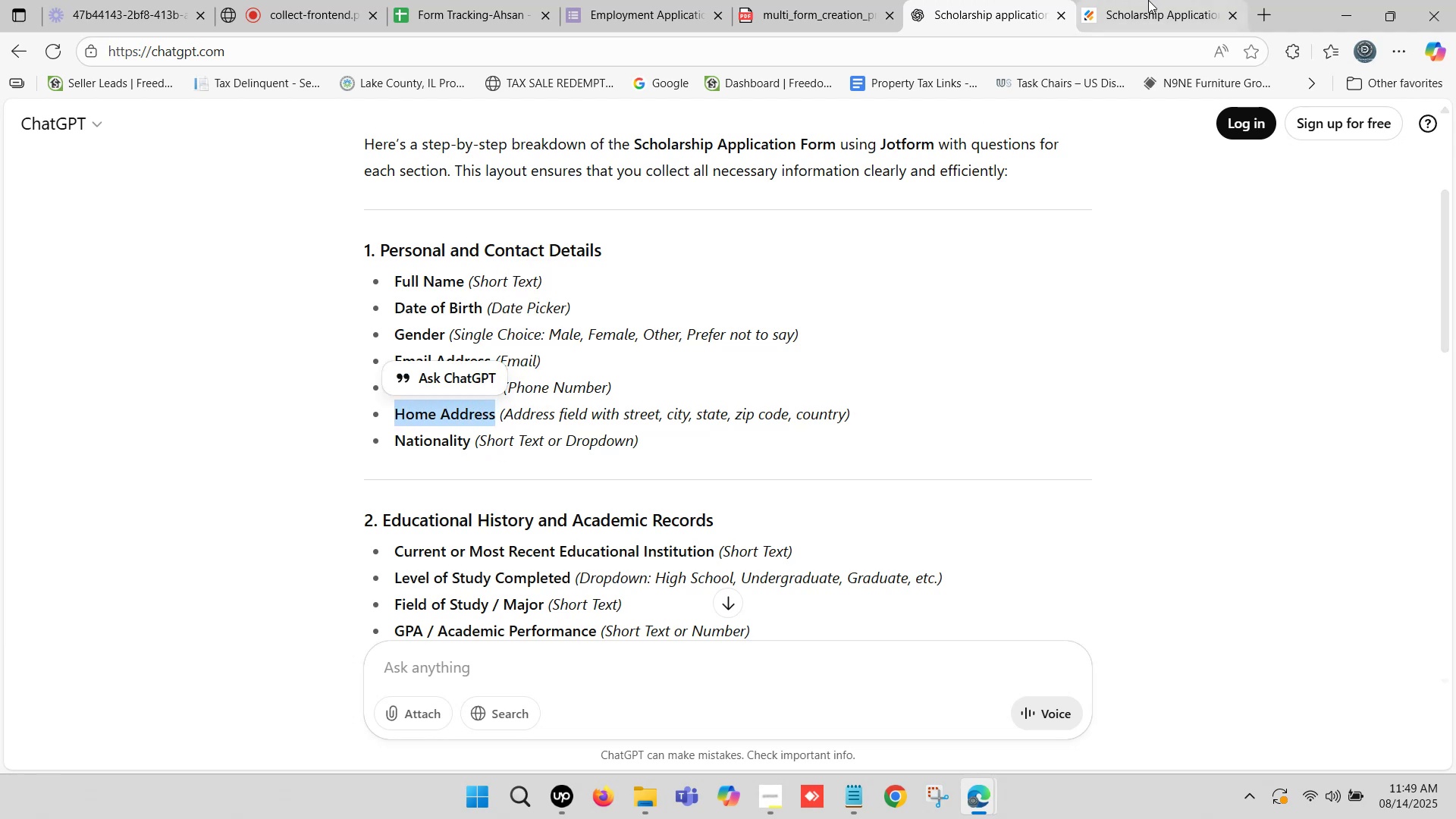 
left_click([1148, 0])
 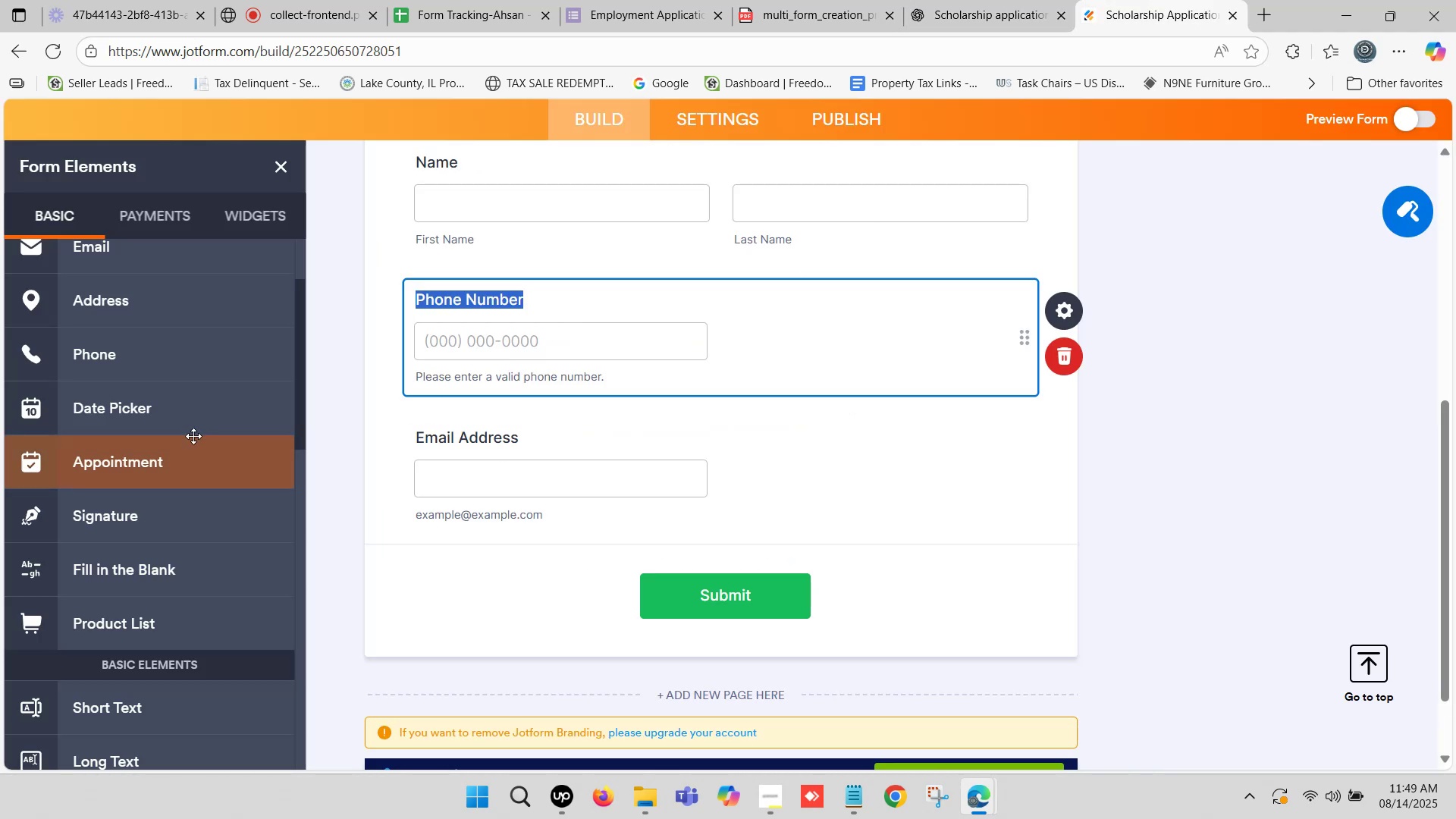 
scroll: coordinate [144, 410], scroll_direction: up, amount: 6.0
 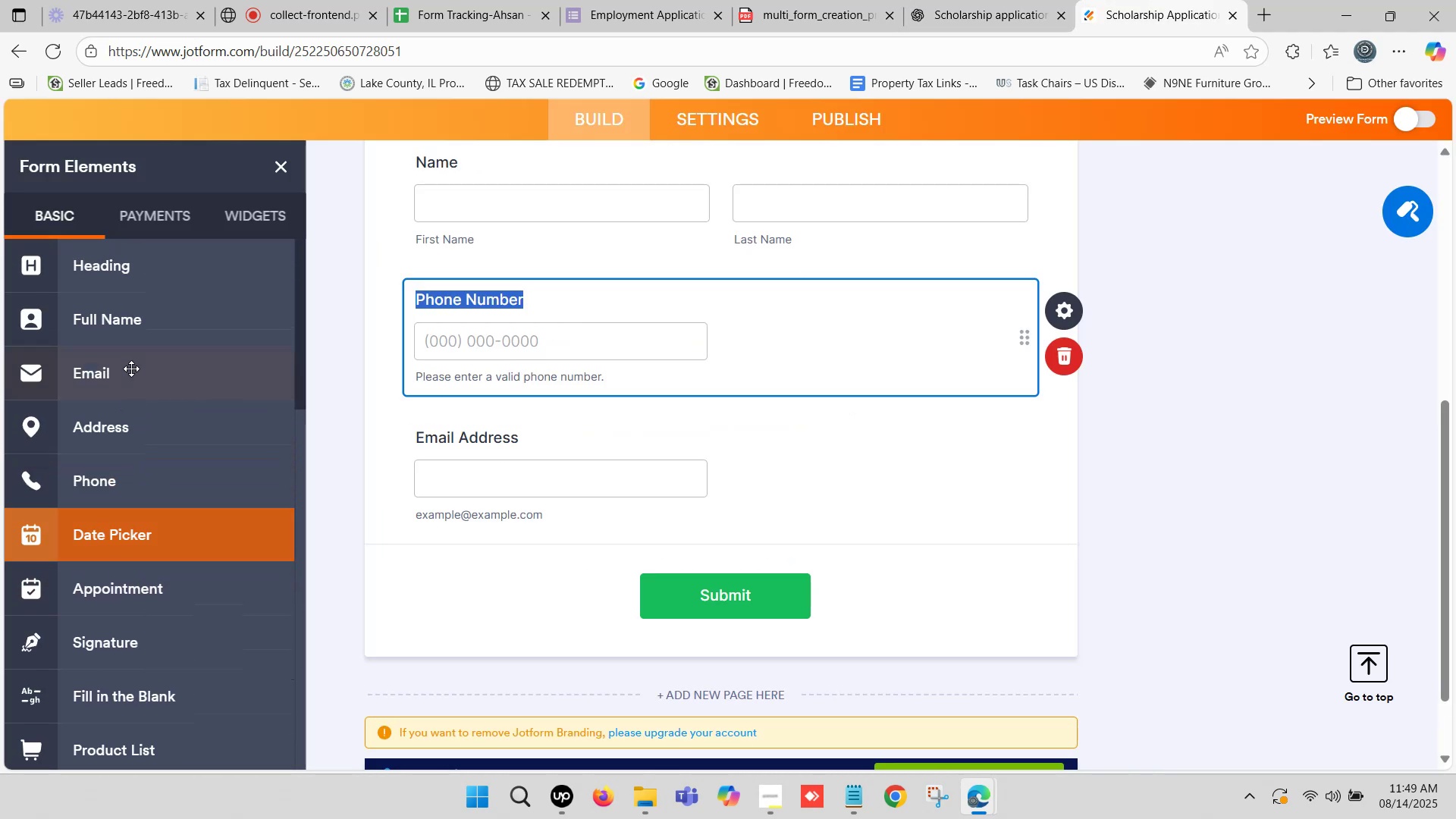 
scroll: coordinate [171, 372], scroll_direction: down, amount: 3.0
 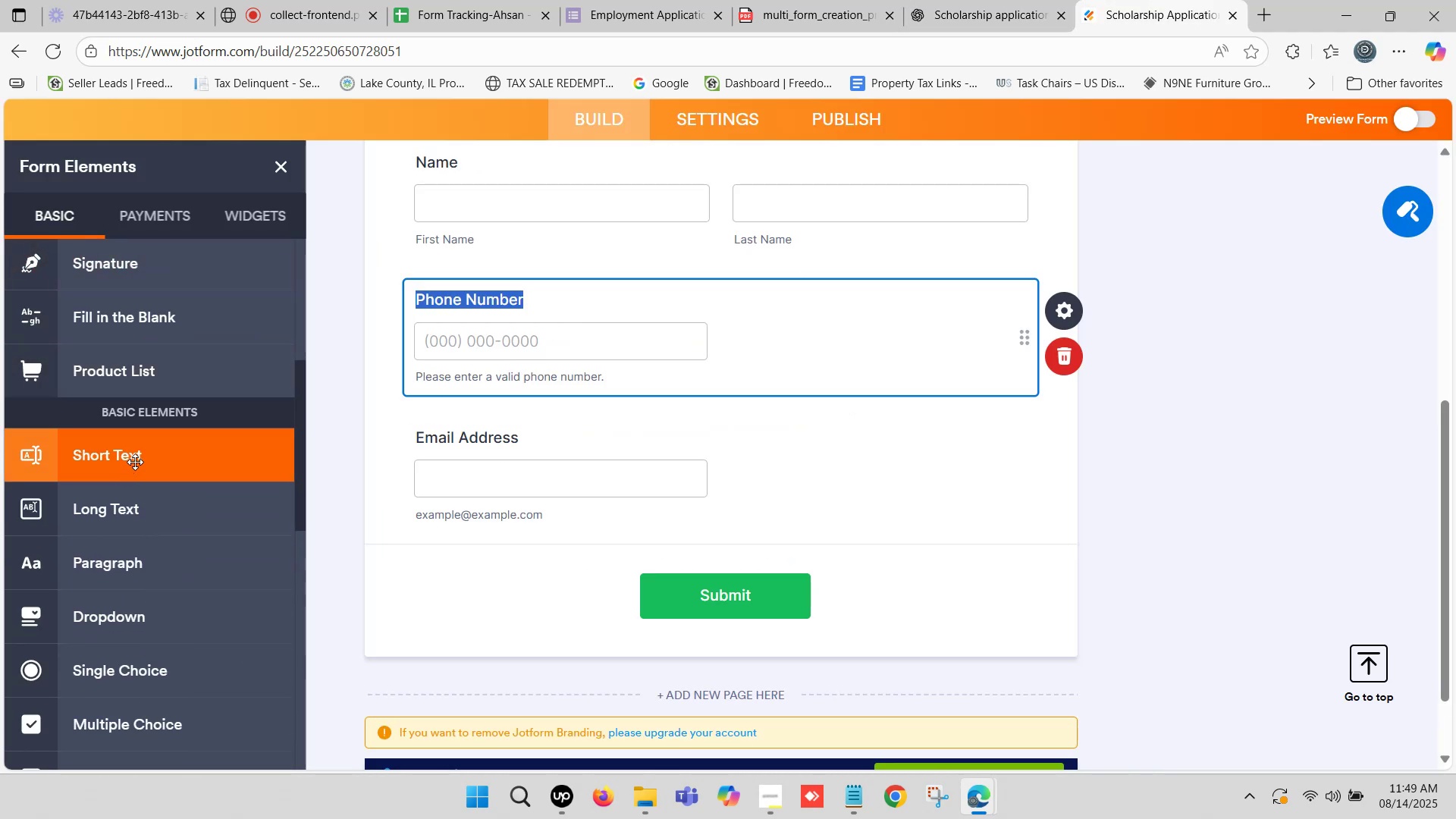 
left_click_drag(start_coordinate=[135, 461], to_coordinate=[565, 548])
 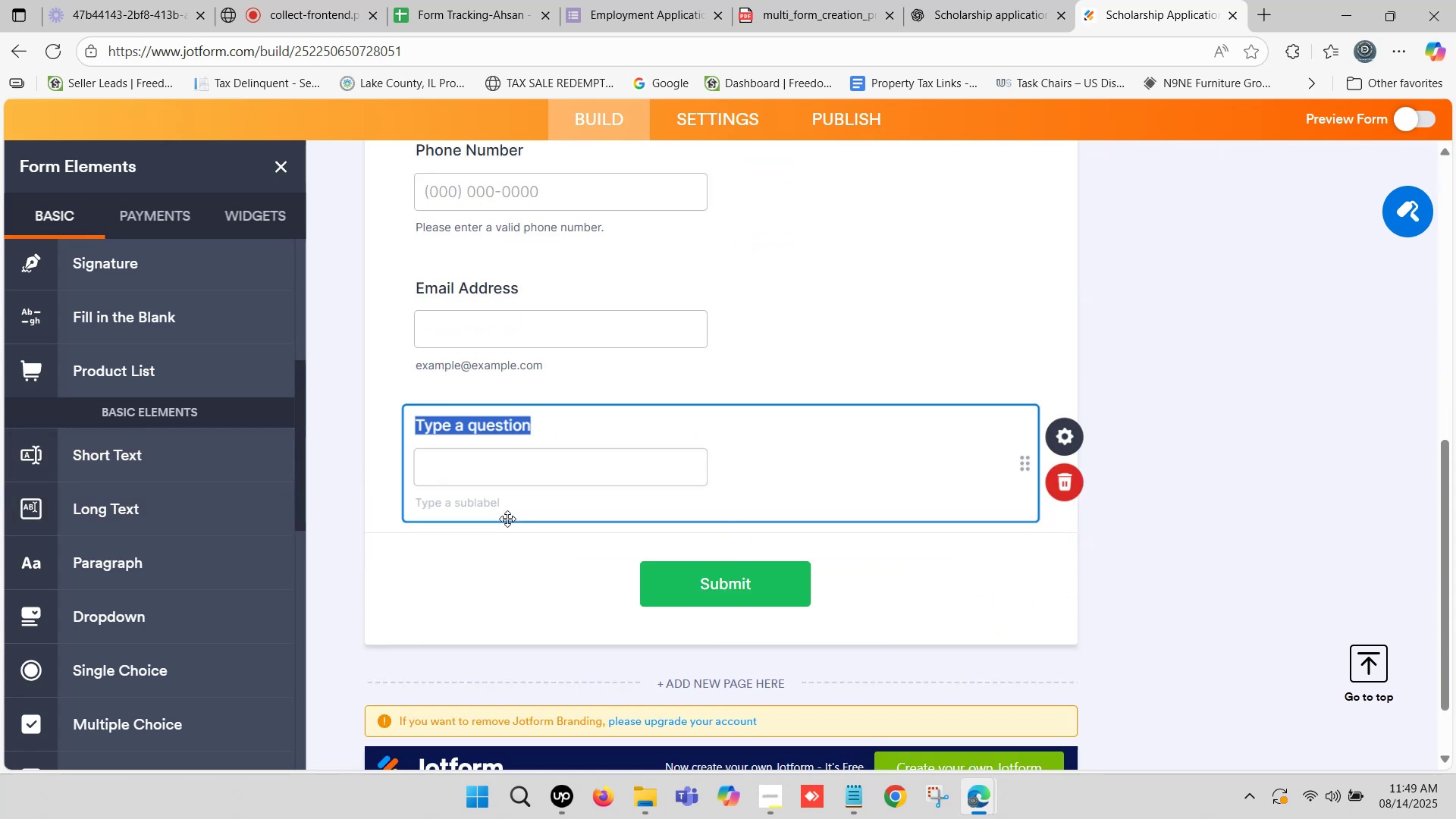 
key(Control+ControlLeft)
 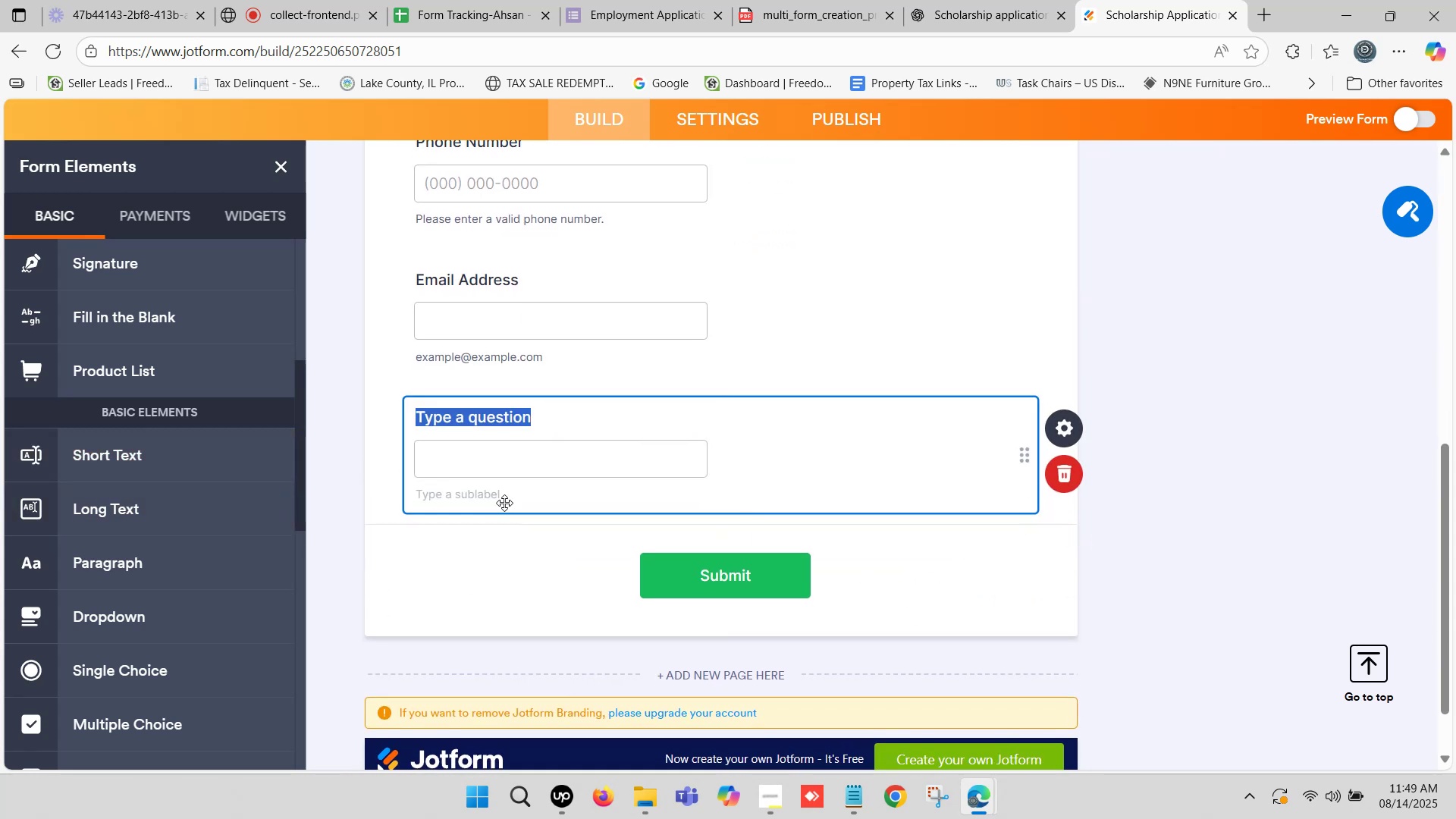 
key(Control+V)
 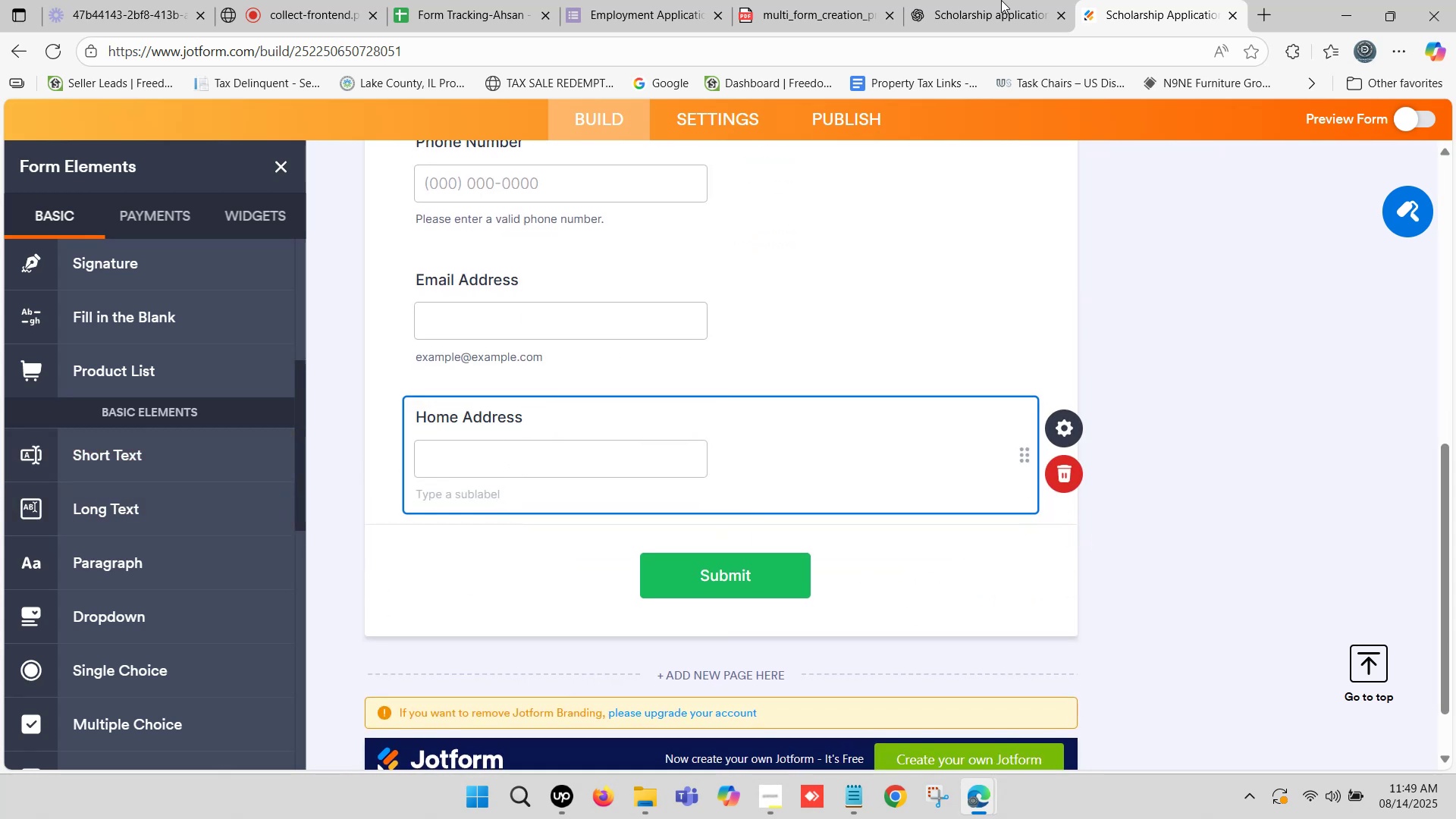 
left_click([1018, 0])
 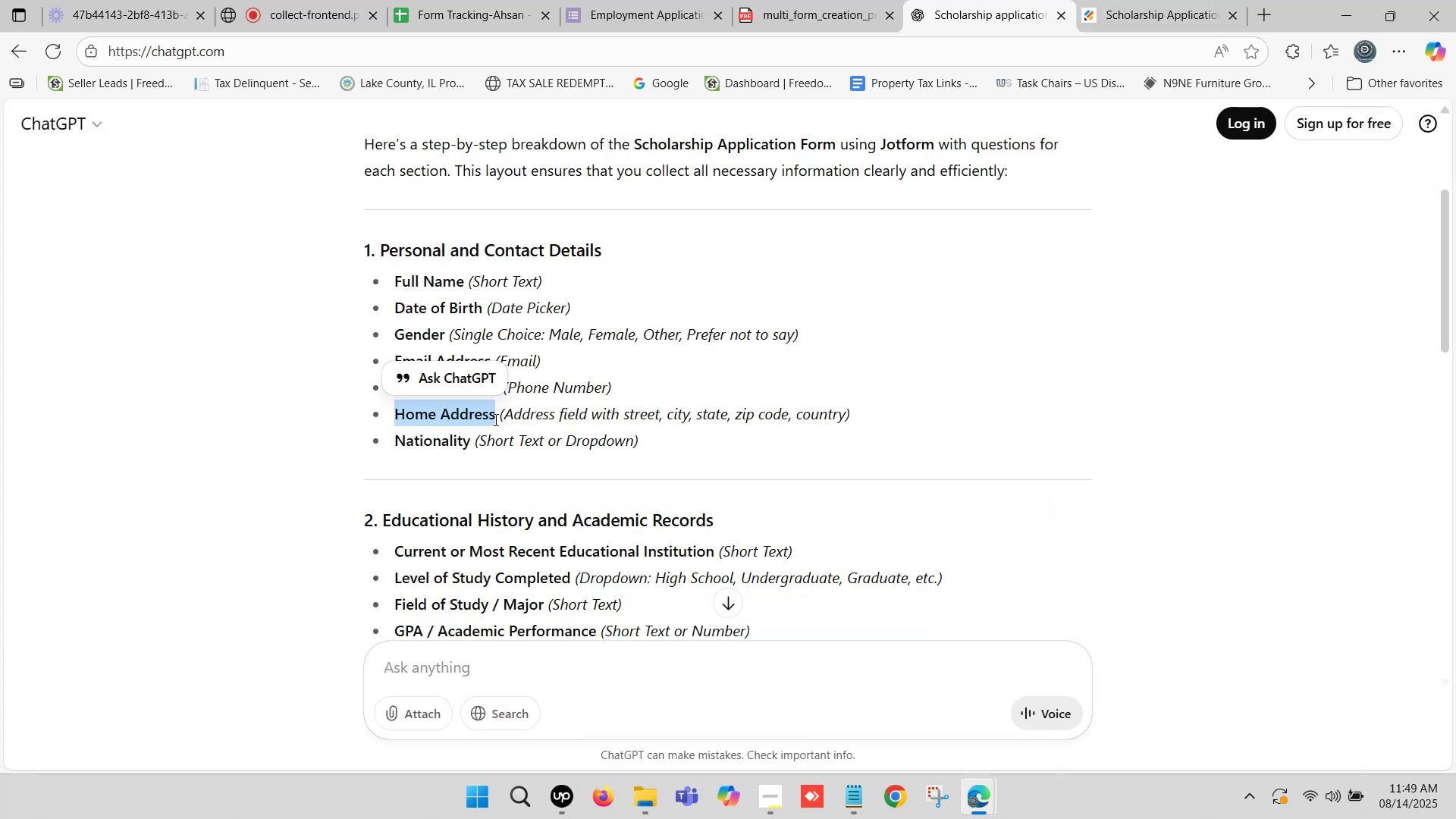 
left_click_drag(start_coordinate=[501, 412], to_coordinate=[850, 417])
 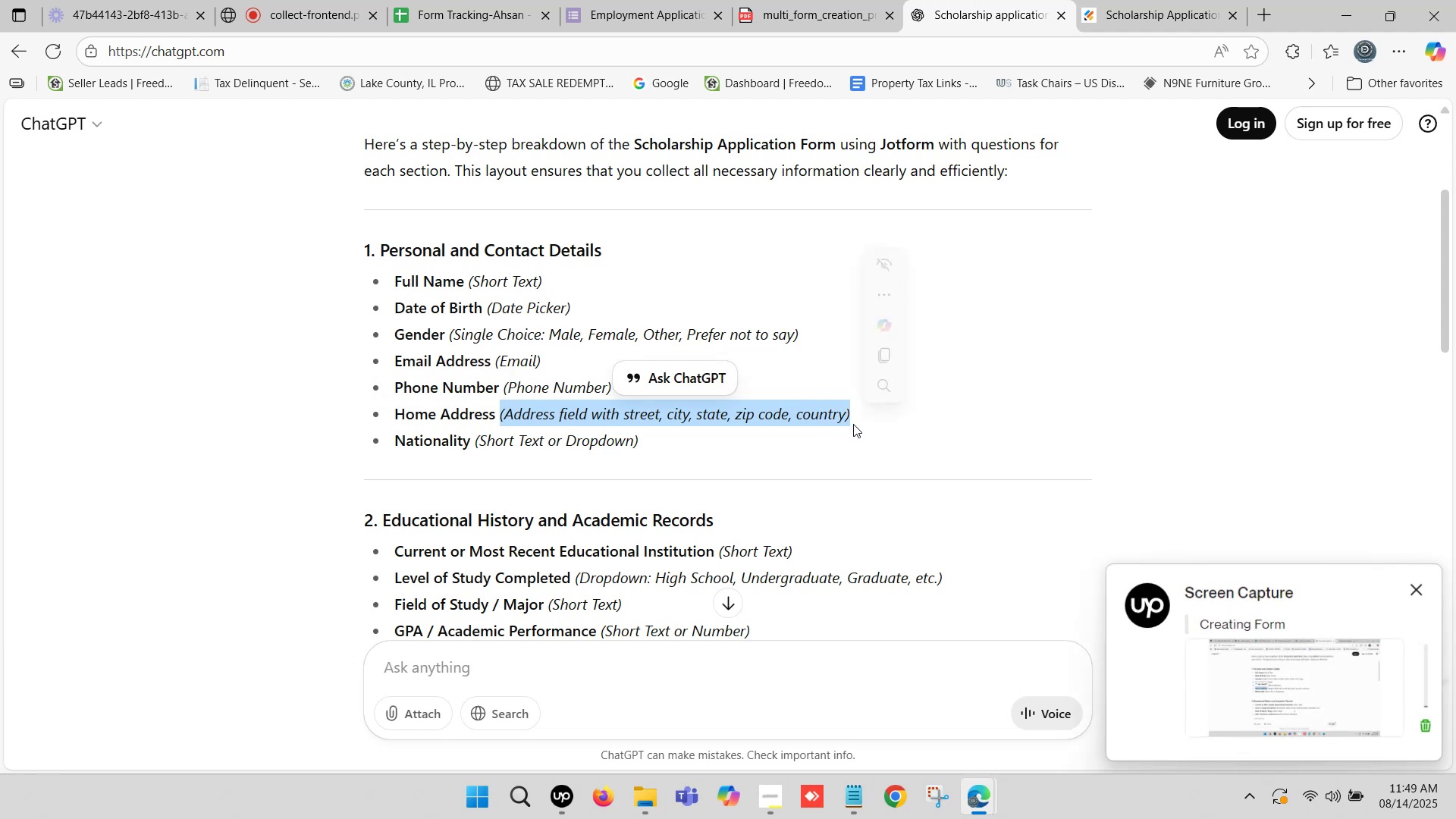 
key(Control+C)
 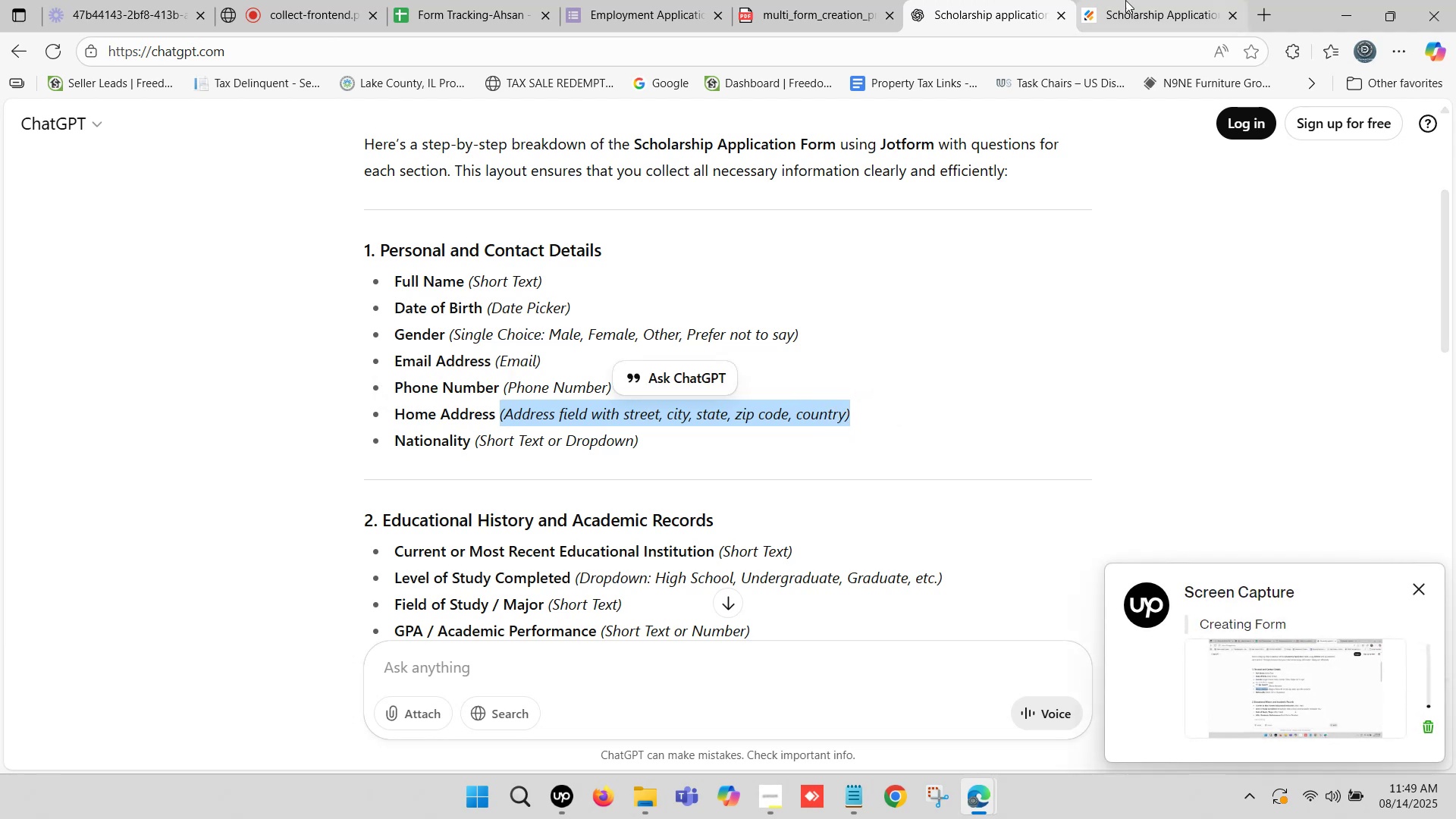 
left_click([1143, 0])
 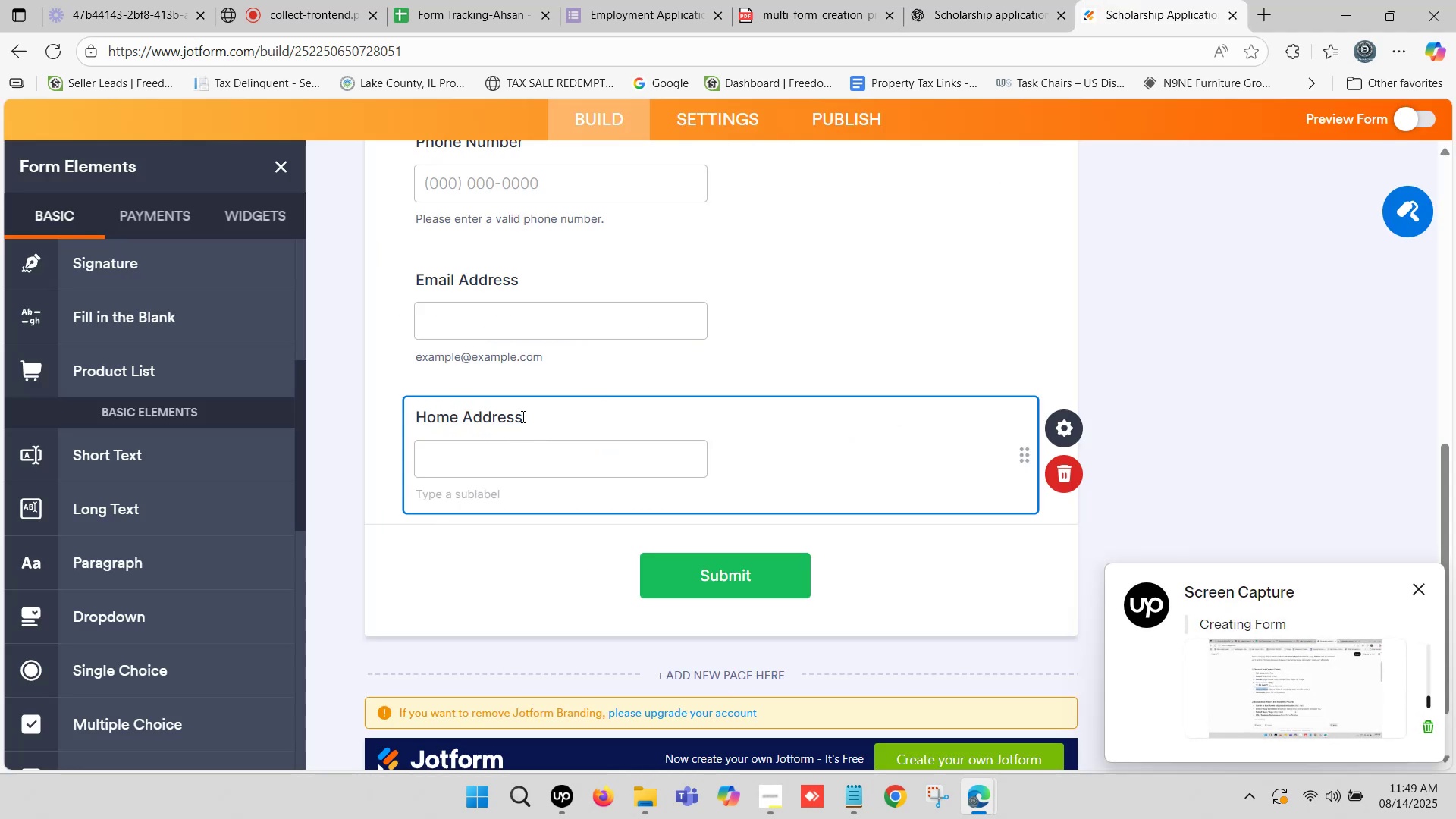 
left_click([523, 416])
 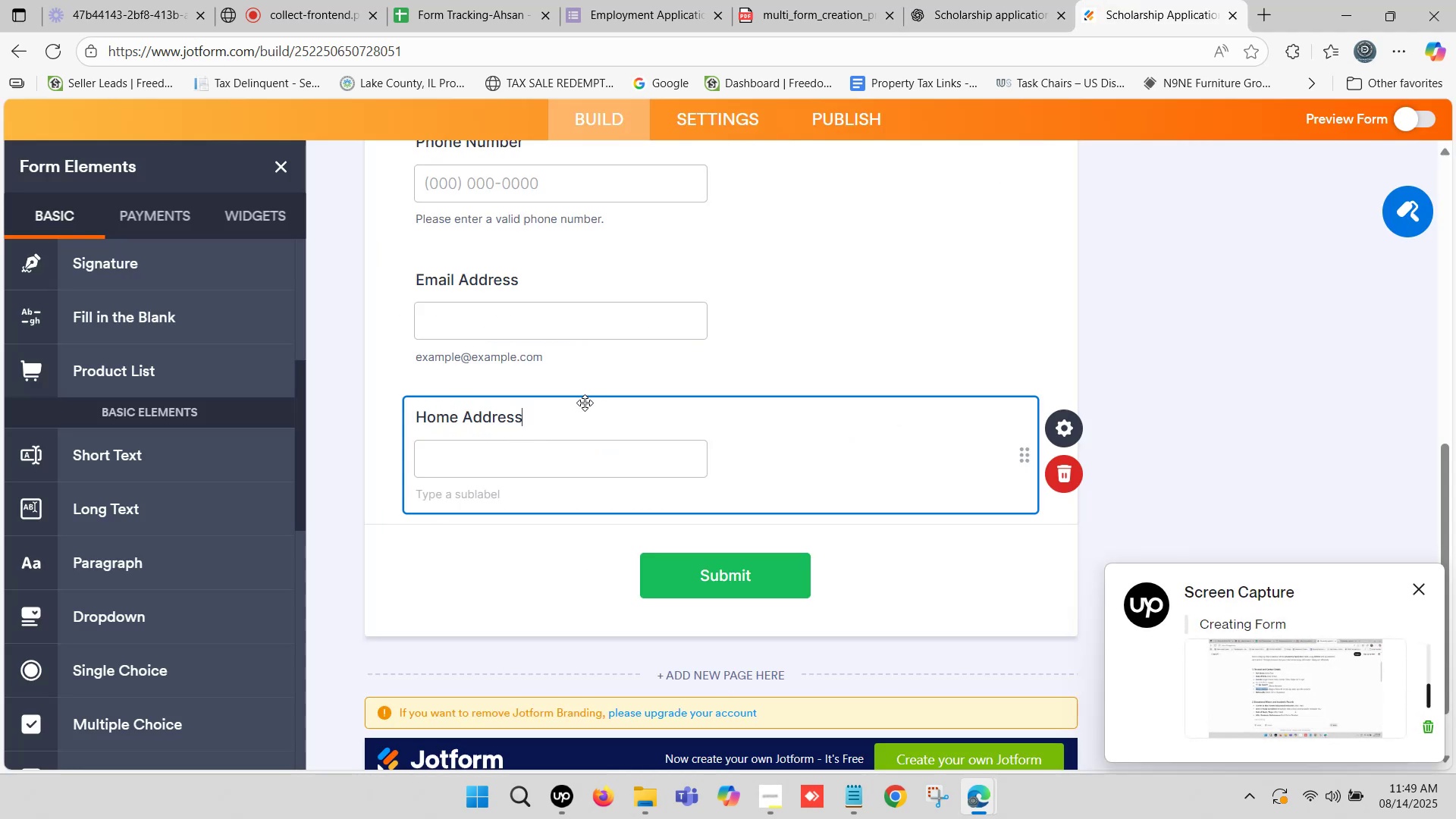 
key(Enter)
 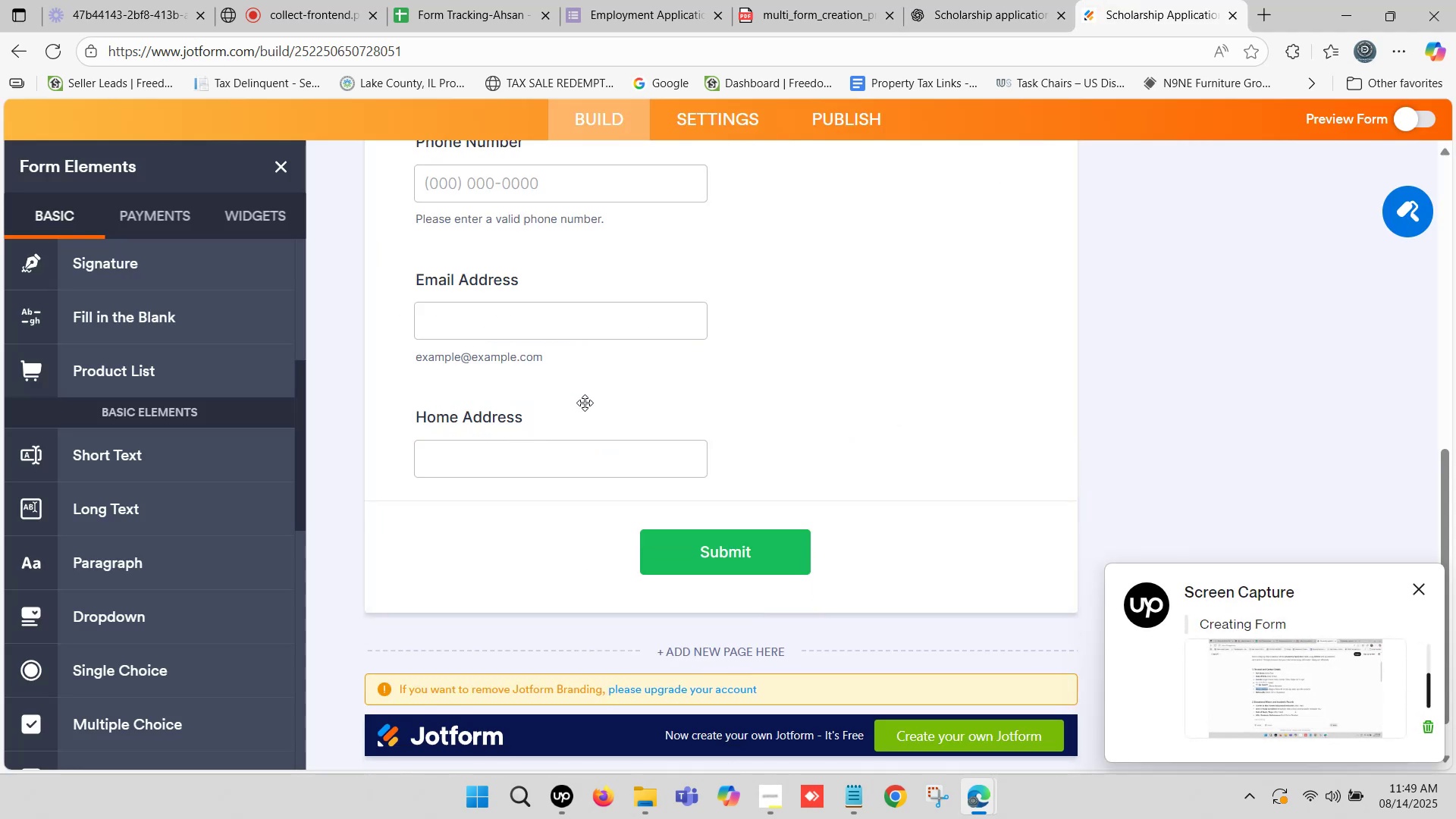 
left_click([585, 403])
 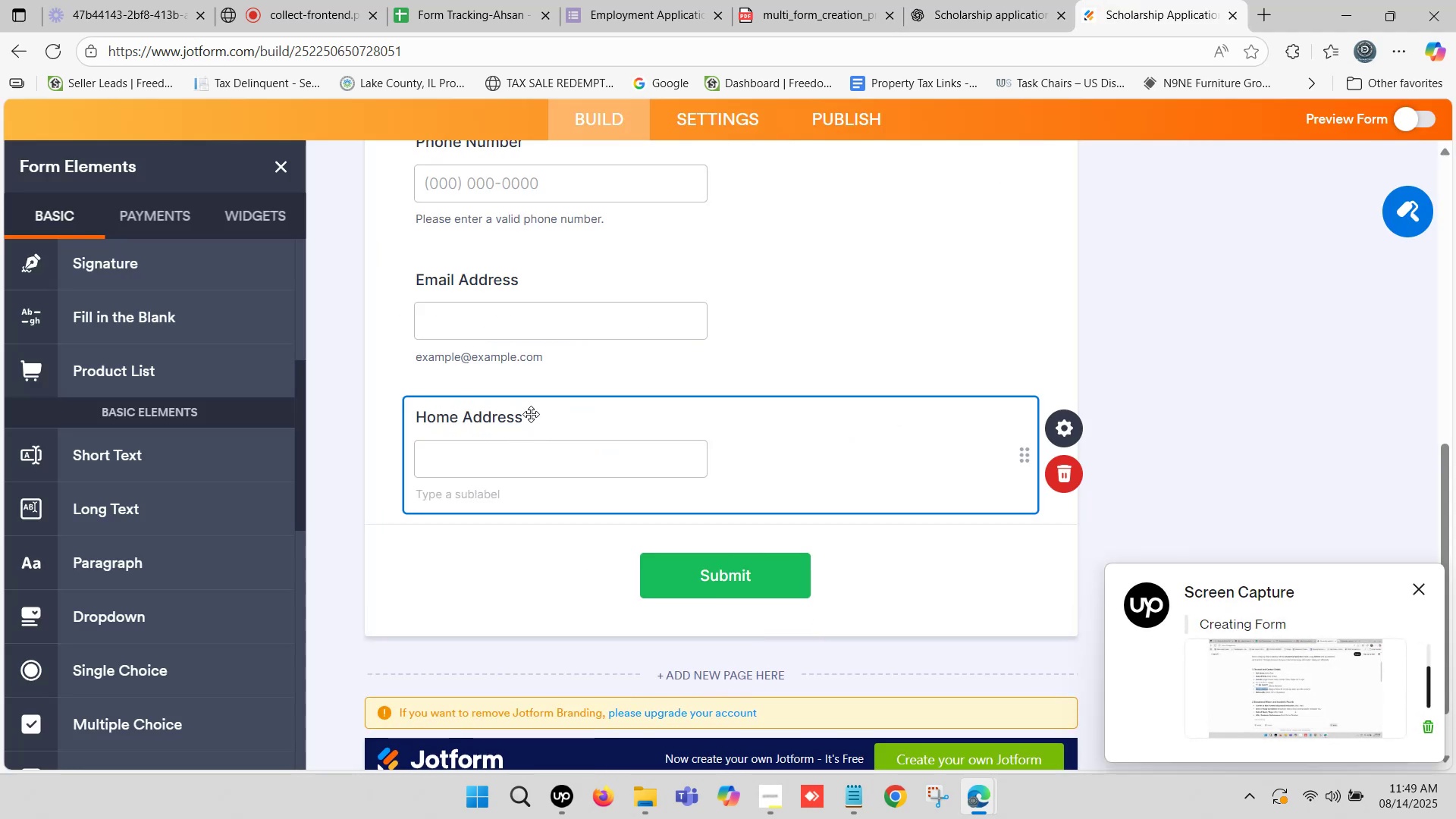 
left_click([531, 415])
 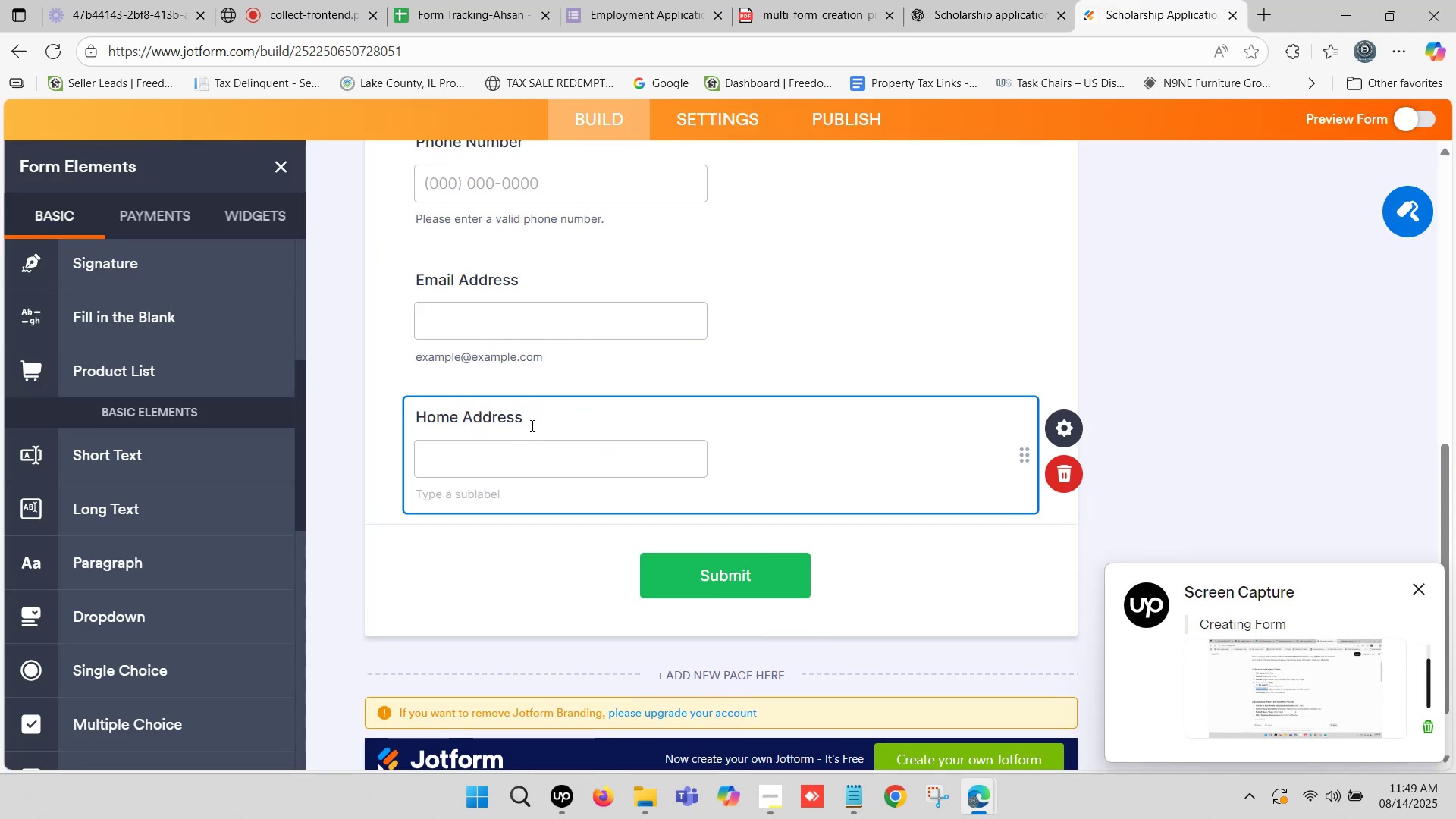 
key(Shift+Enter)
 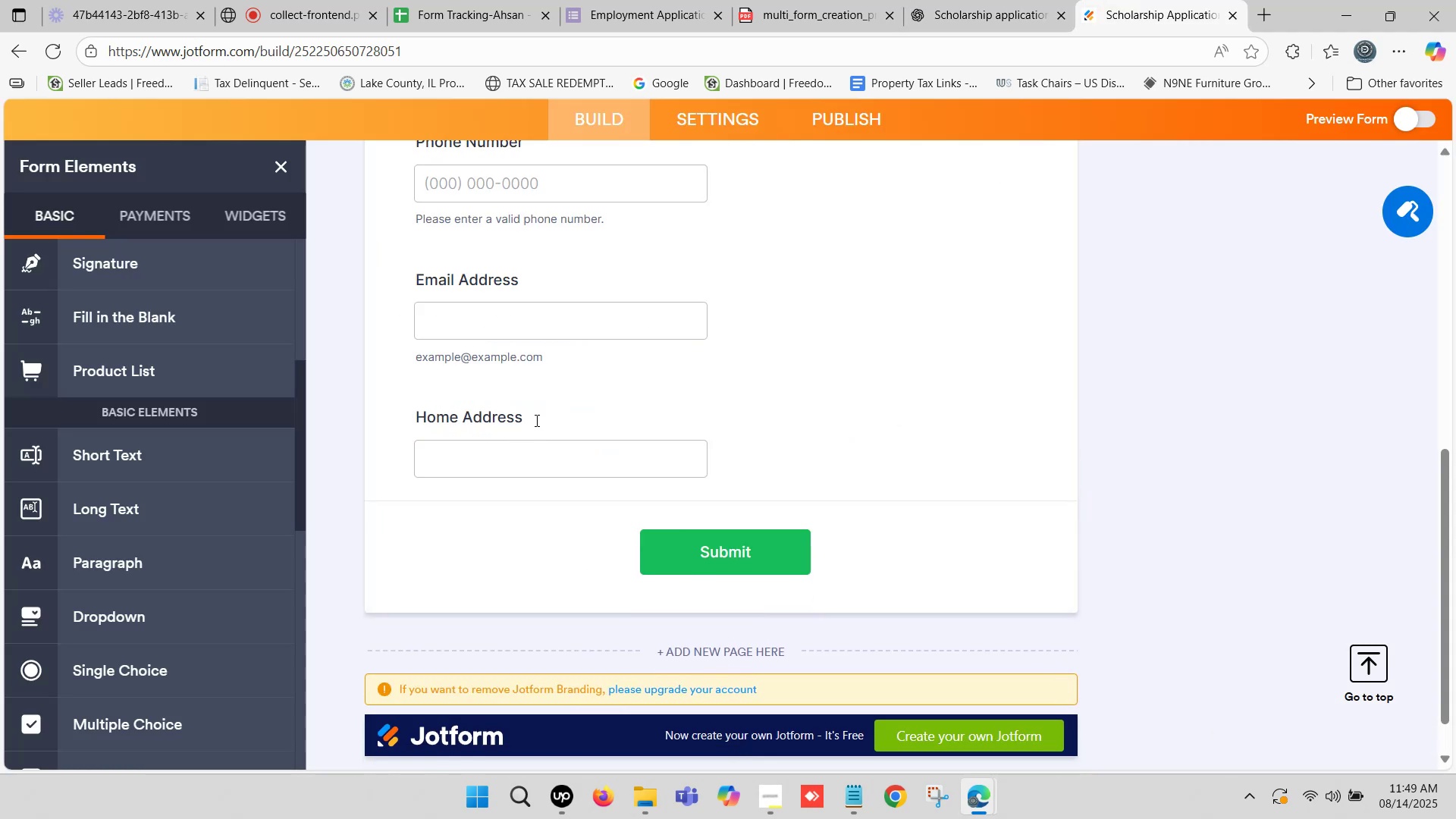 
left_click([539, 410])
 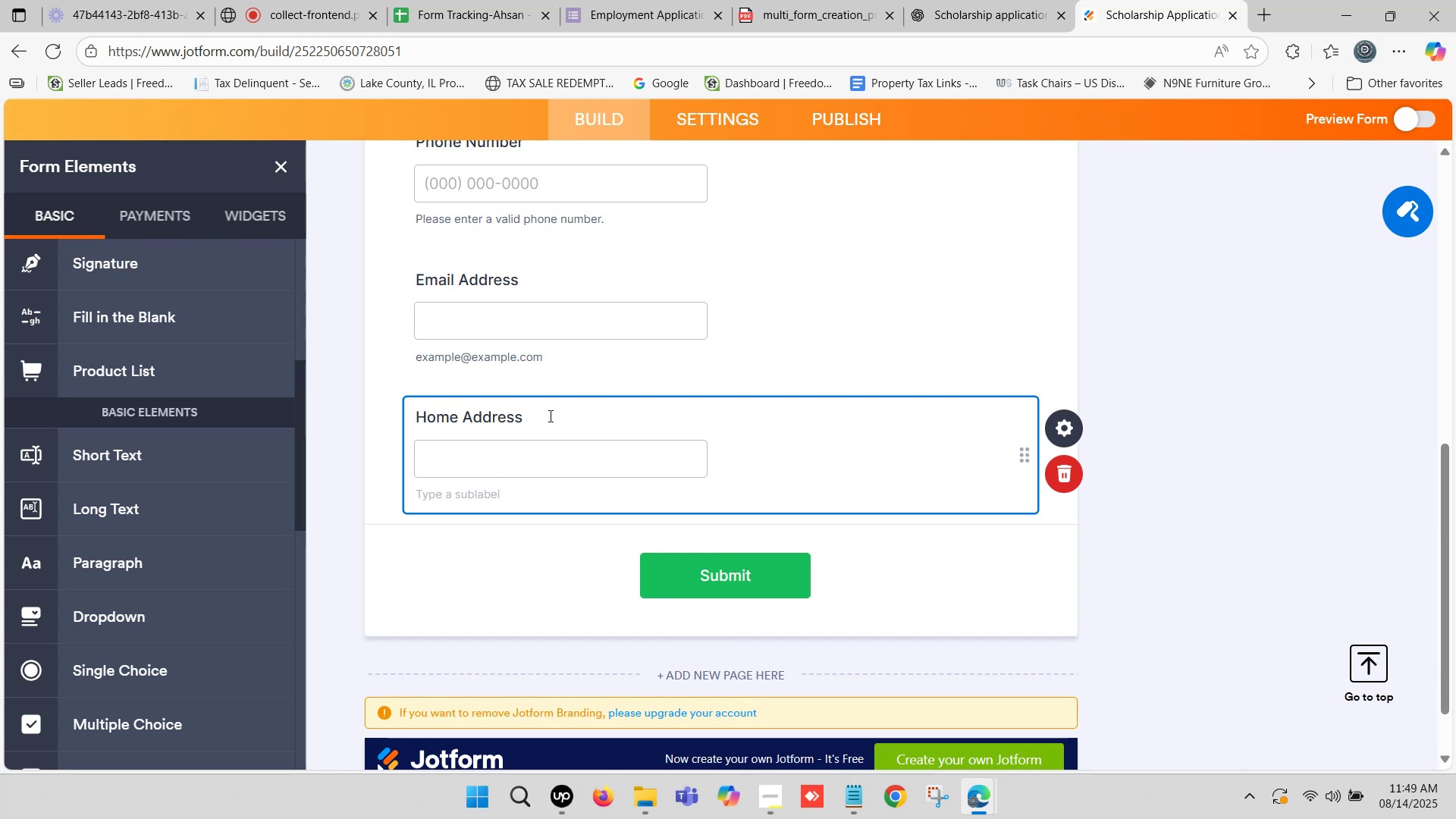 
key(Control+V)
 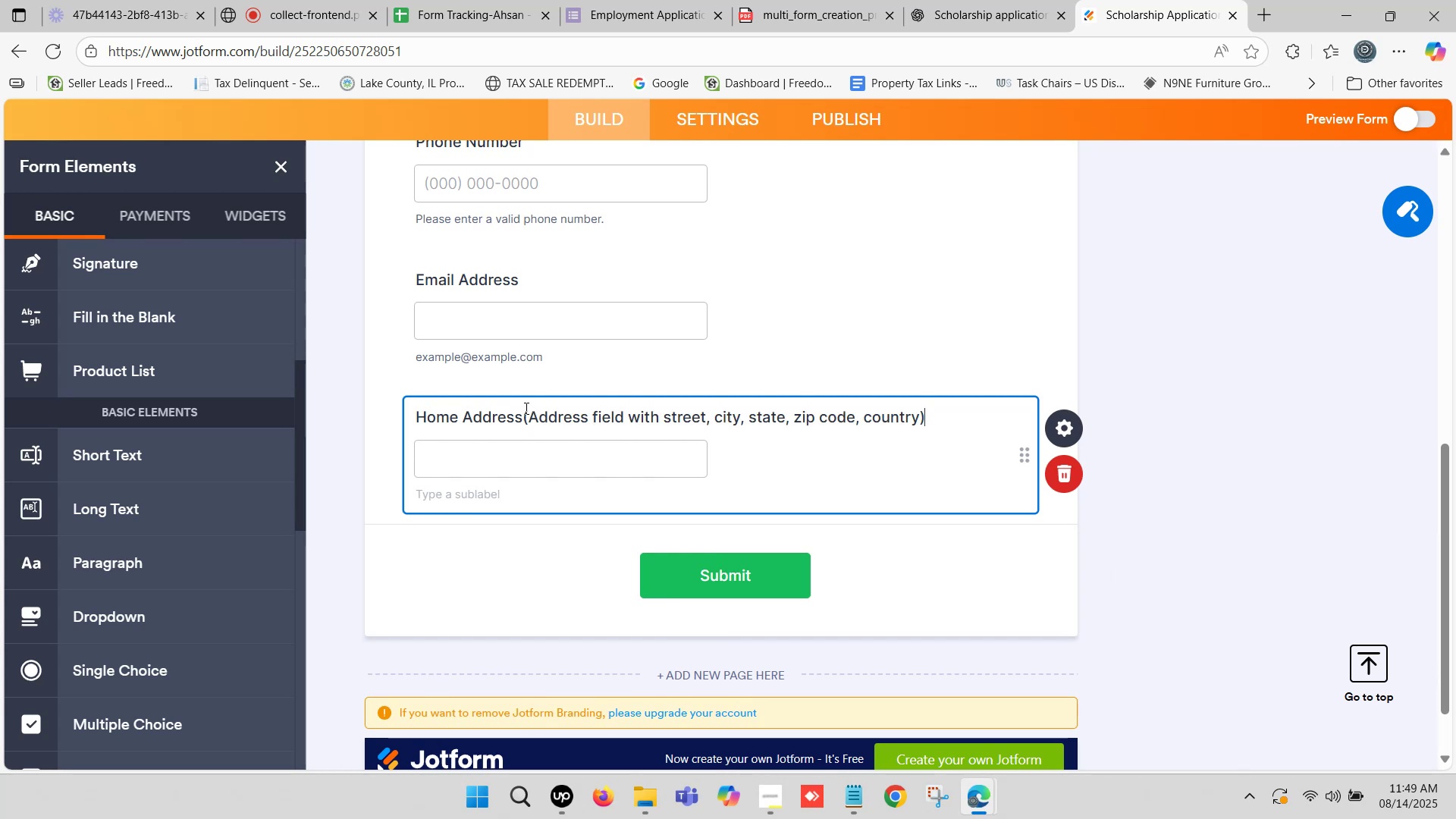 
left_click([522, 408])
 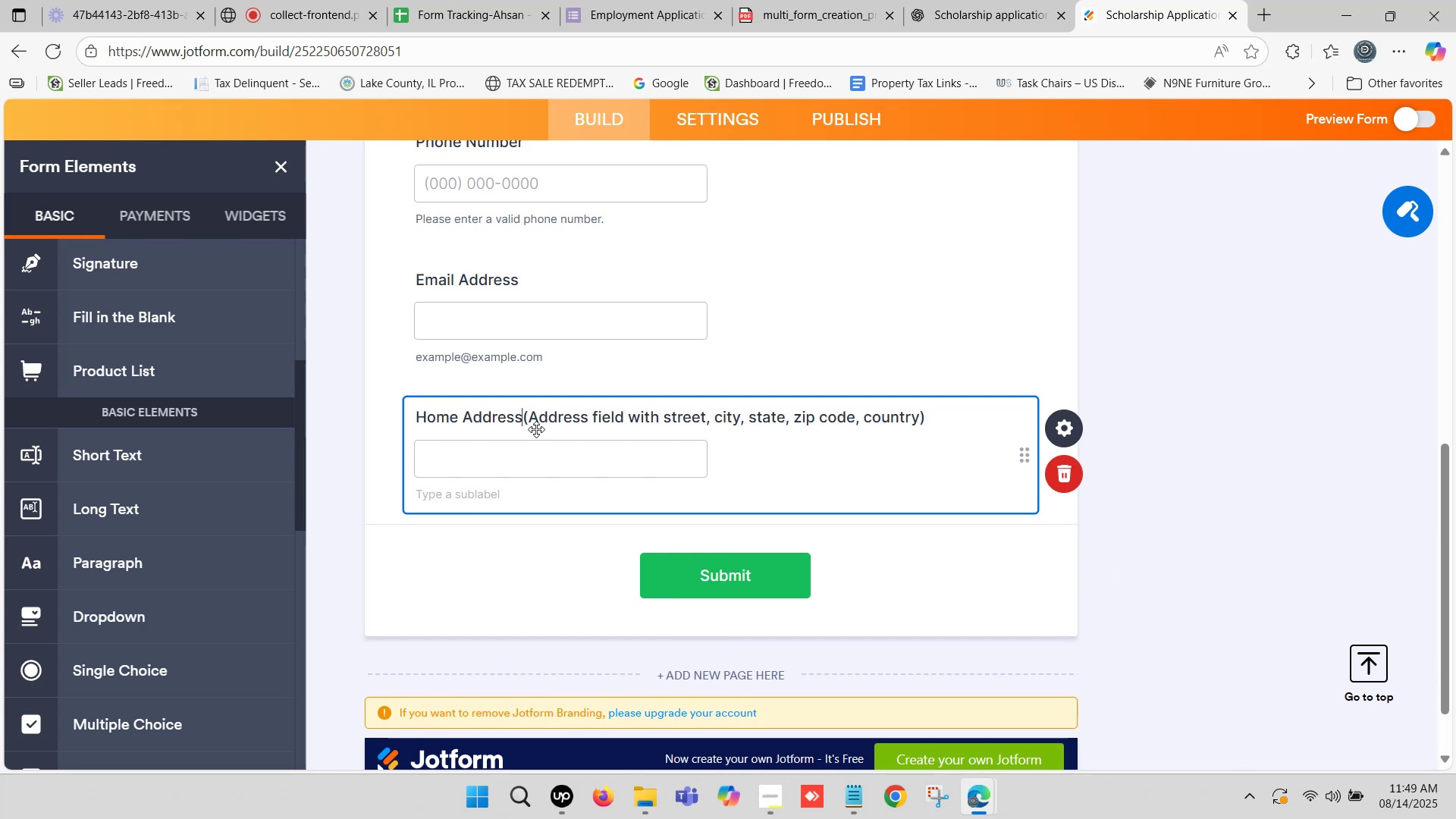 
key(Space)
 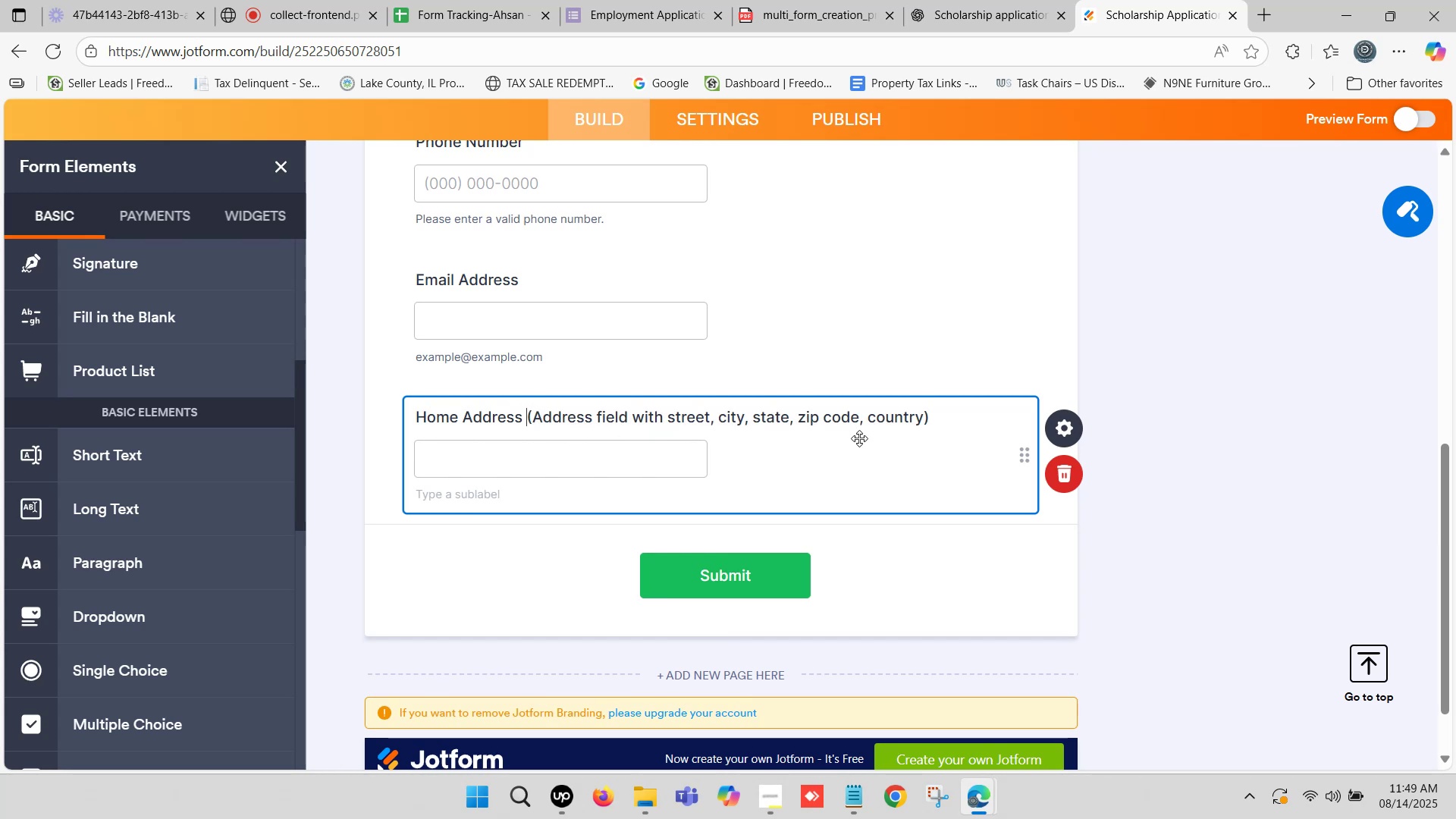 
wait(7.19)
 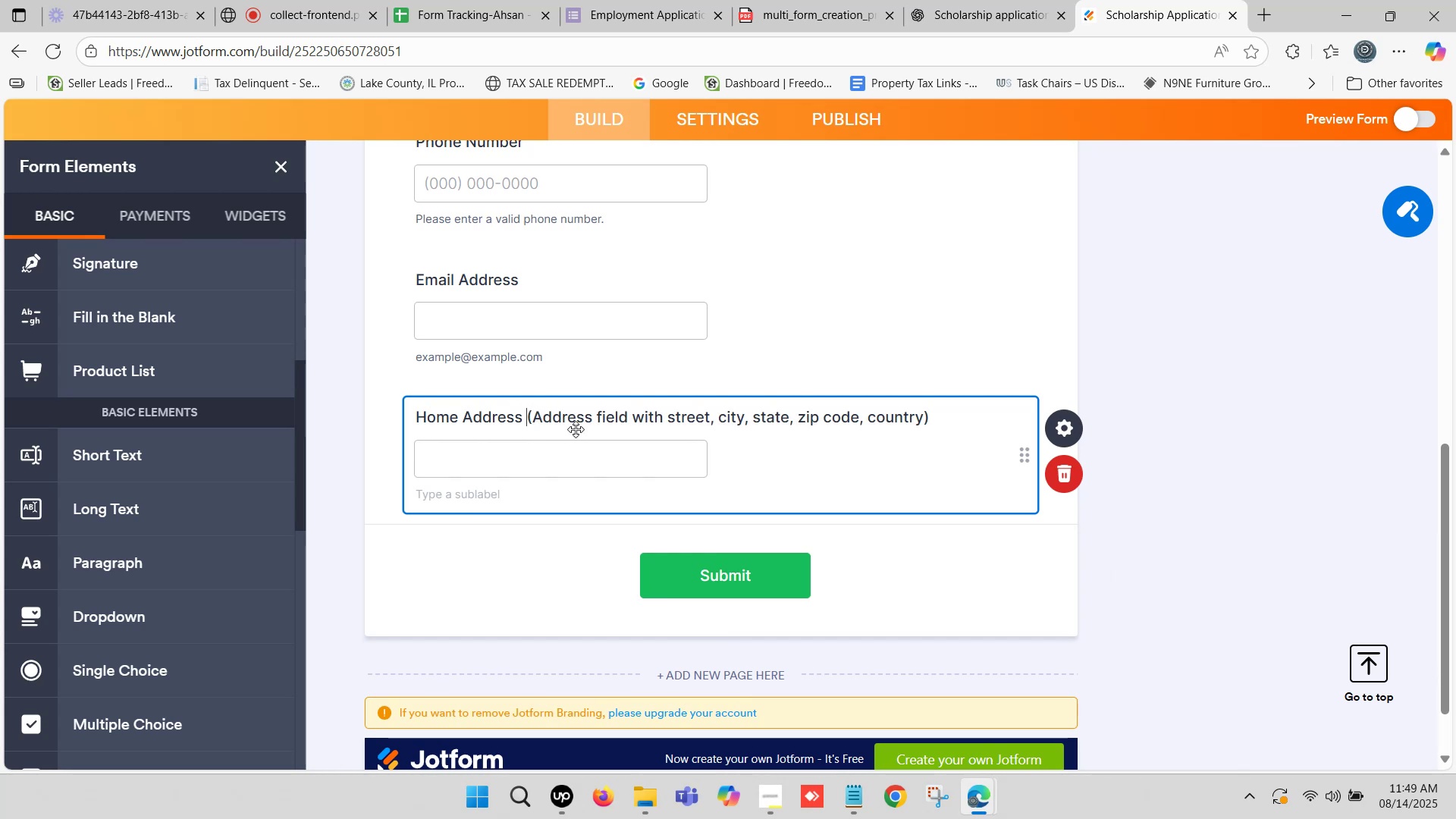 
left_click_drag(start_coordinate=[527, 414], to_coordinate=[1014, 413])
 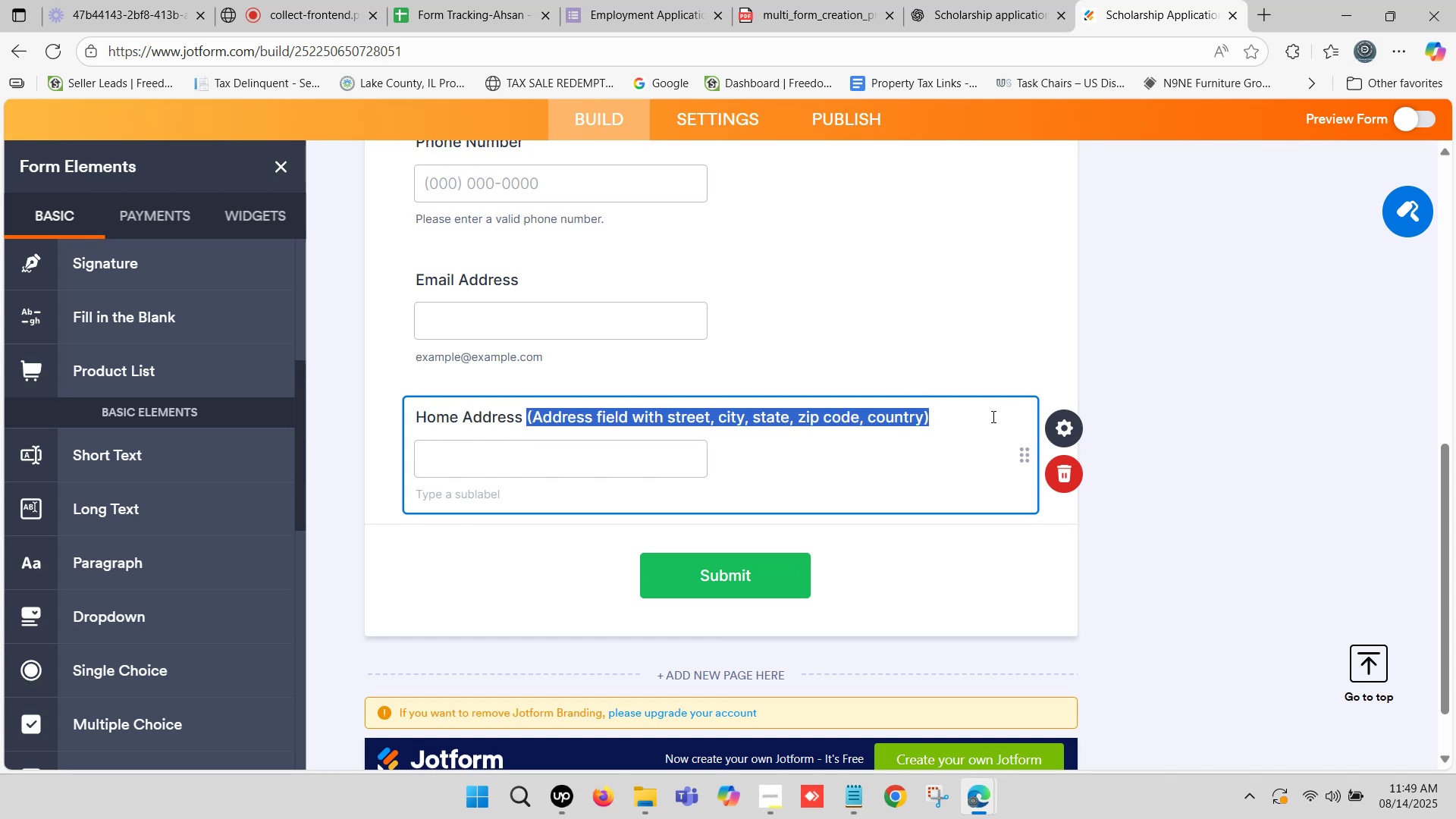 
key(Backspace)
 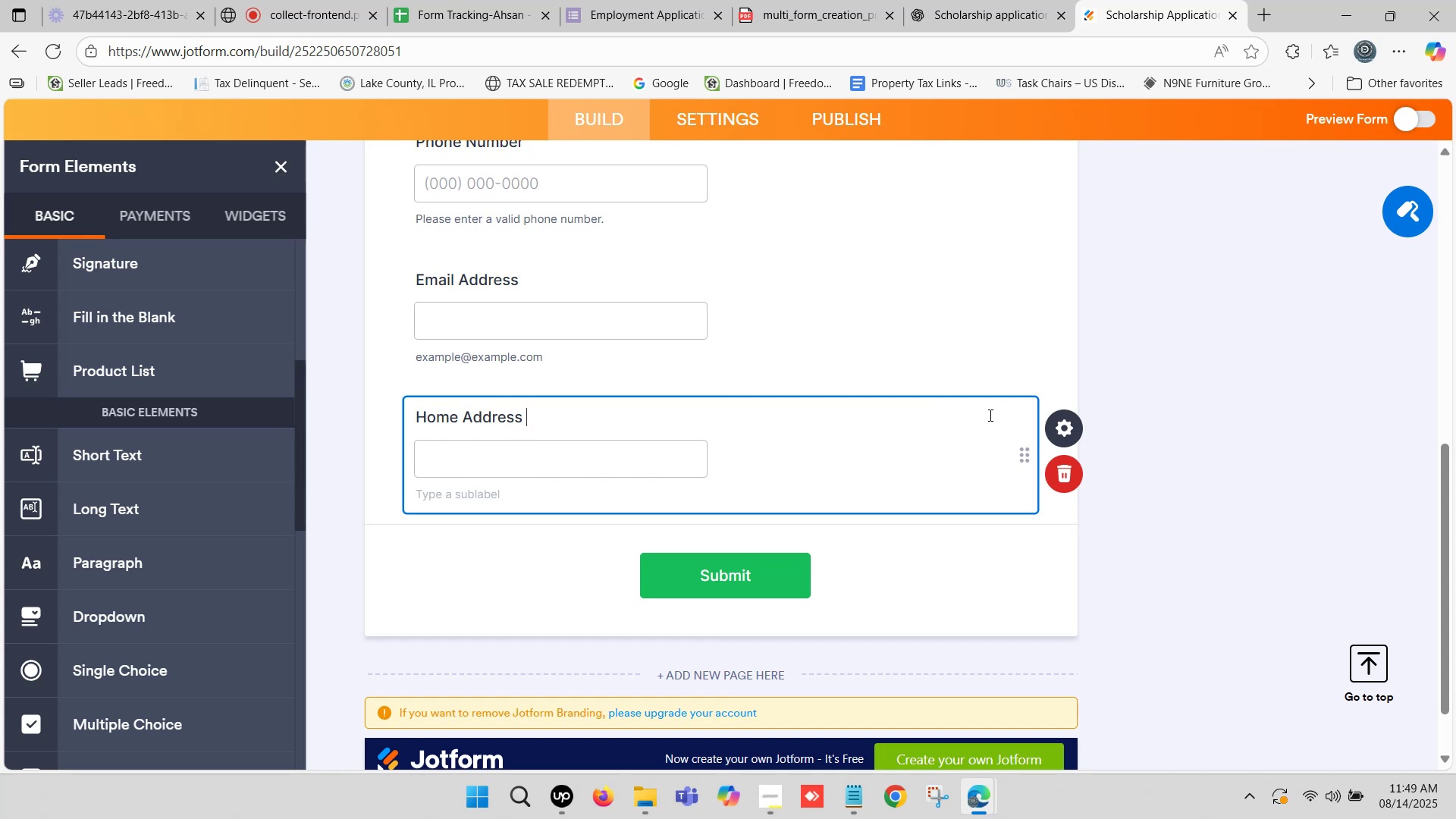 
key(Backspace)
 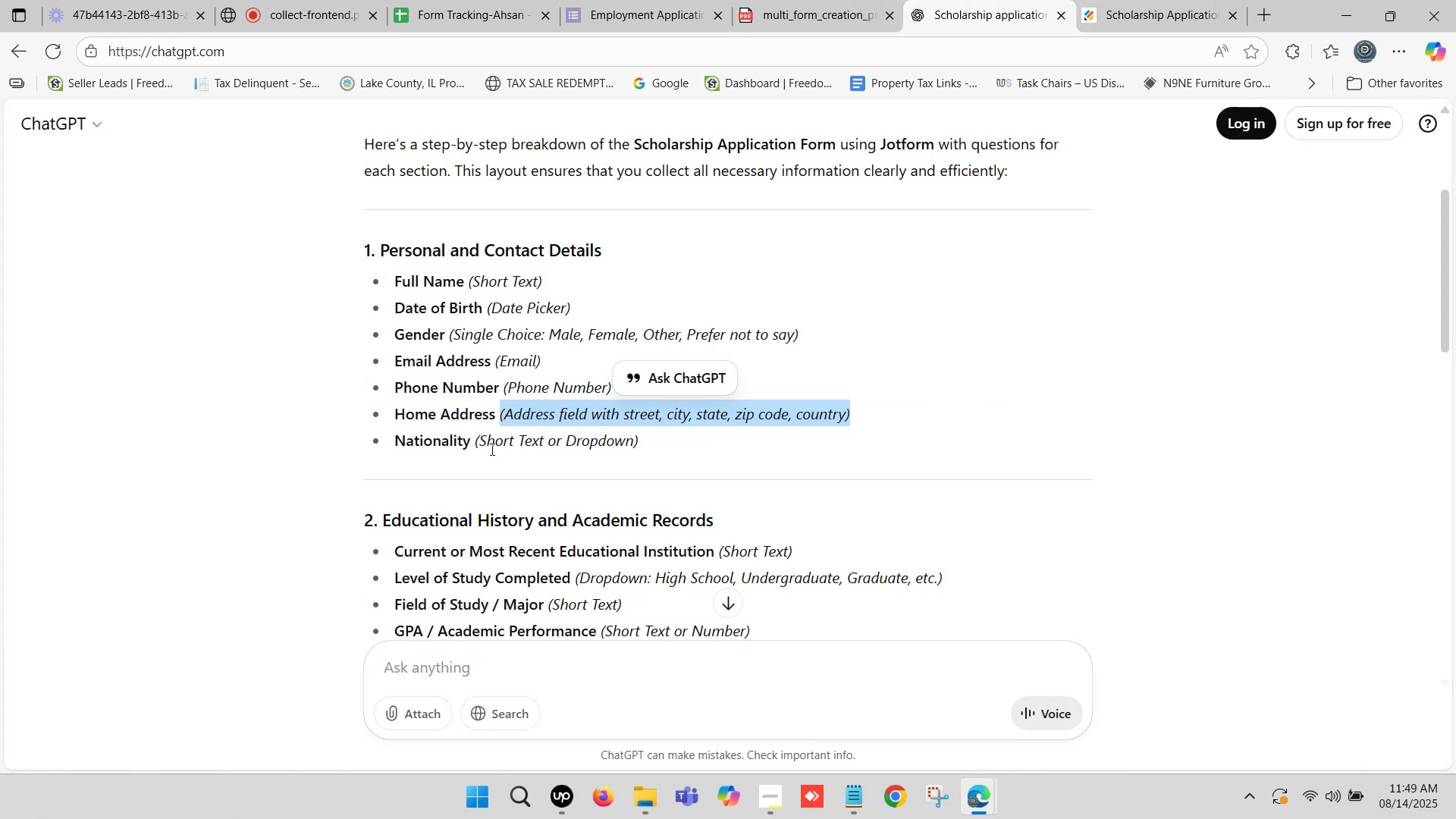 
left_click_drag(start_coordinate=[395, 444], to_coordinate=[470, 444])
 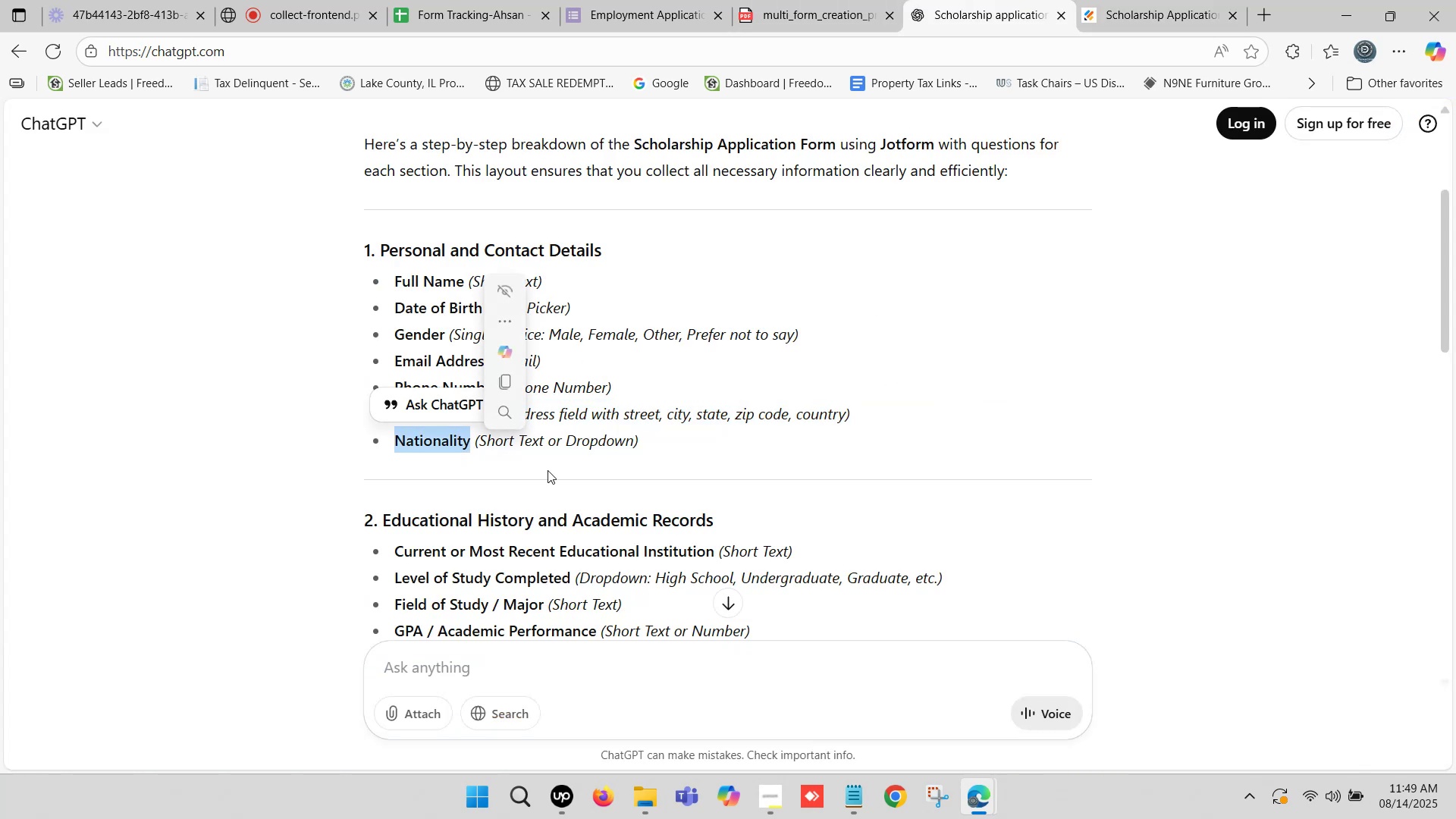 
key(Control+C)
 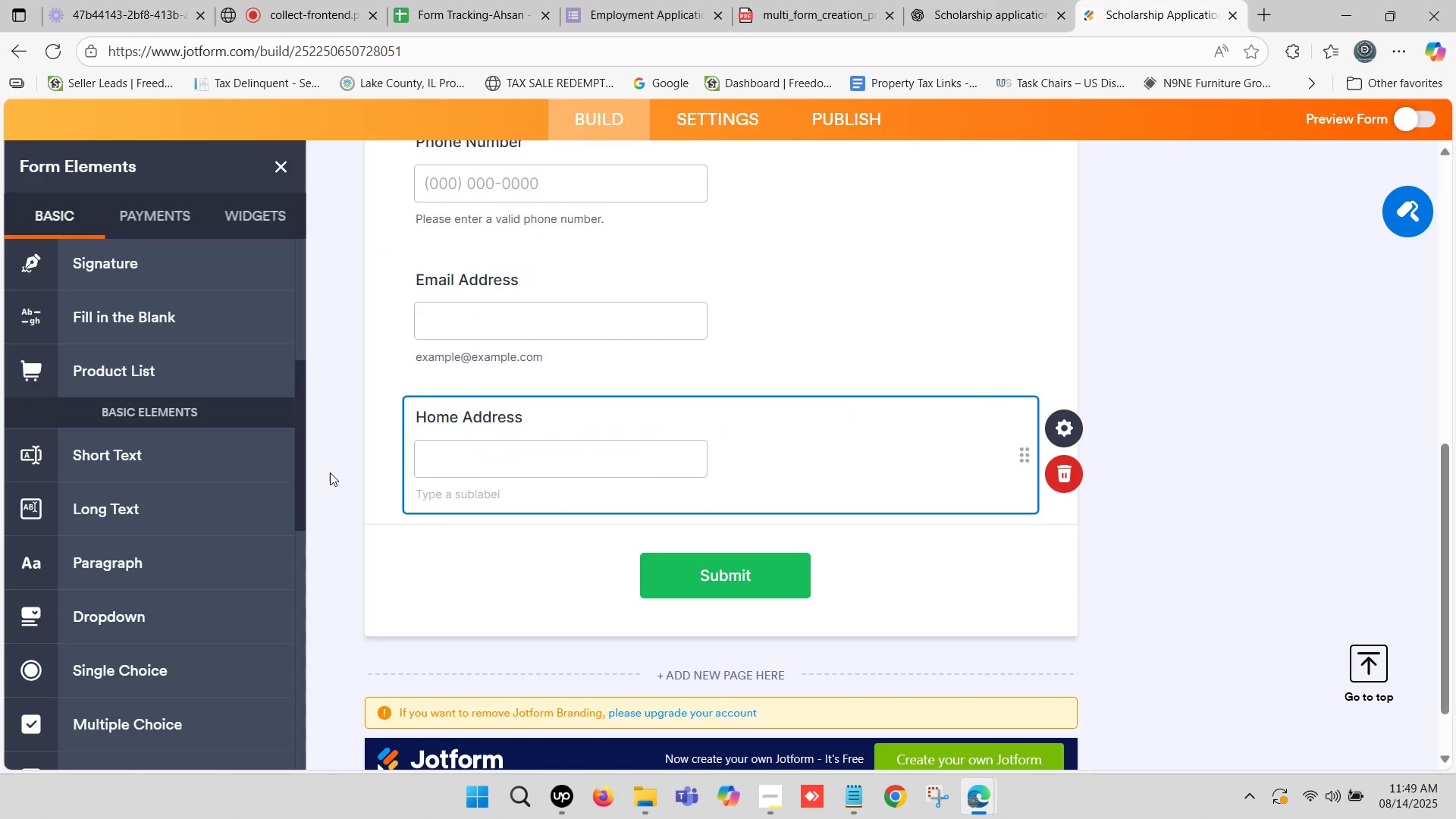 
scroll: coordinate [136, 481], scroll_direction: down, amount: 2.0
 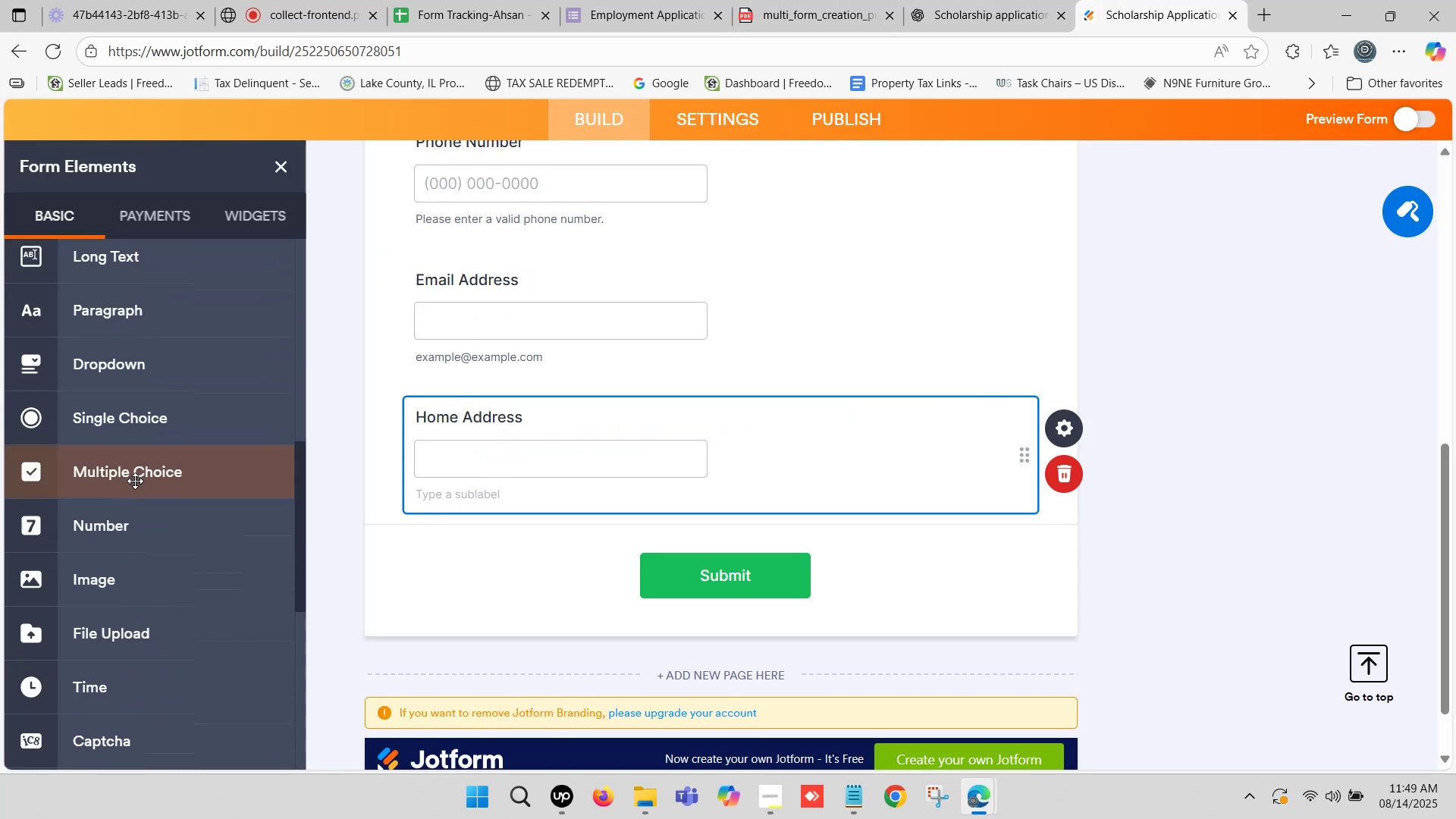 
scroll: coordinate [135, 481], scroll_direction: up, amount: 1.0
 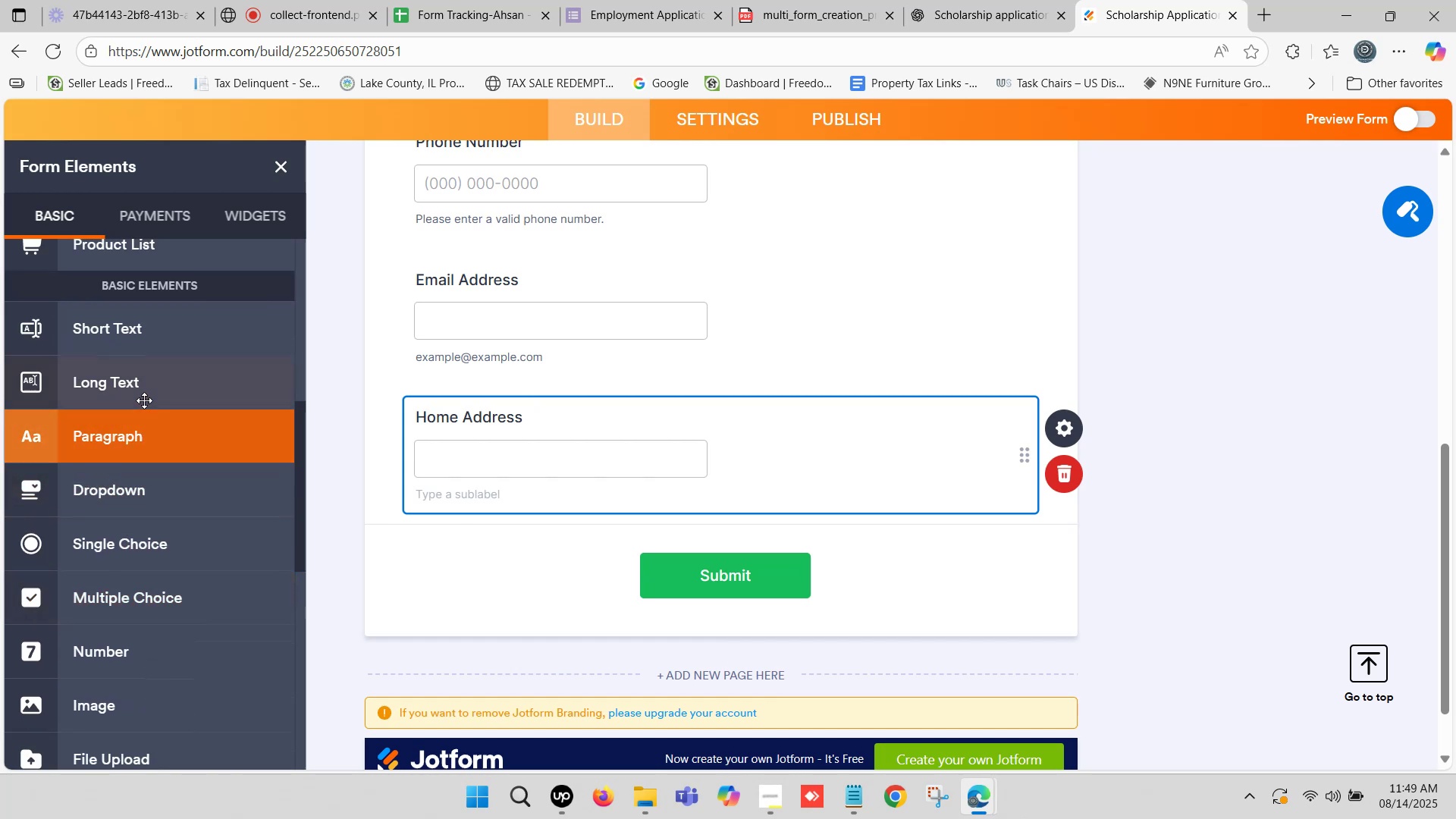 
left_click_drag(start_coordinate=[142, 331], to_coordinate=[560, 556])
 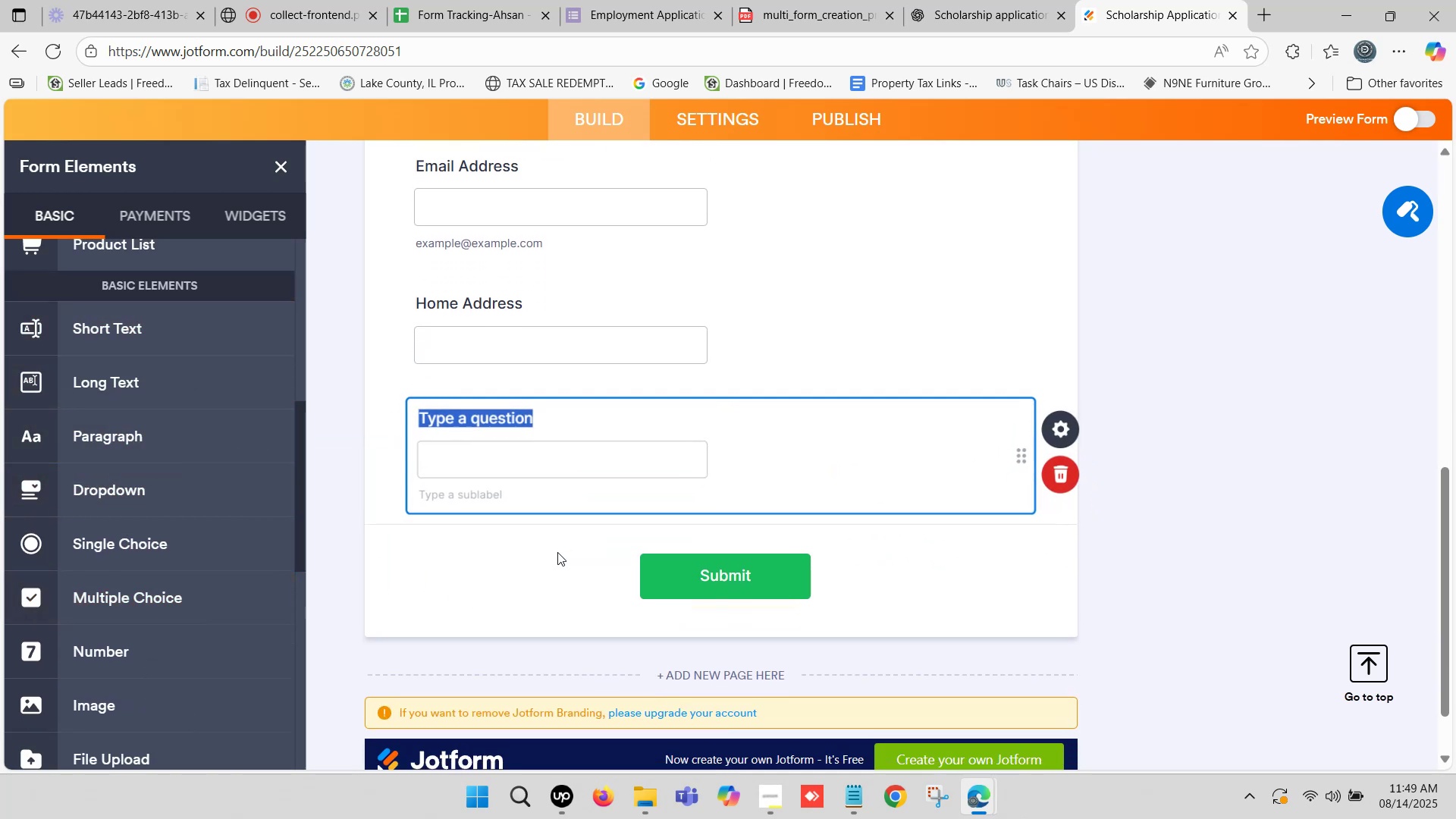 
key(Control+V)
 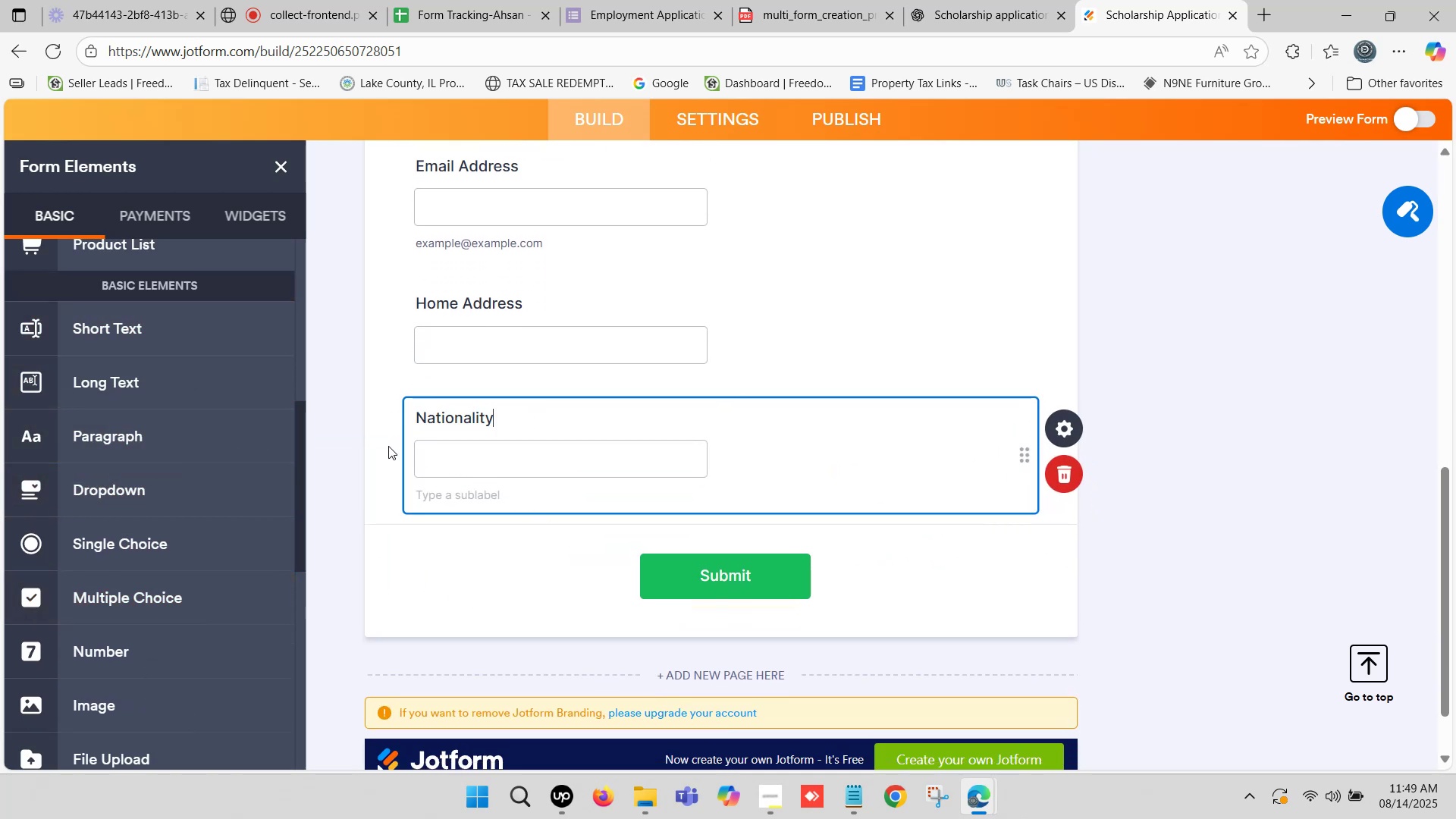 
left_click([388, 446])
 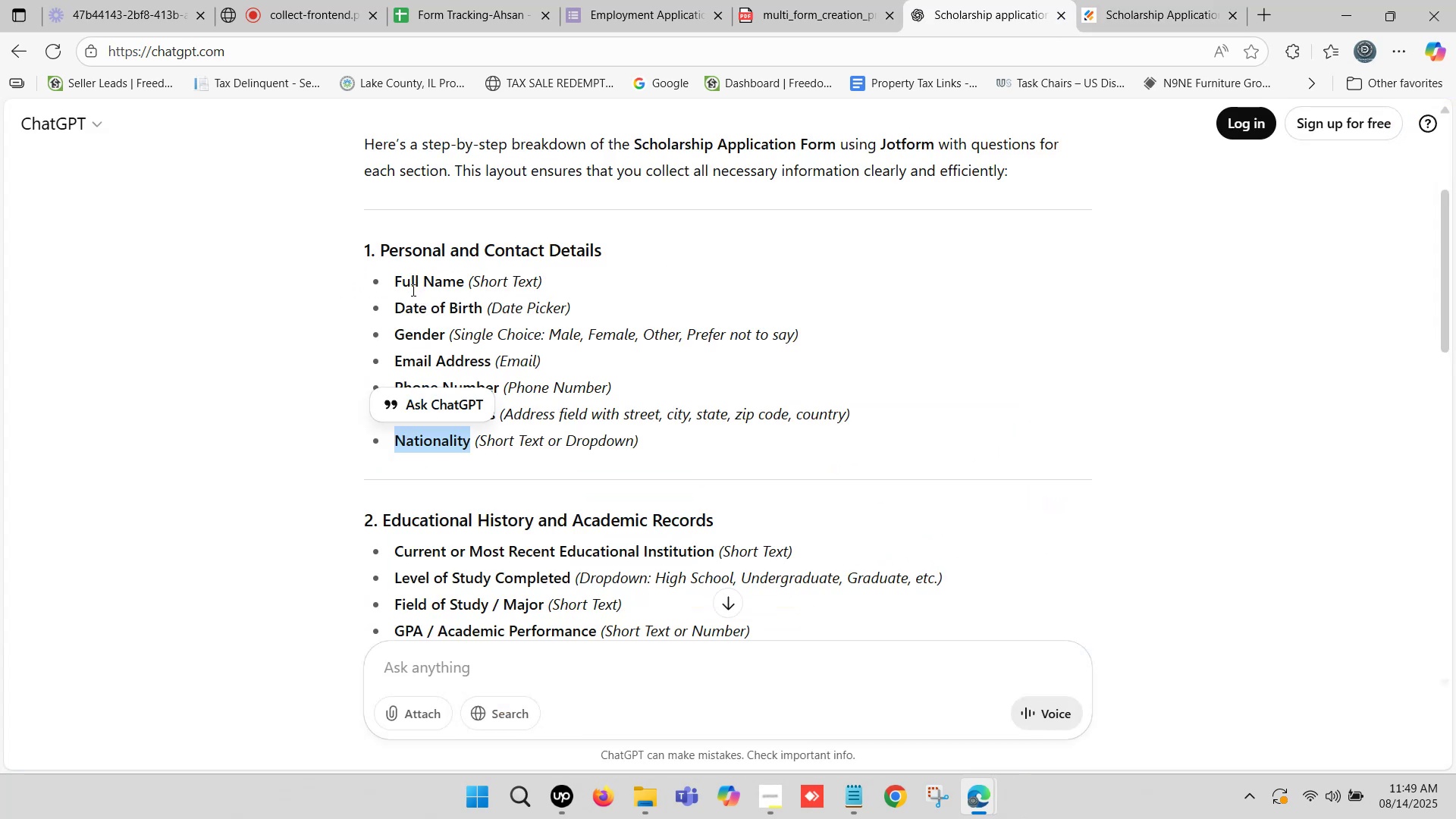 
left_click([303, 384])
 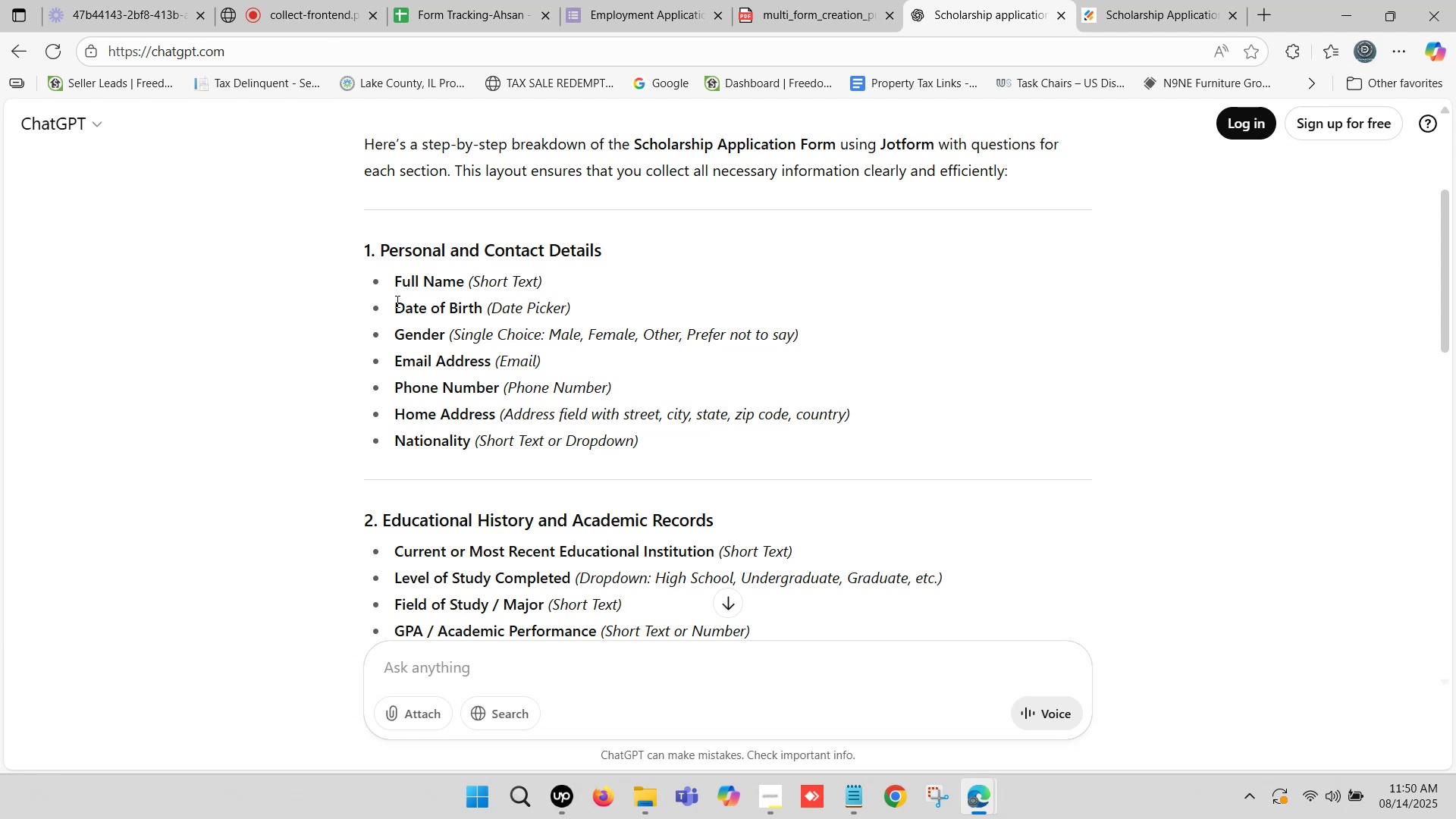 
left_click_drag(start_coordinate=[395, 301], to_coordinate=[479, 308])
 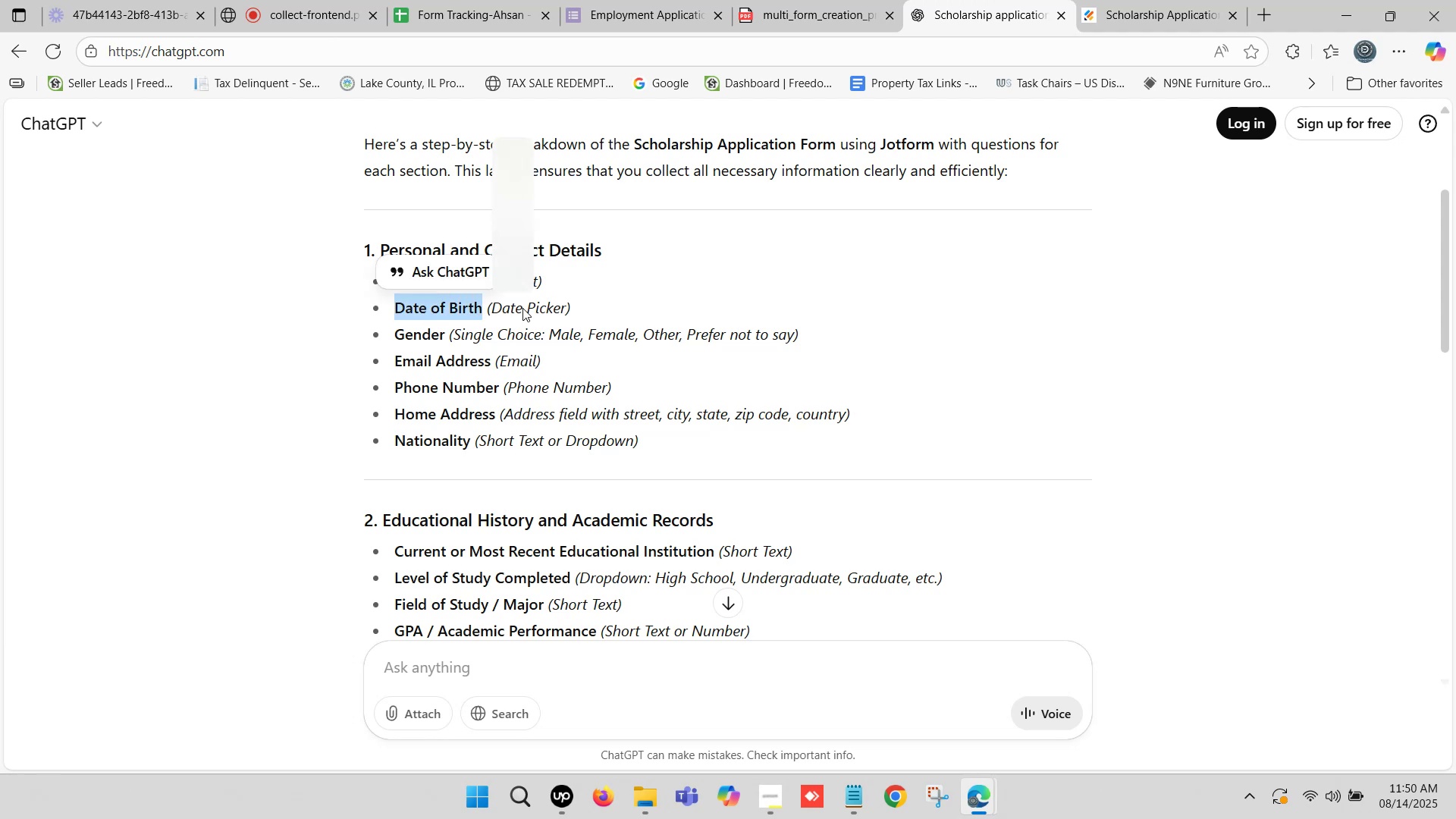 
hold_key(key=ControlLeft, duration=0.58)
 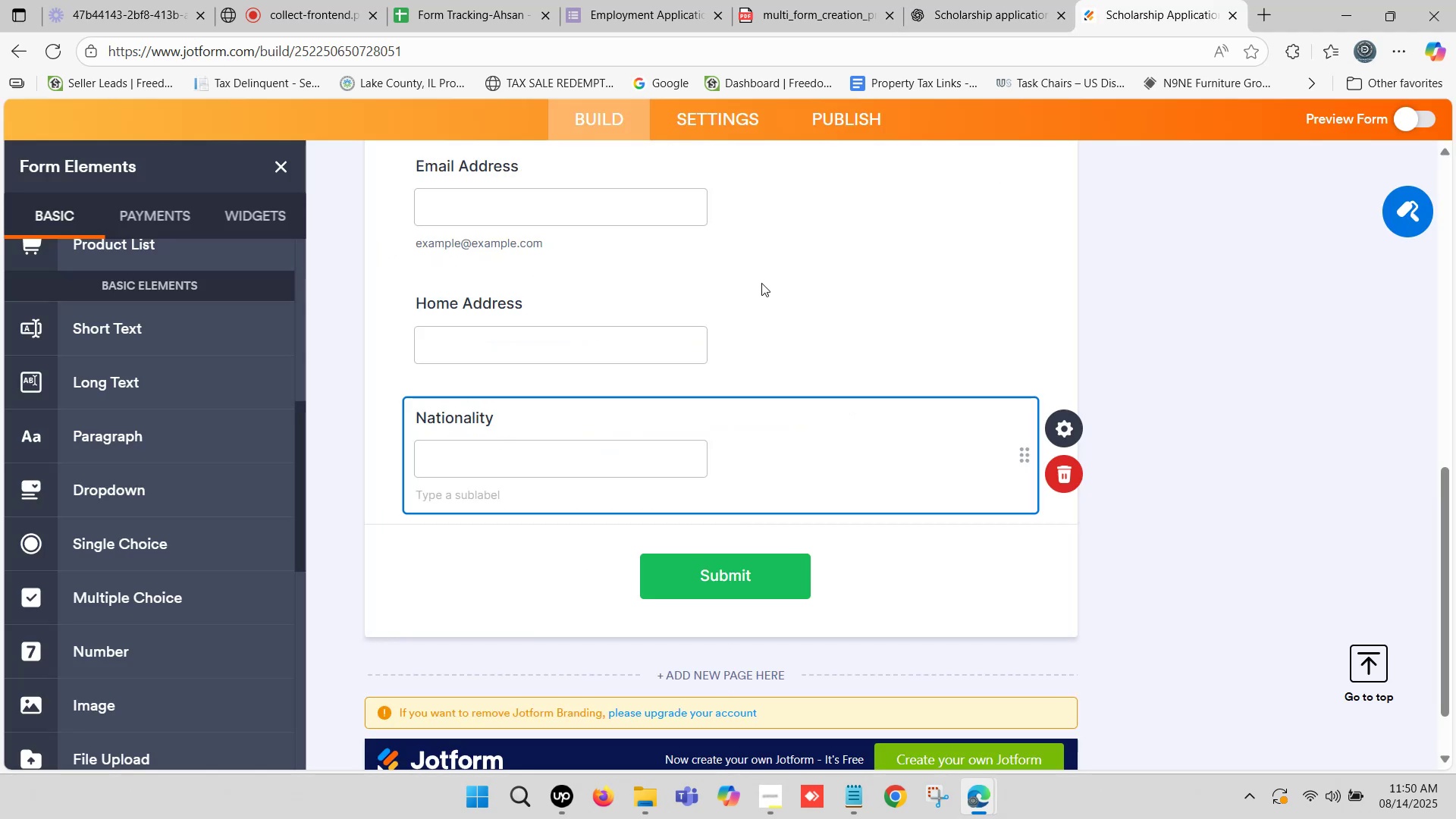 
hold_key(key=C, duration=0.43)
 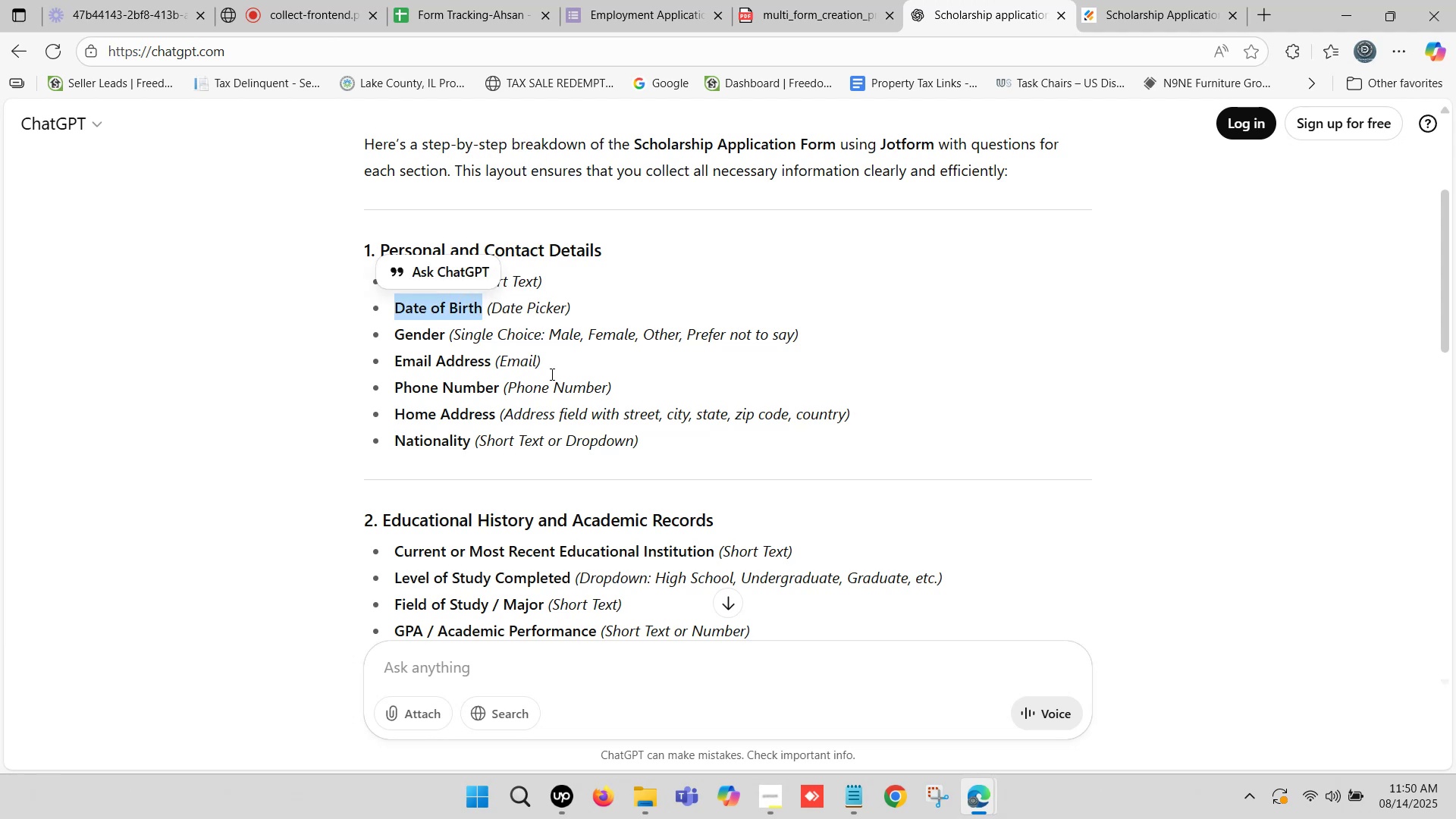 
left_click([1123, 0])
 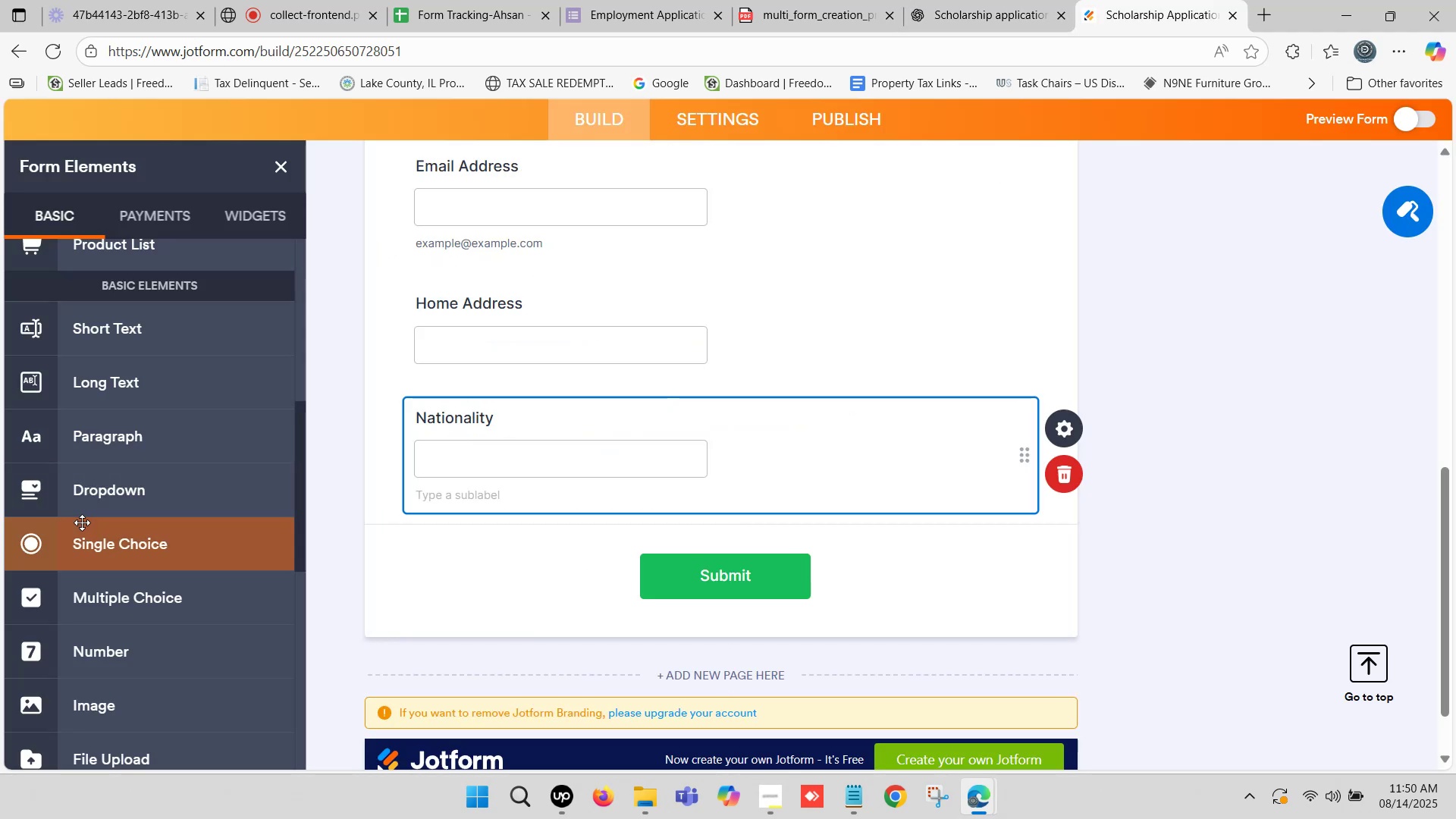 
scroll: coordinate [102, 505], scroll_direction: down, amount: 5.0
 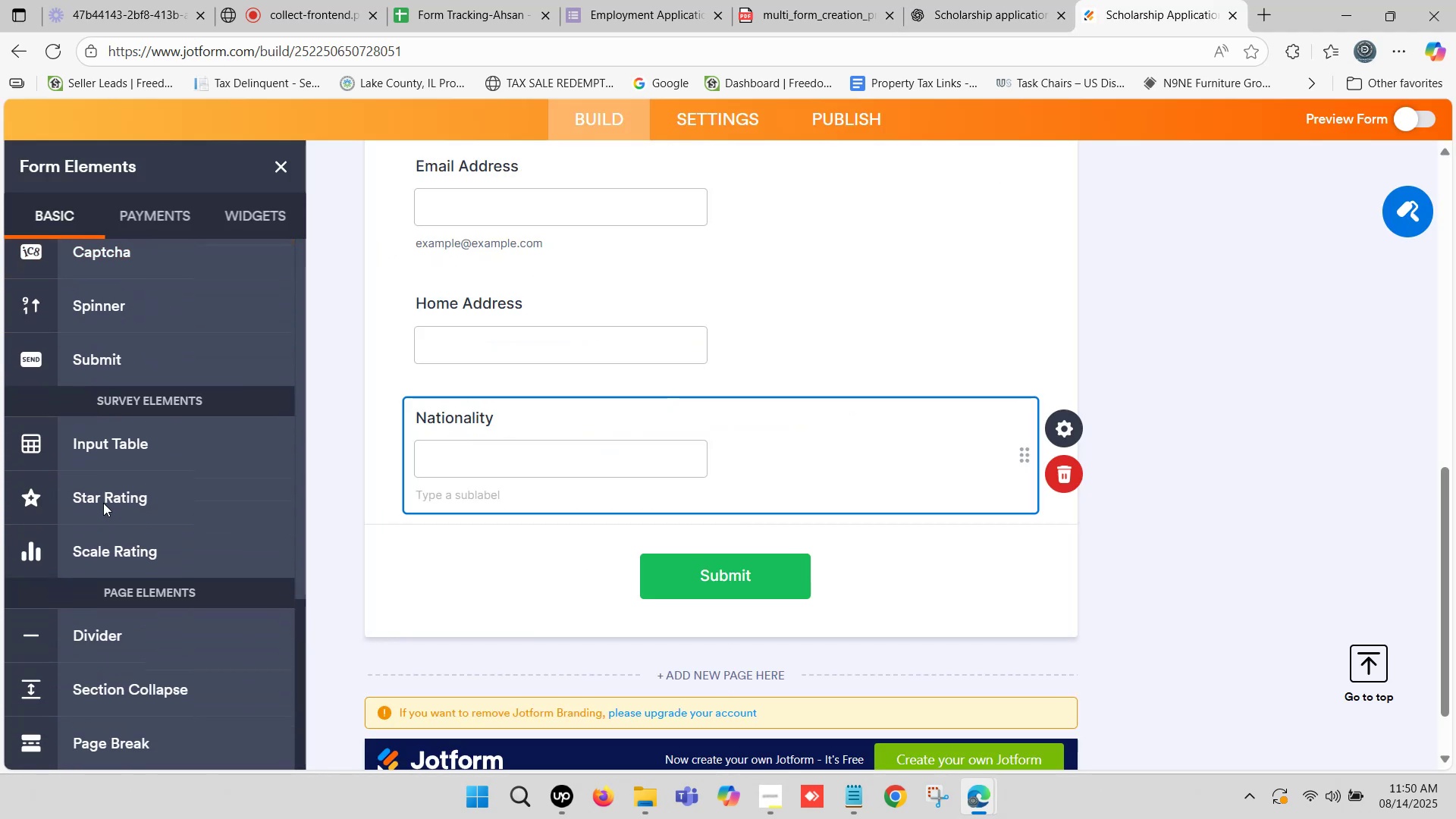 
scroll: coordinate [104, 500], scroll_direction: up, amount: 3.0
 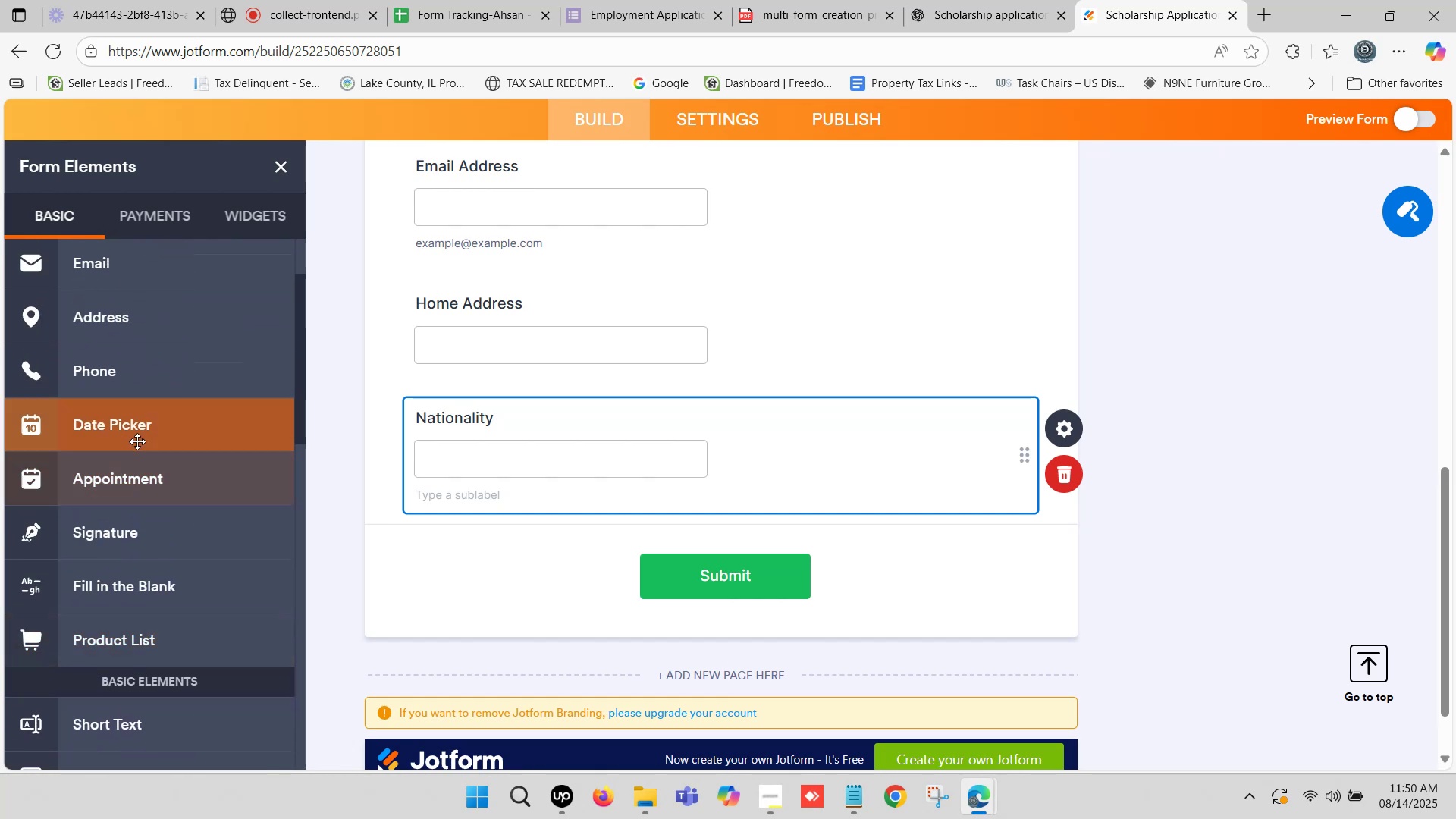 
left_click_drag(start_coordinate=[137, 425], to_coordinate=[513, 534])
 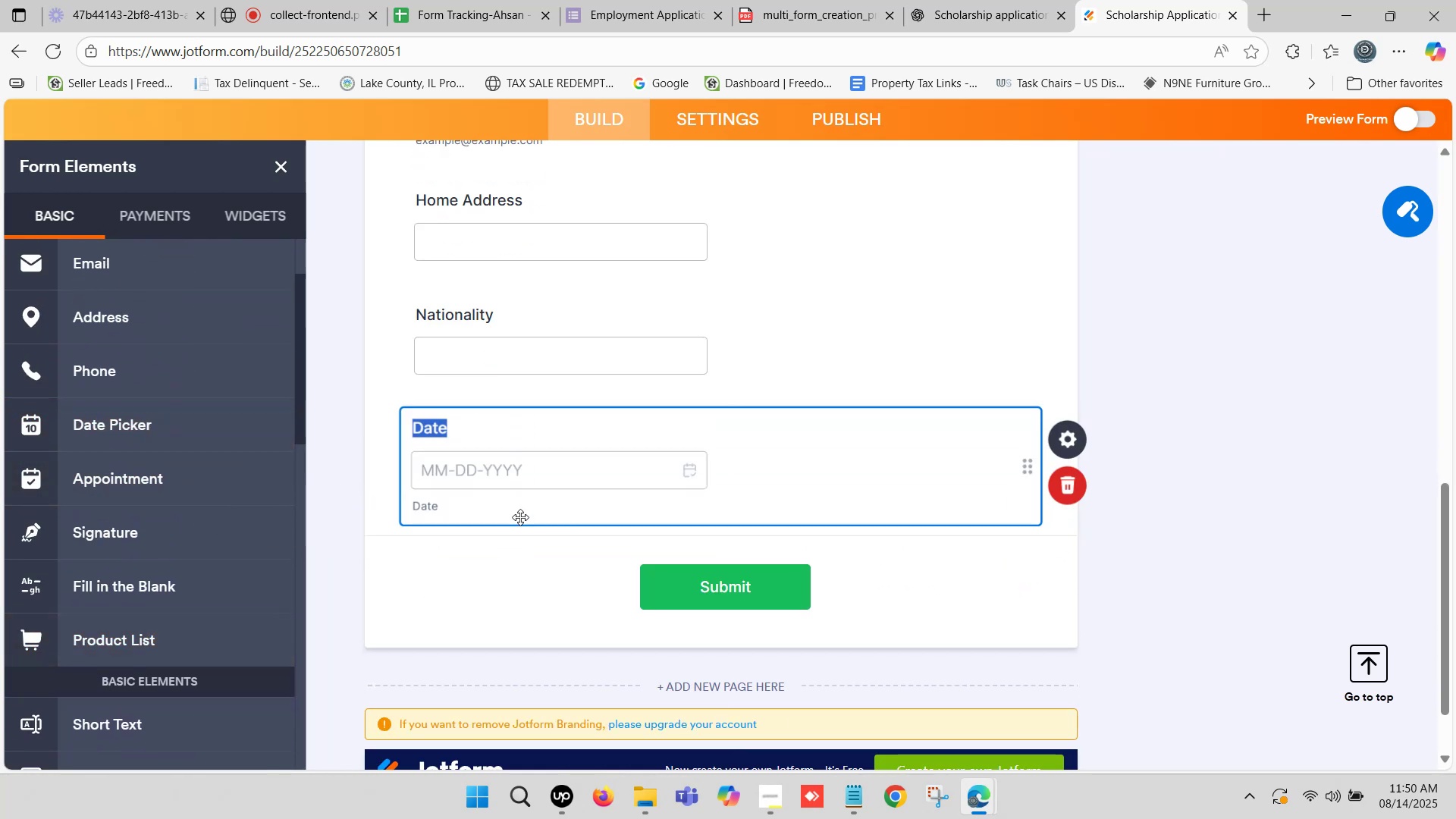 
key(Control+ControlLeft)
 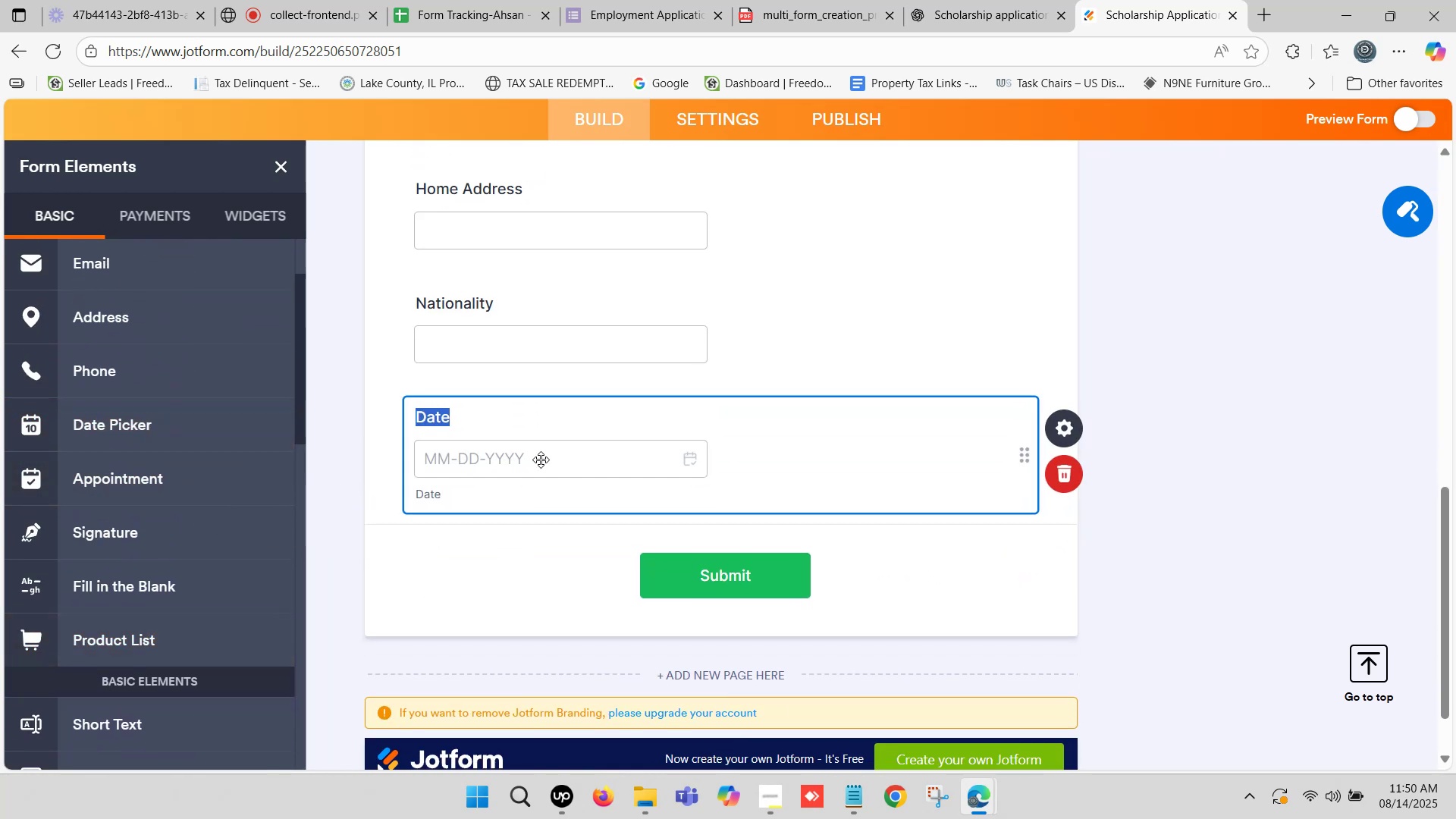 
key(Control+V)
 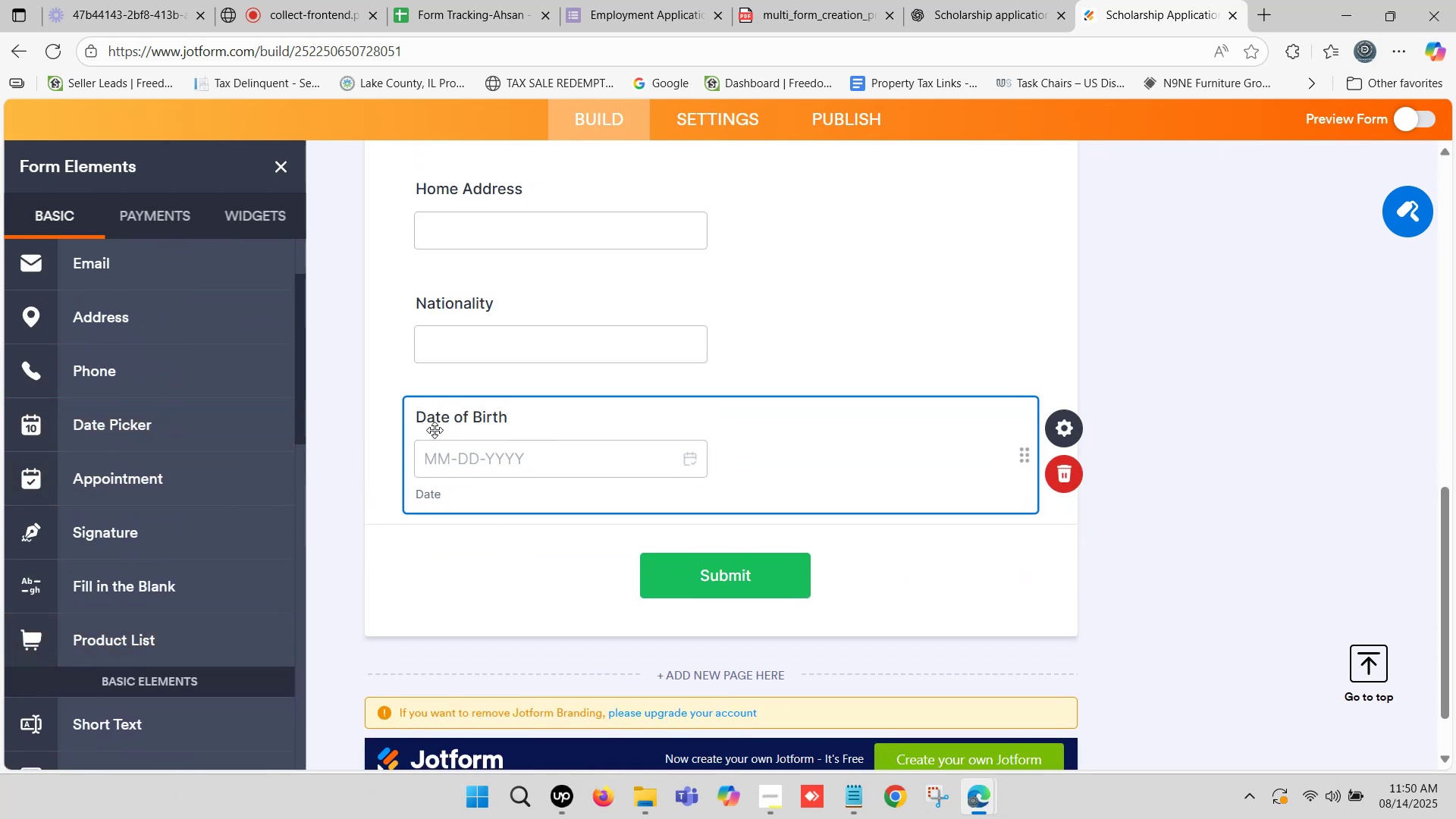 
left_click([386, 438])
 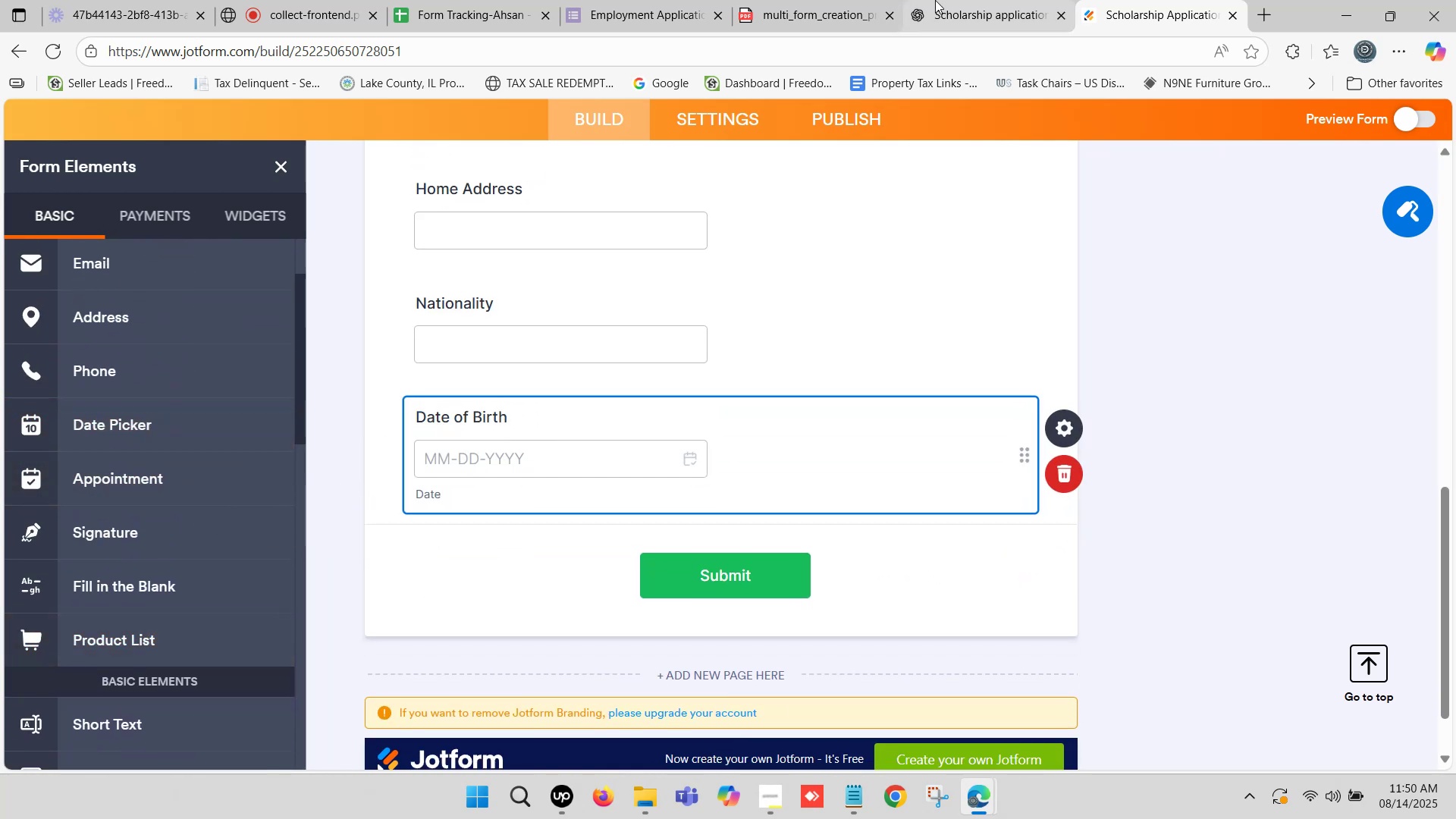 
left_click([952, 0])
 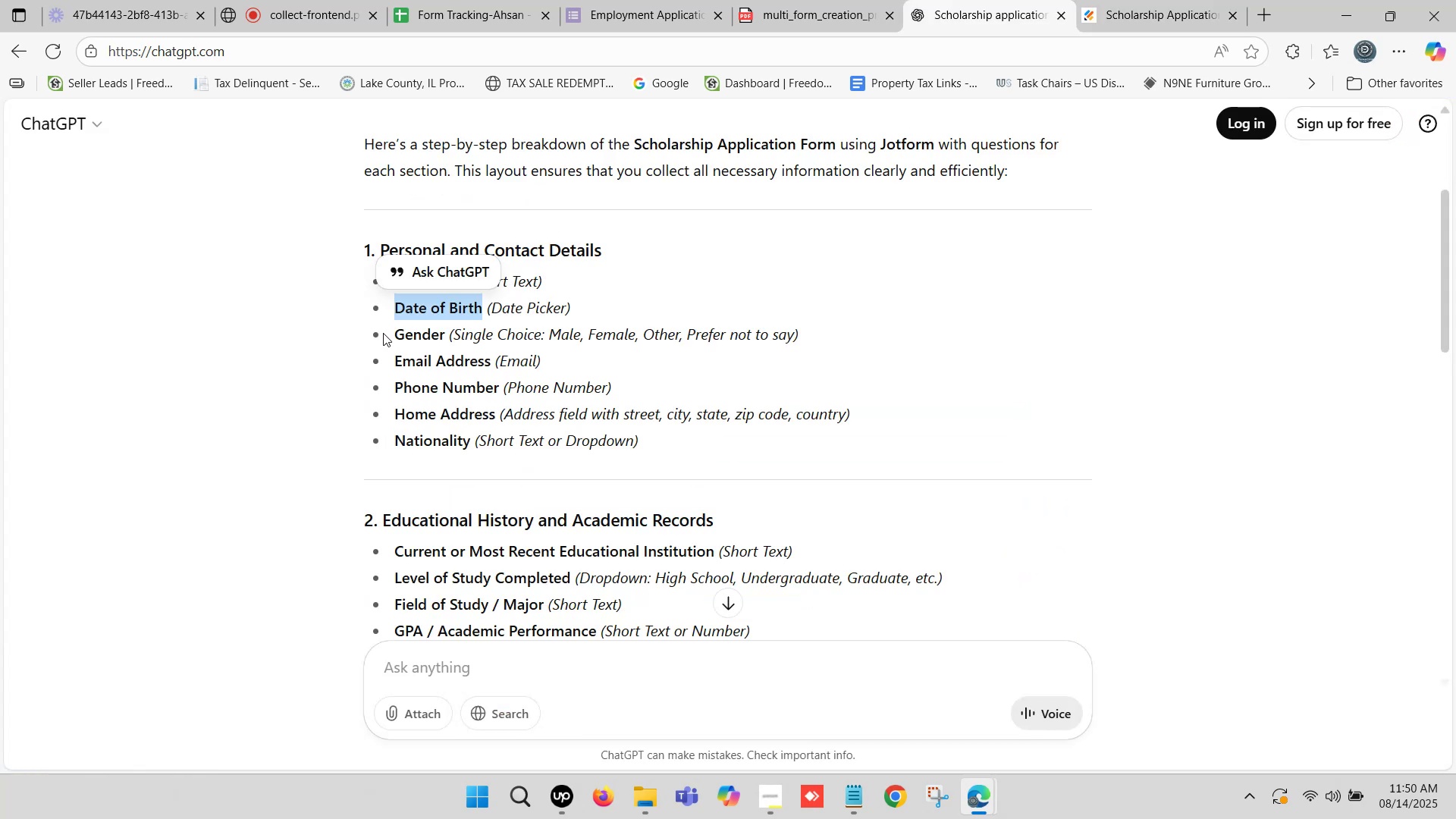 
left_click_drag(start_coordinate=[395, 333], to_coordinate=[443, 333])
 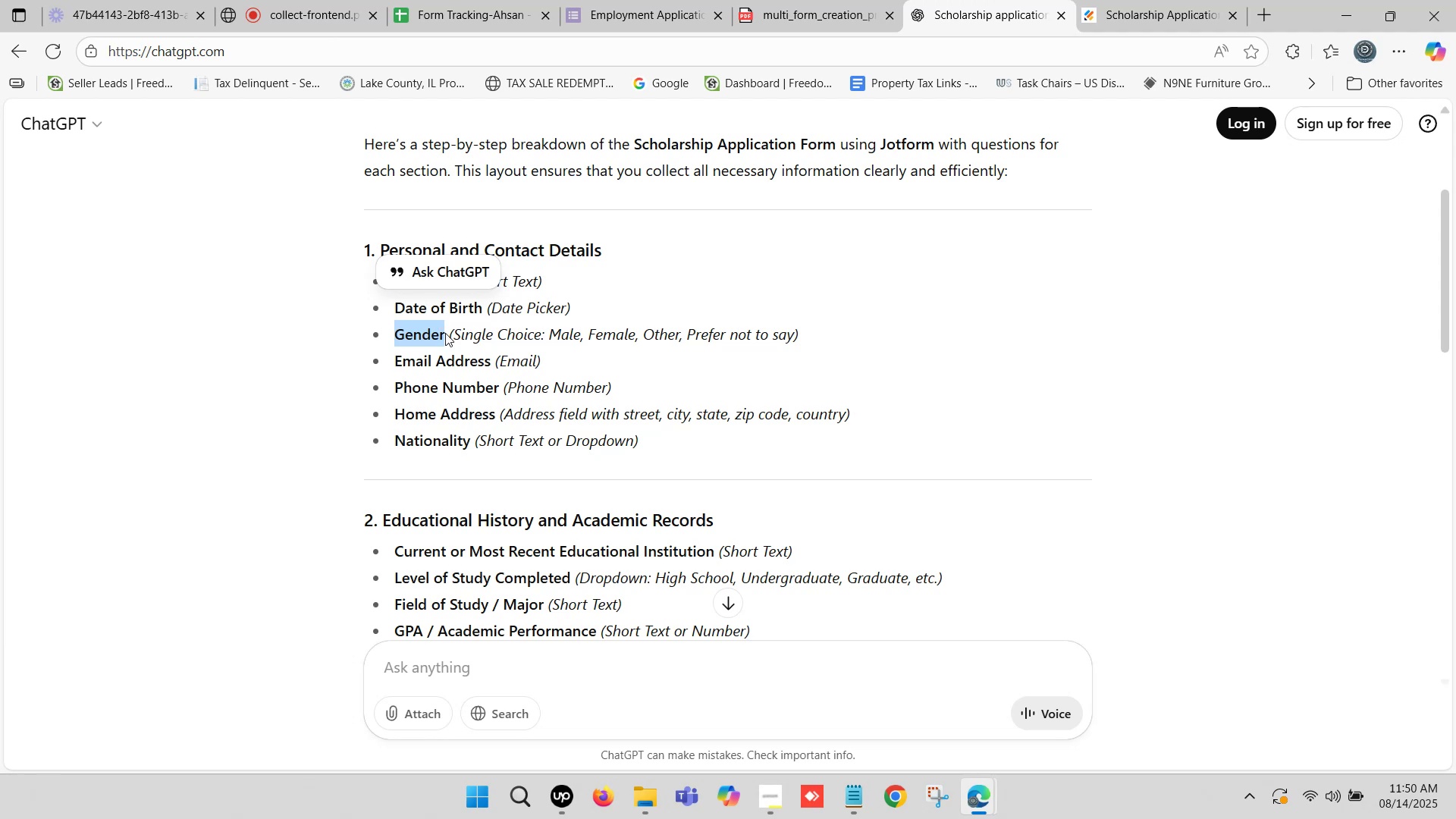 
hold_key(key=ControlLeft, duration=0.66)
 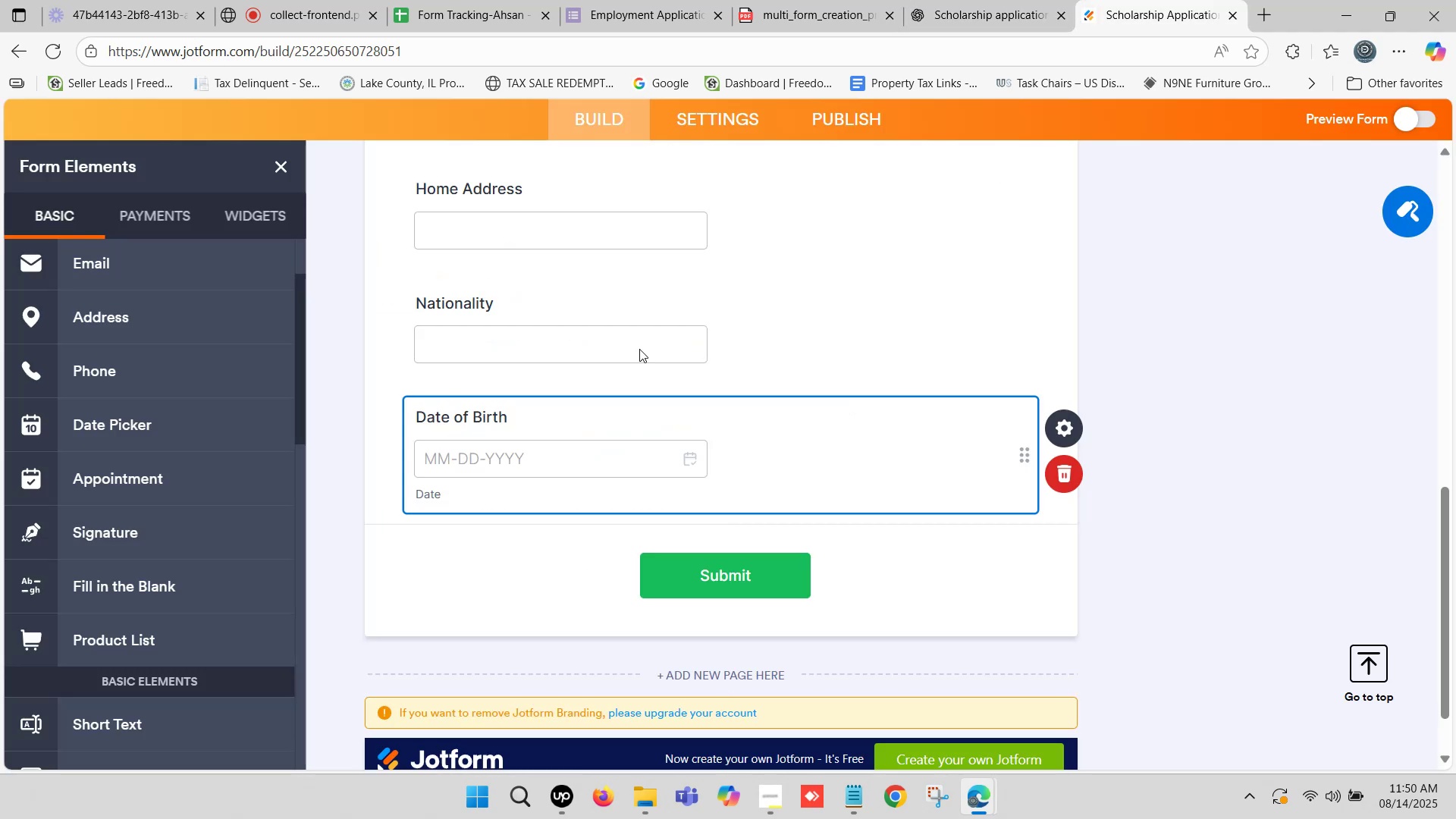 
hold_key(key=C, duration=0.55)
 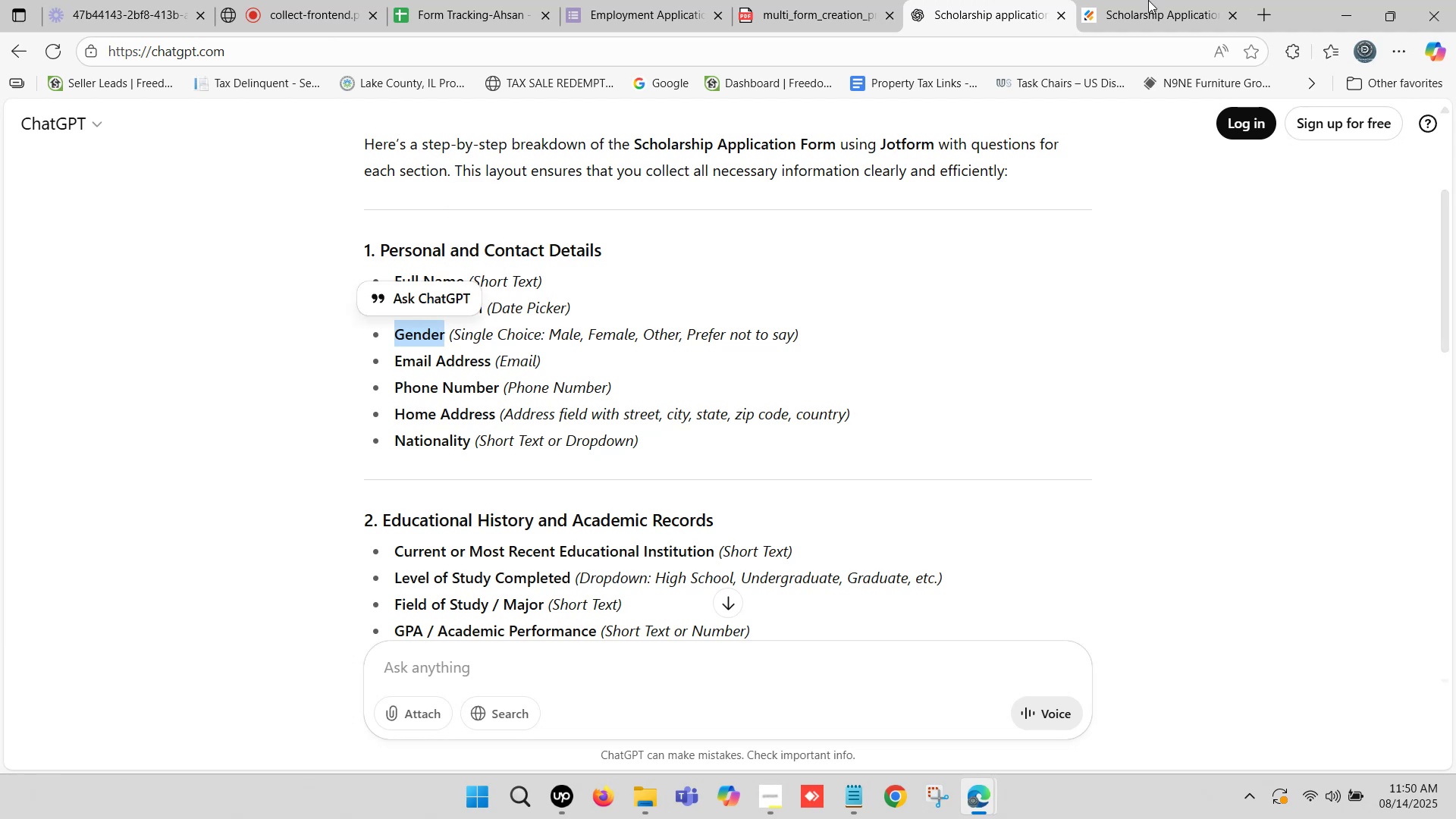 
left_click([1150, 0])
 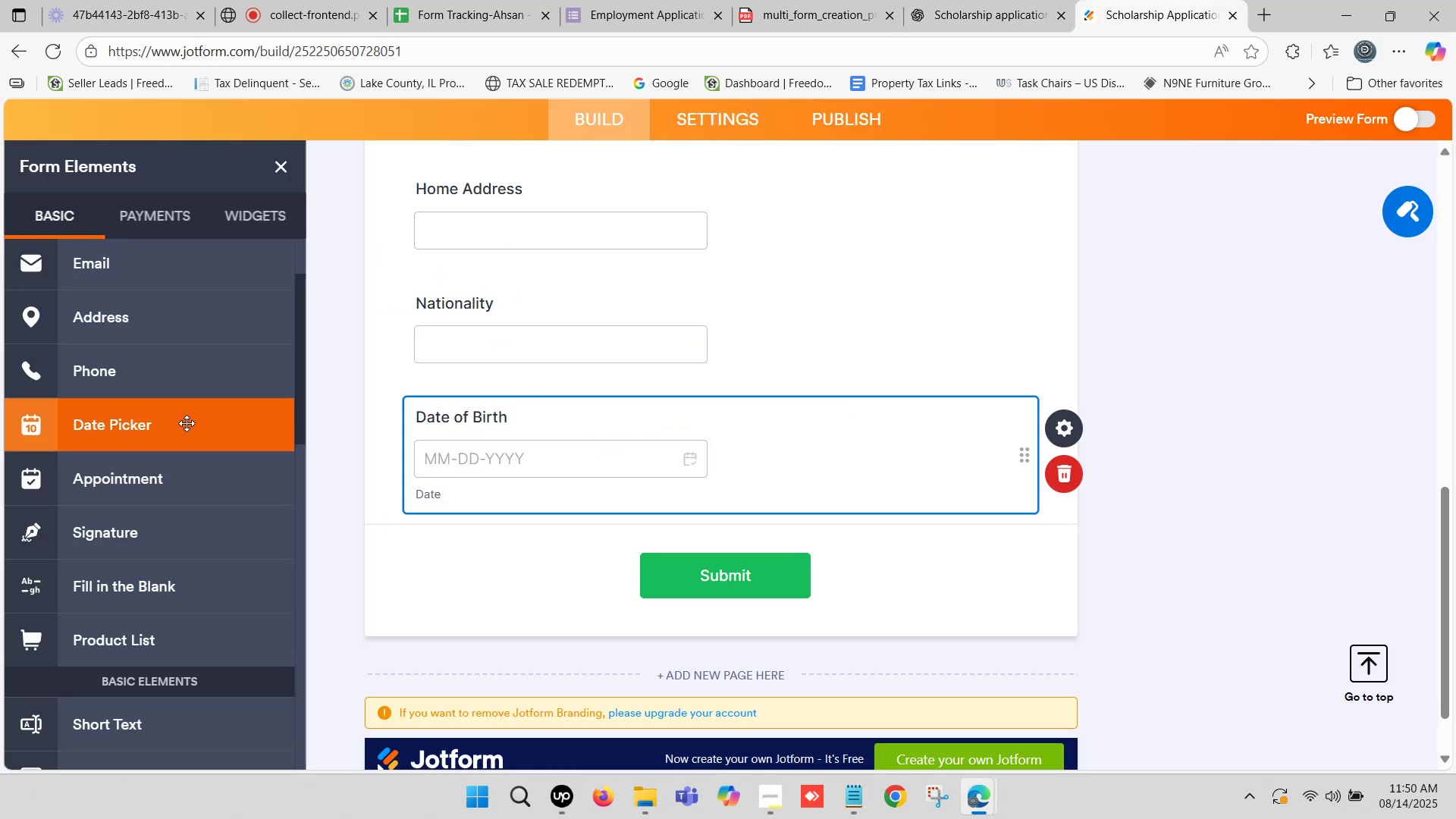 
scroll: coordinate [167, 392], scroll_direction: up, amount: 6.0
 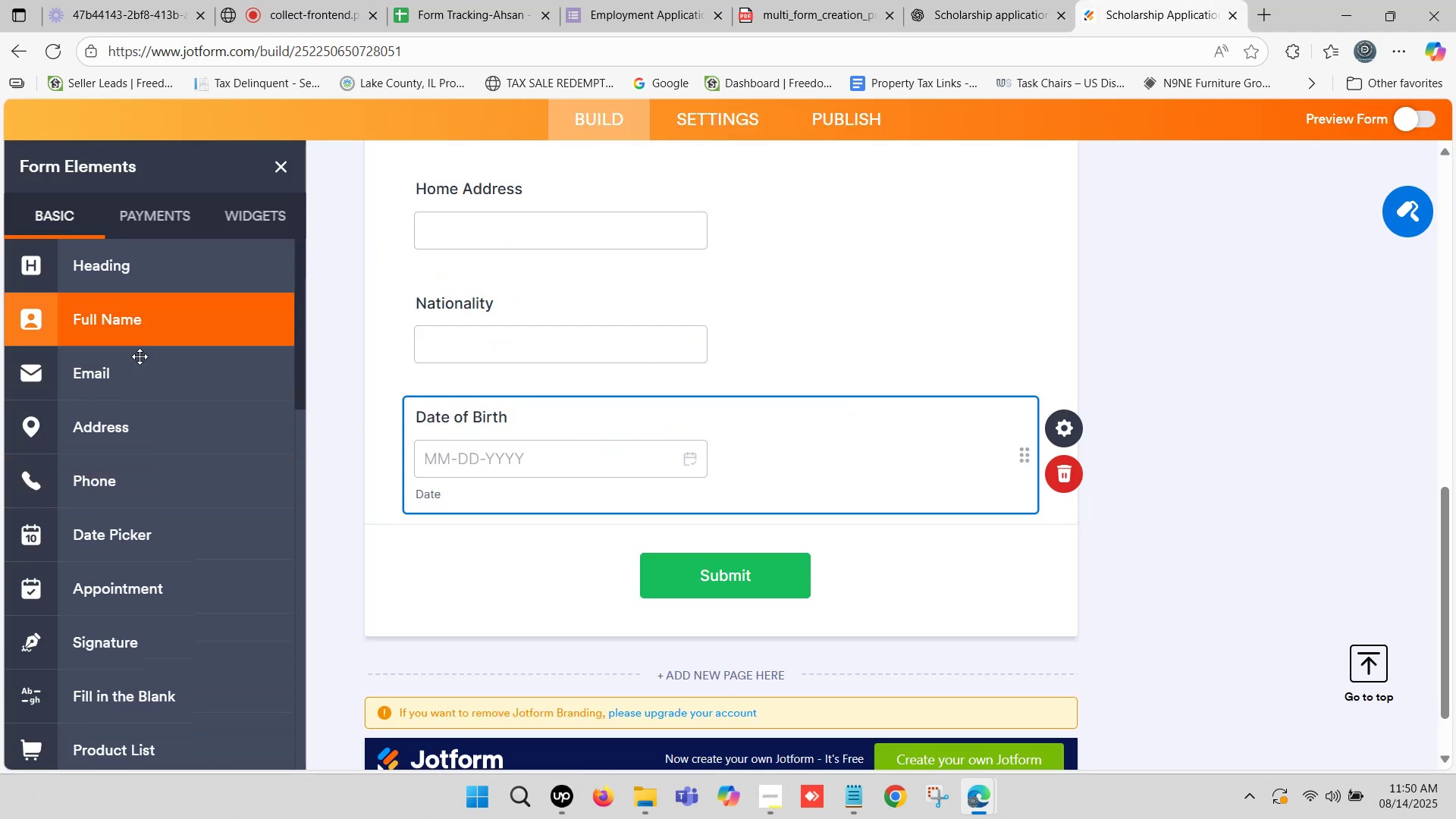 
scroll: coordinate [221, 412], scroll_direction: down, amount: 2.0
 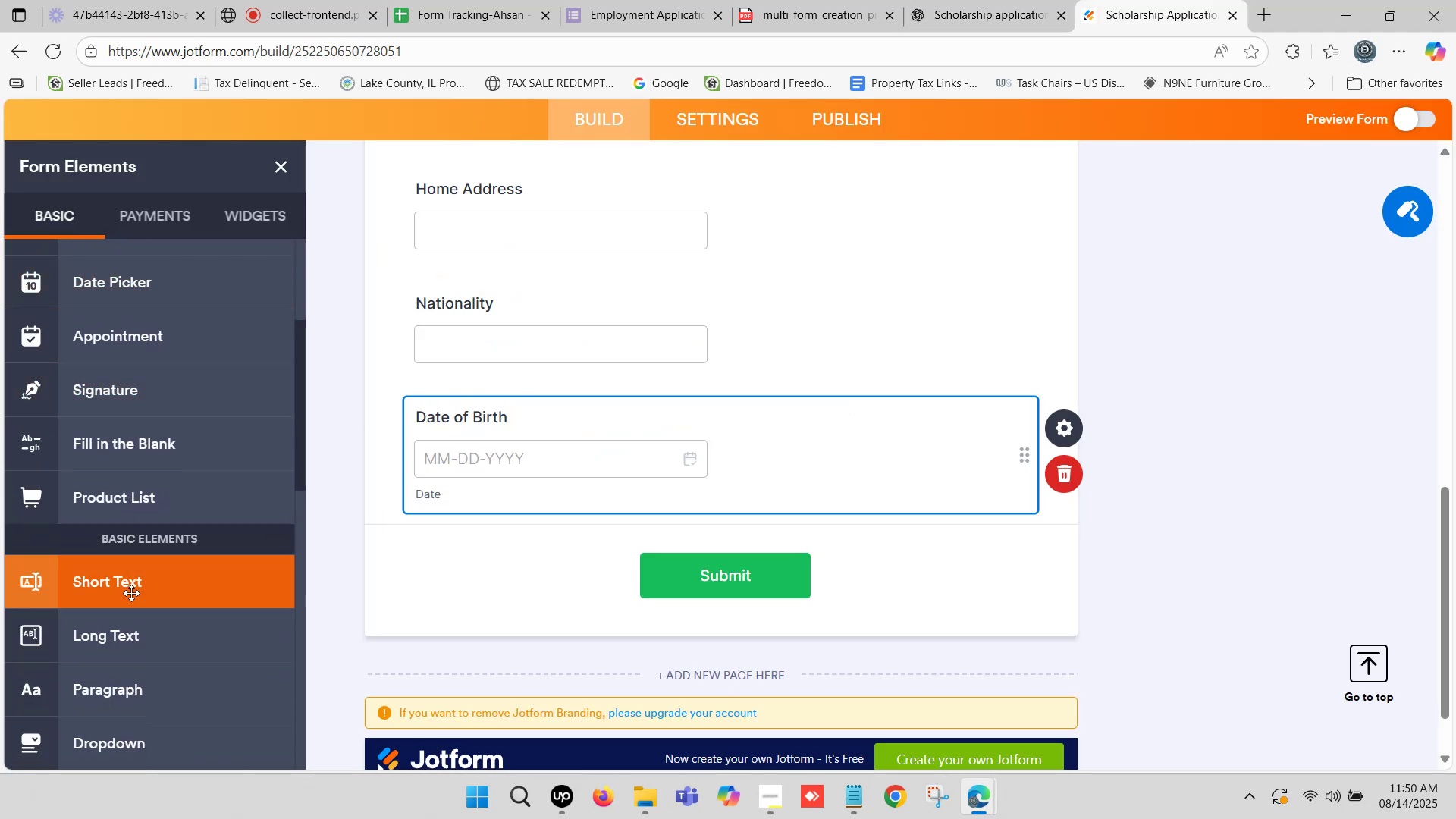 
left_click_drag(start_coordinate=[131, 591], to_coordinate=[522, 548])
 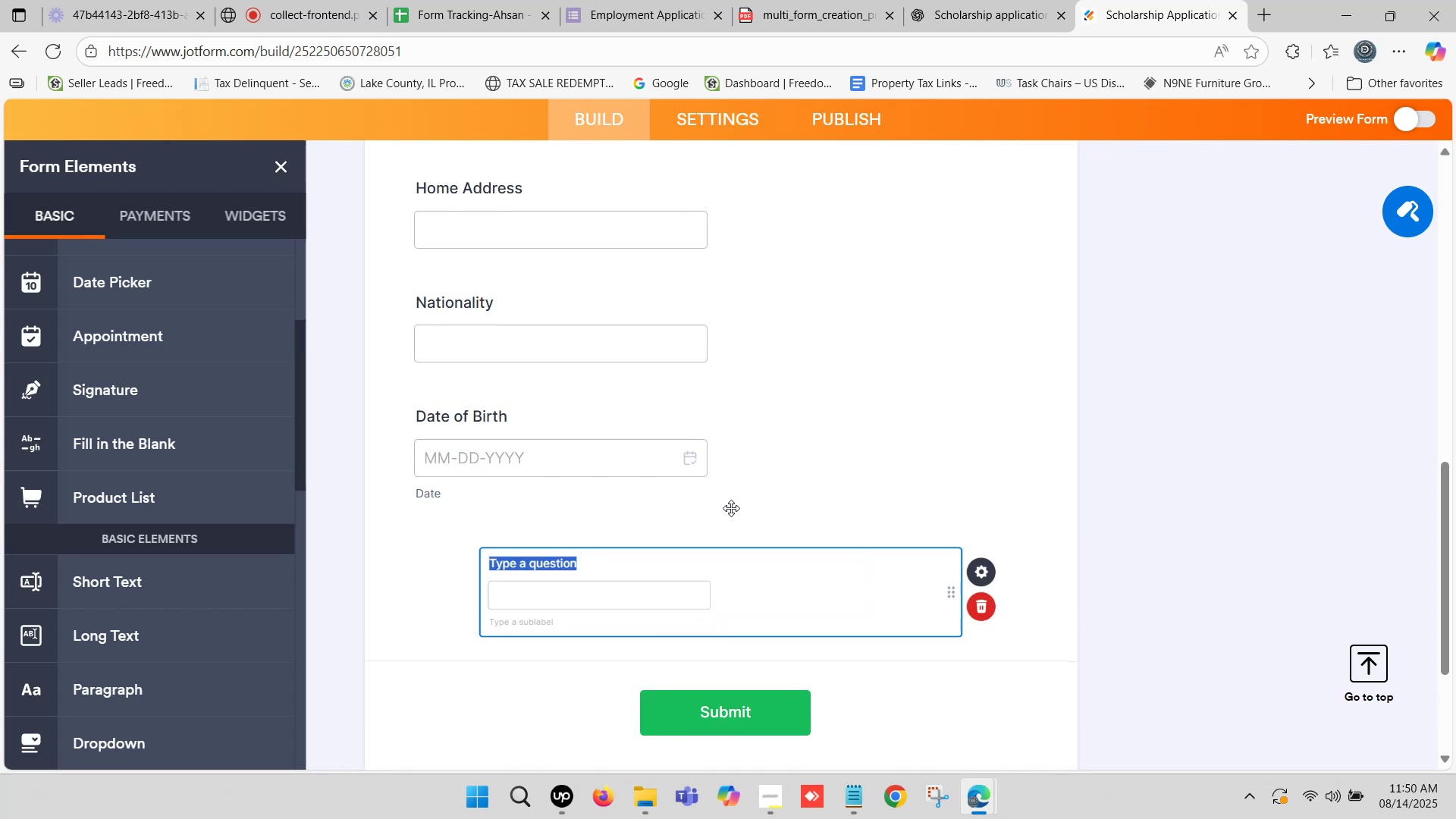 
key(Control+V)
 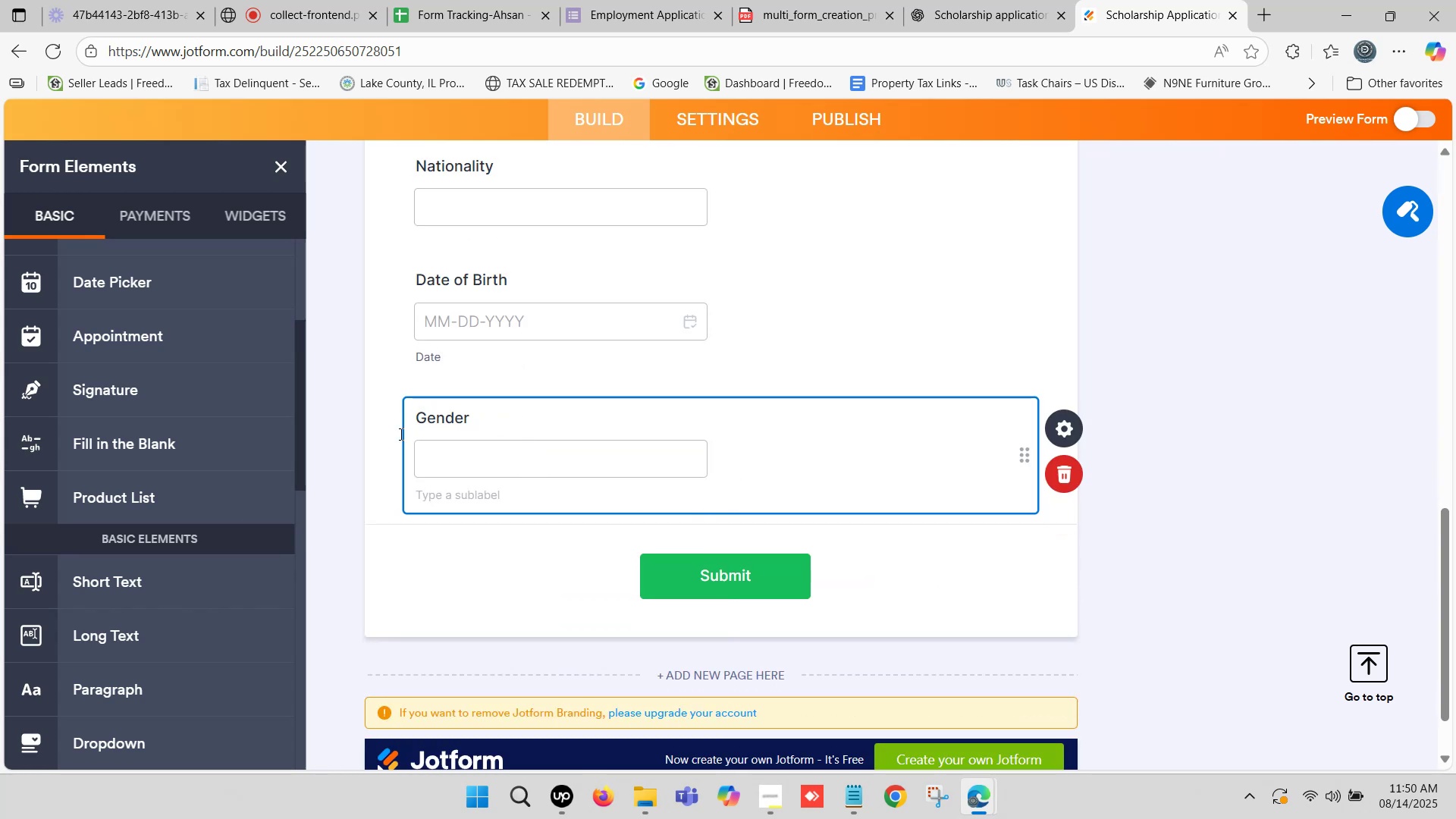 
left_click([391, 434])
 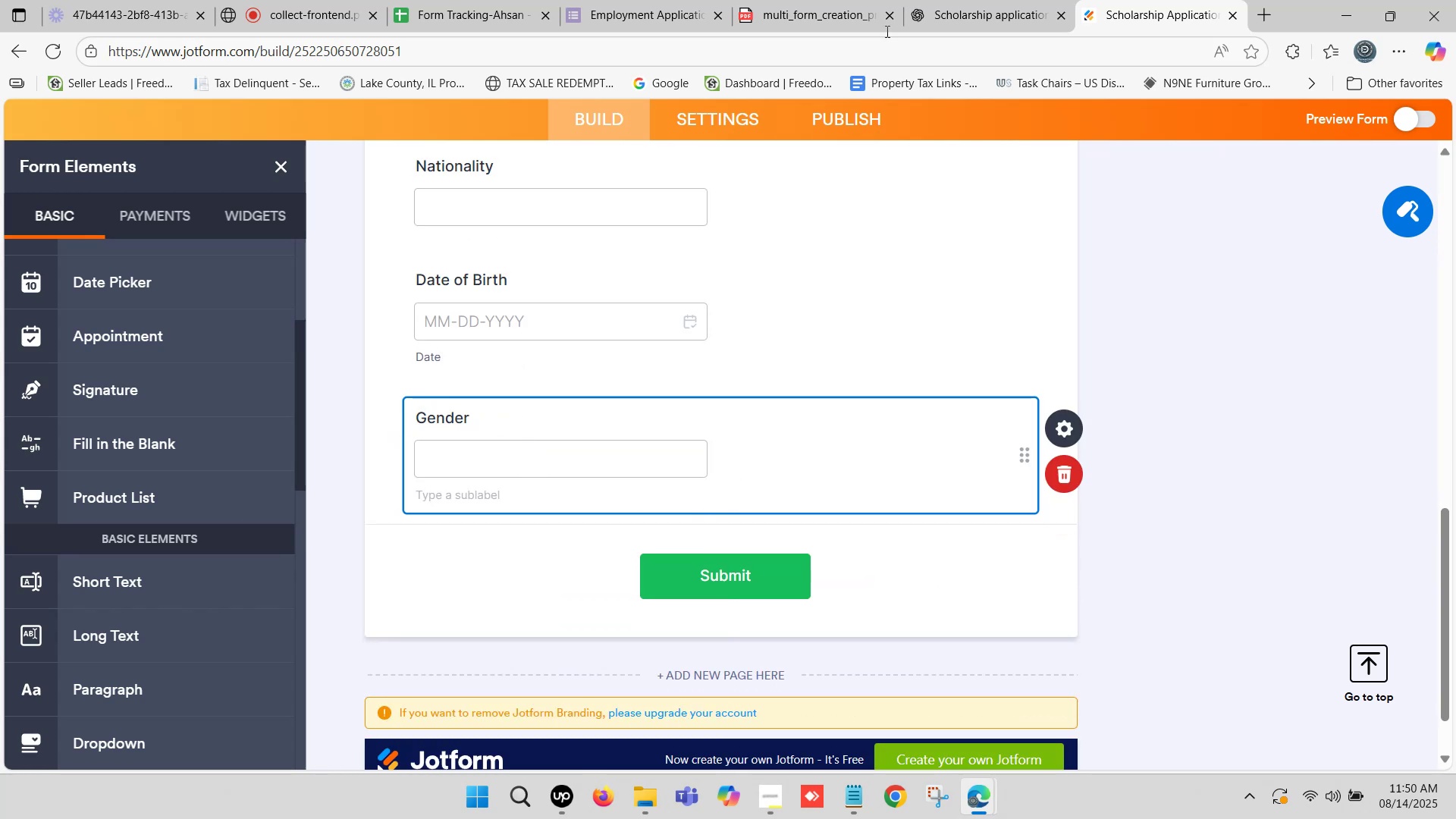 
left_click([922, 0])
 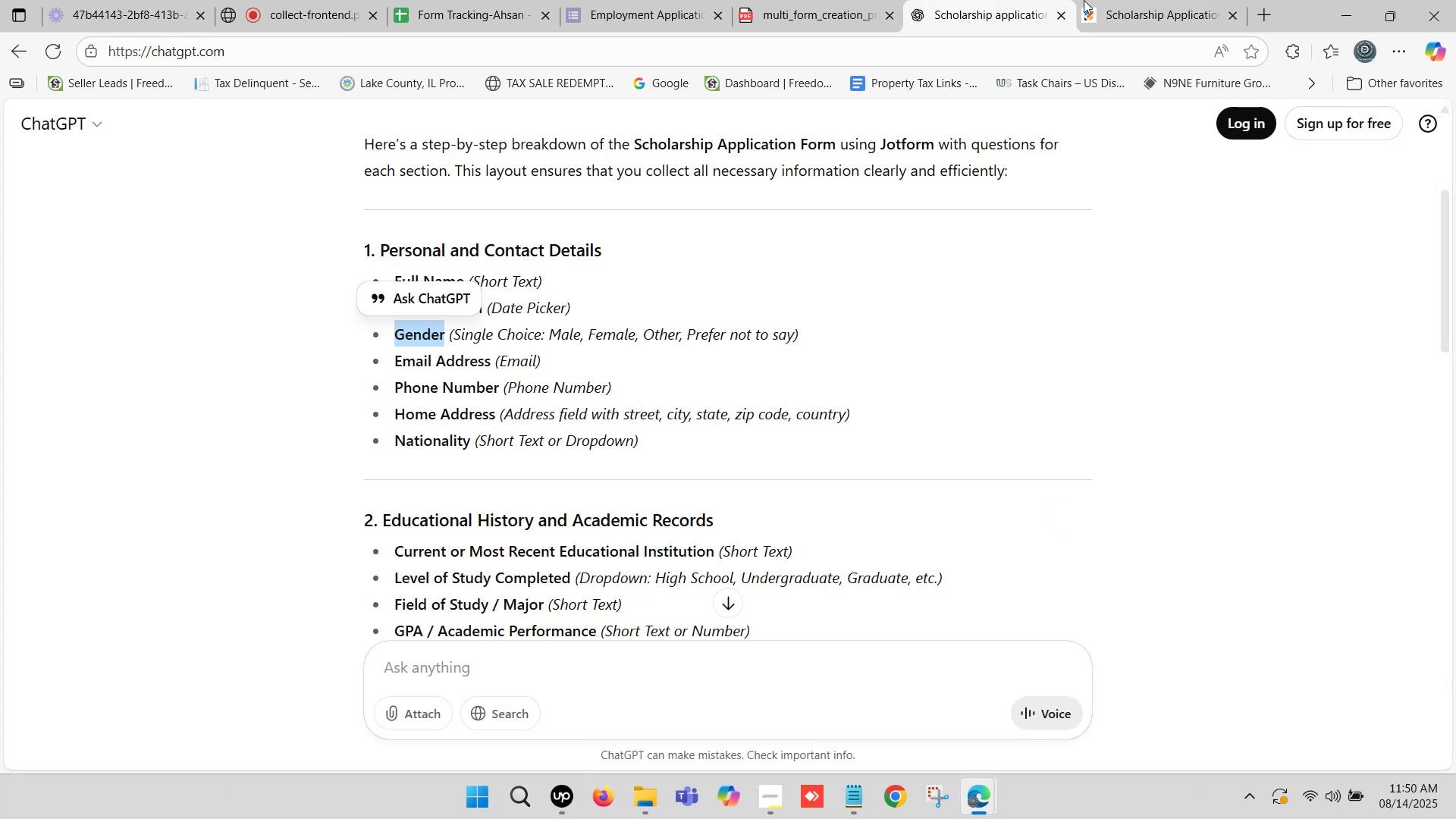 
left_click([1137, 0])
 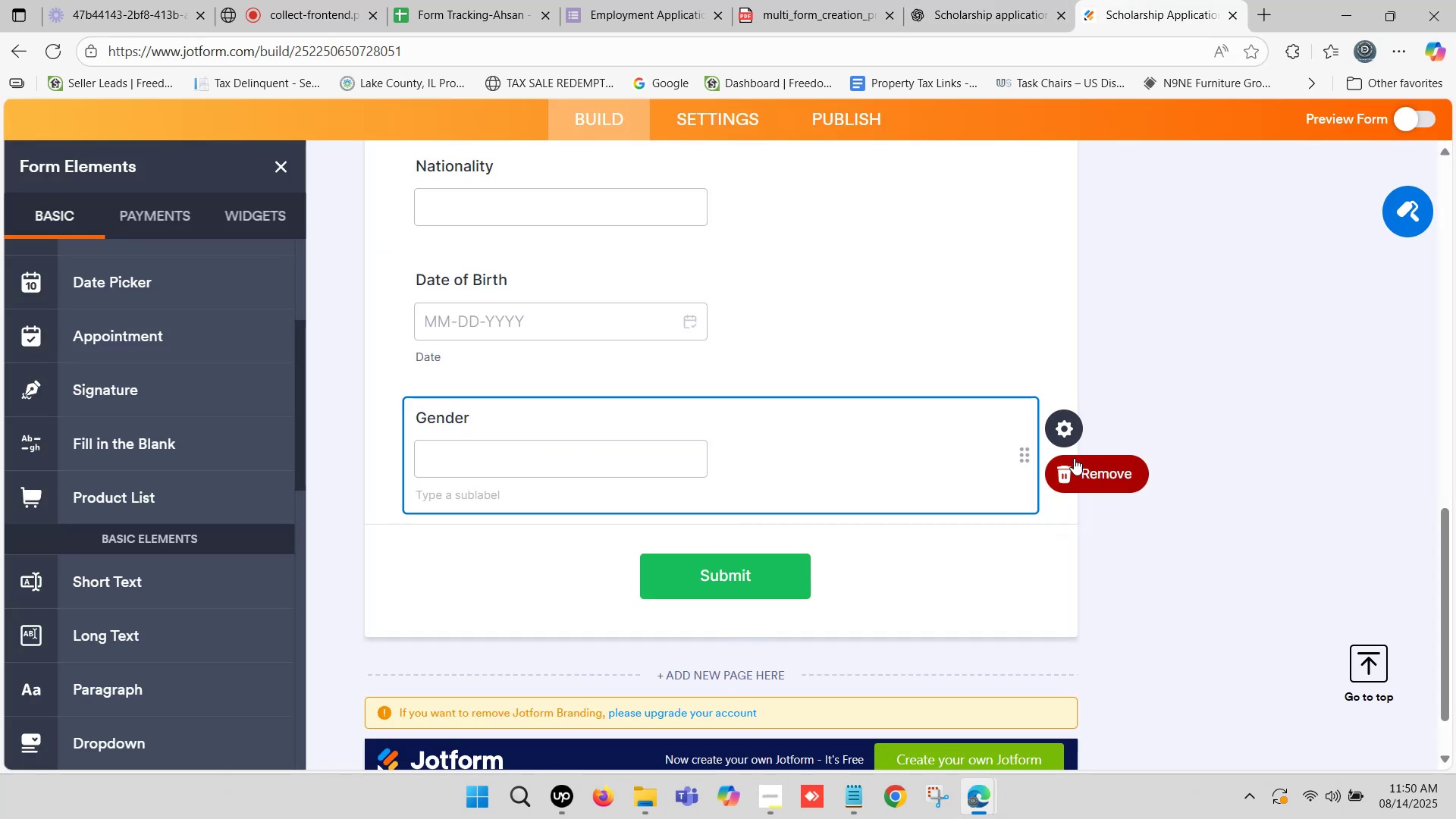 
left_click([1067, 469])
 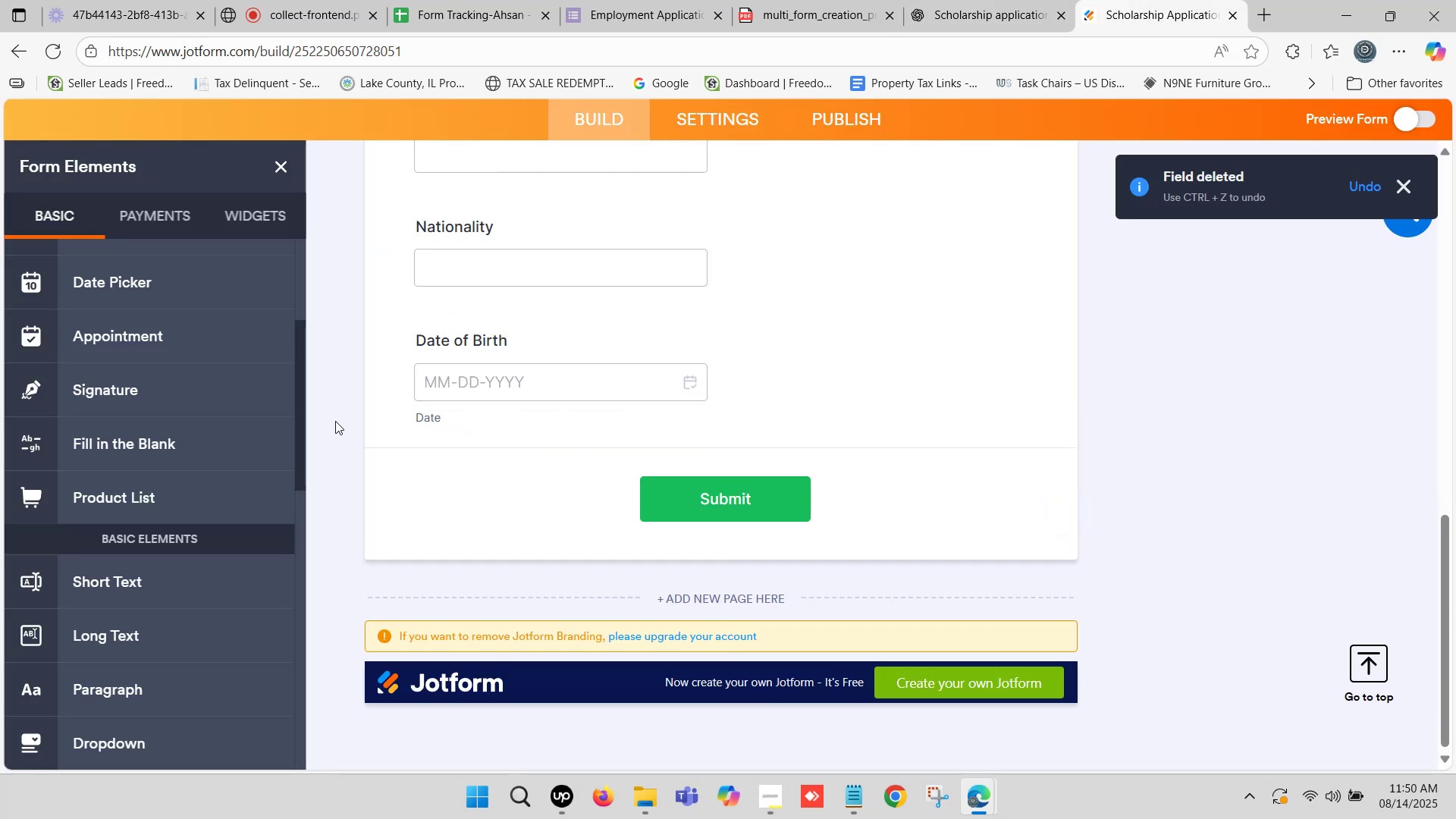 
scroll: coordinate [169, 422], scroll_direction: down, amount: 2.0
 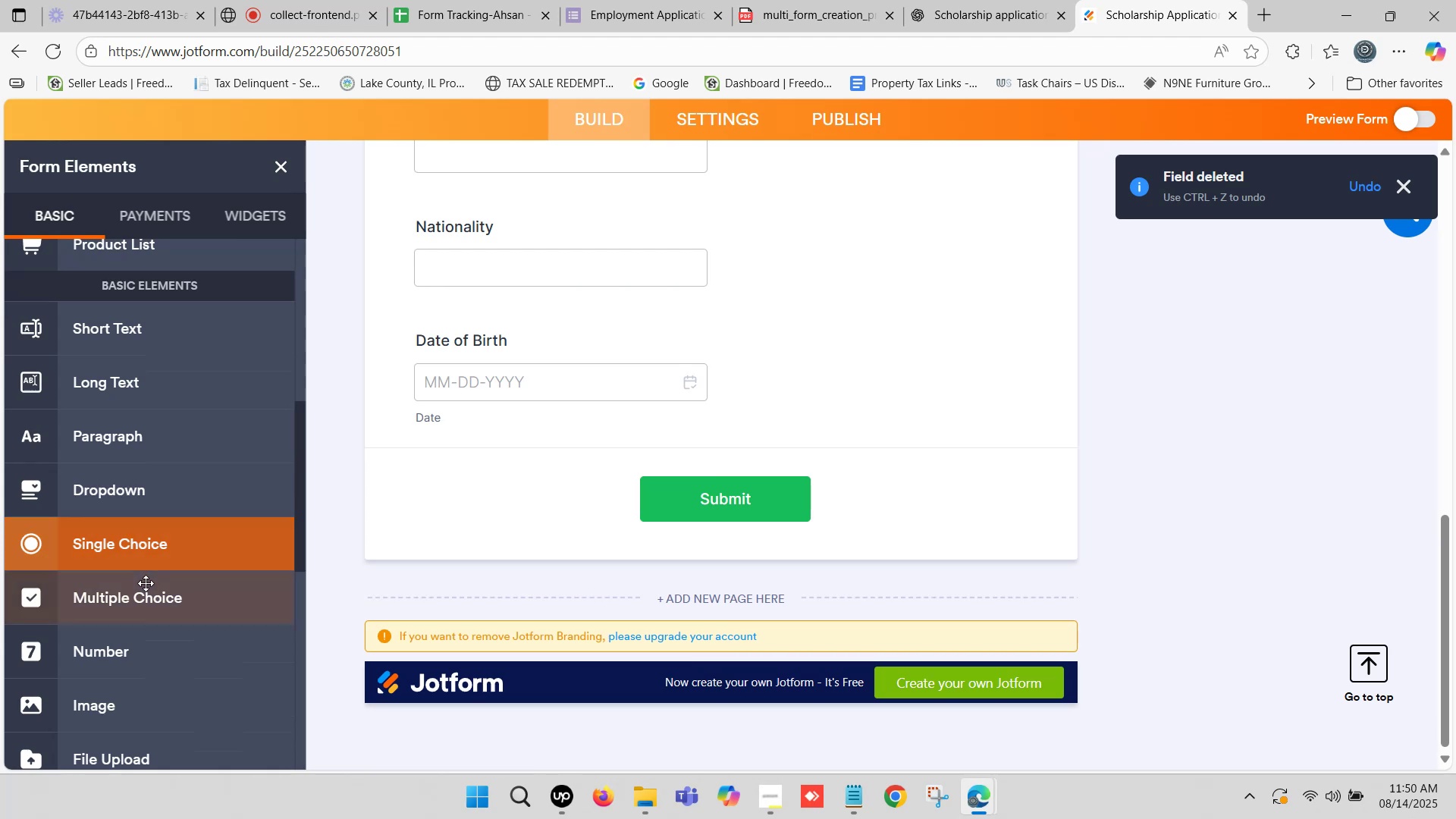 
left_click_drag(start_coordinate=[140, 602], to_coordinate=[531, 417])
 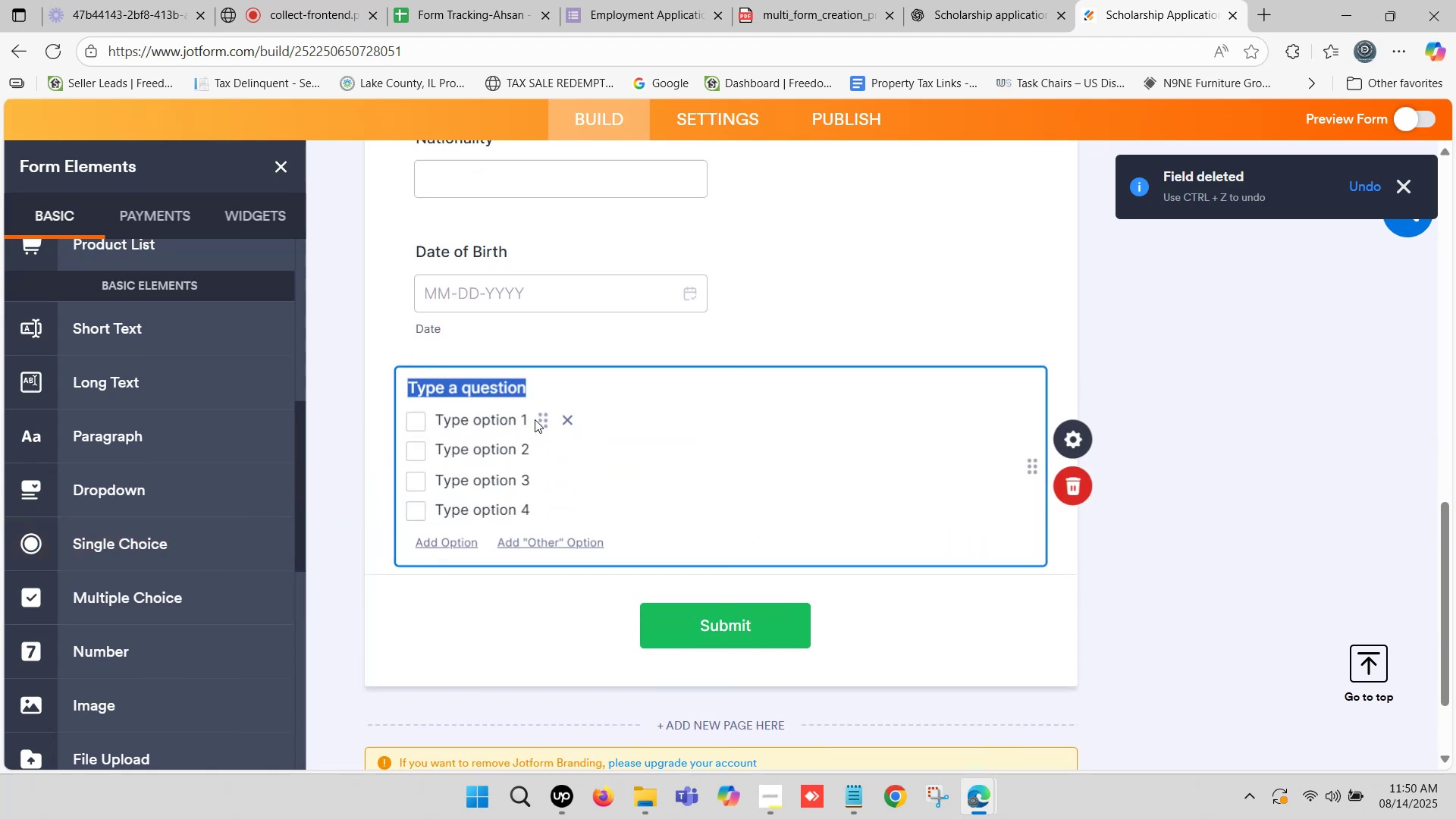 
key(Control+ControlLeft)
 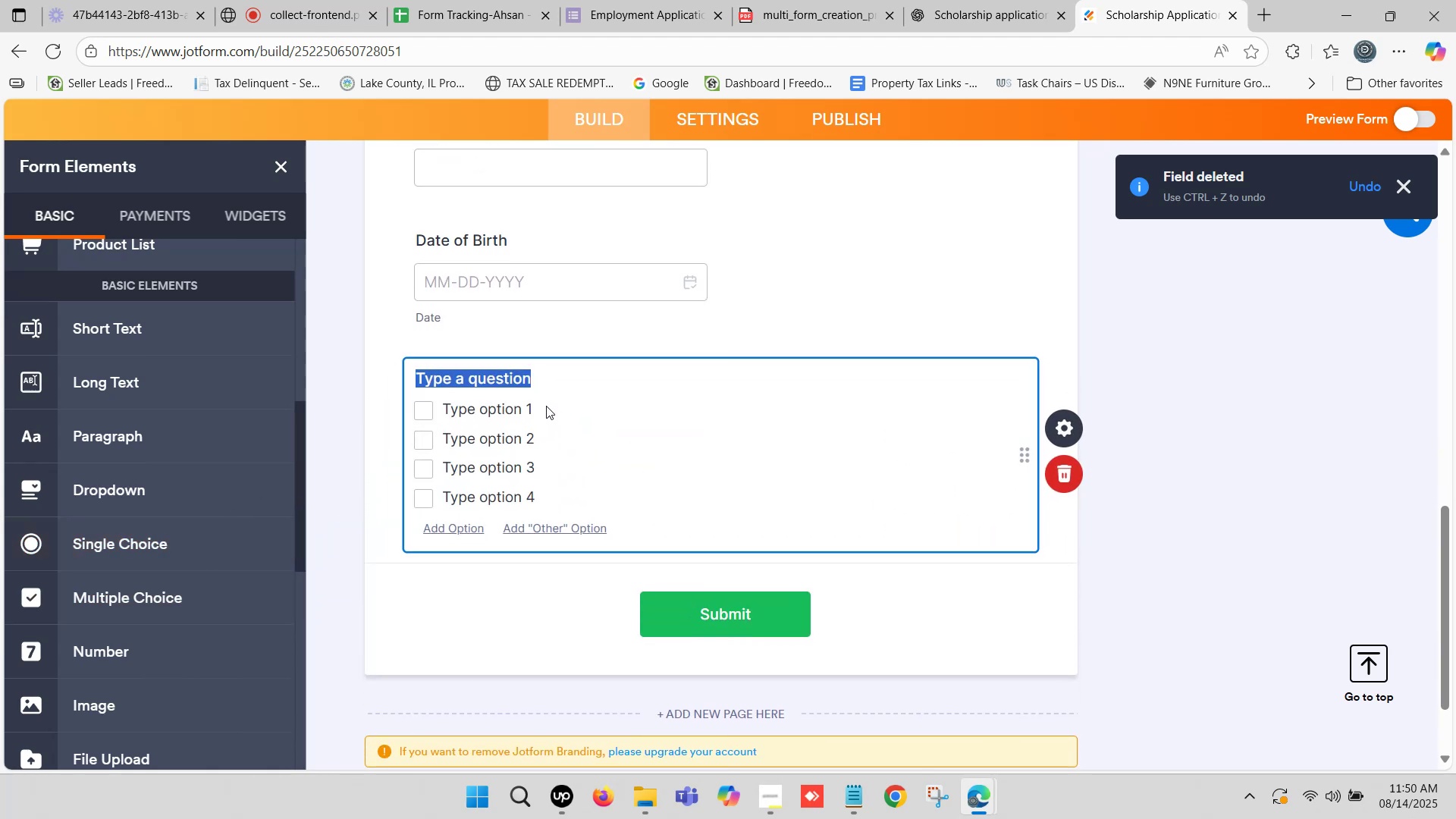 
key(Control+V)
 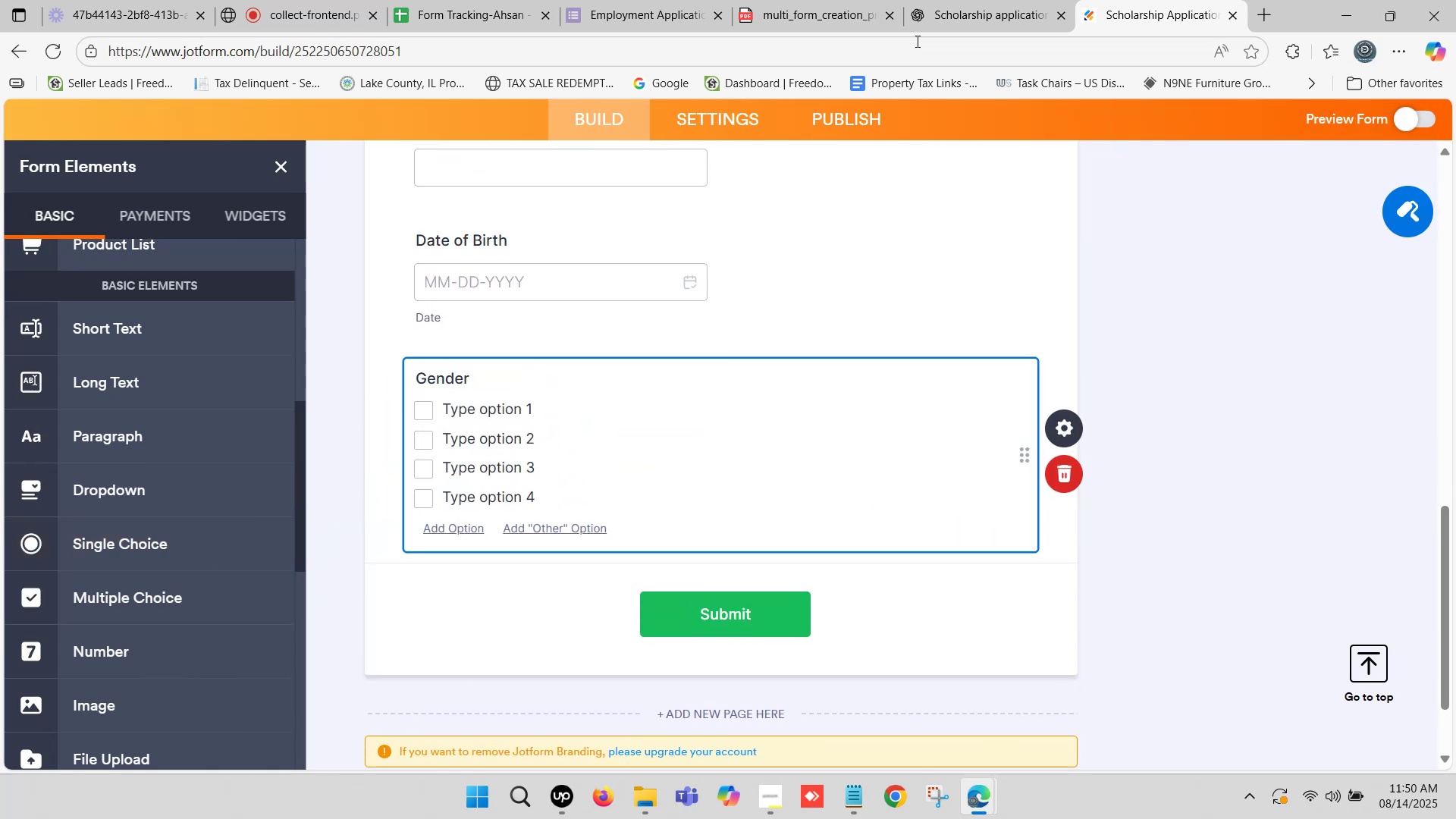 
left_click([942, 4])
 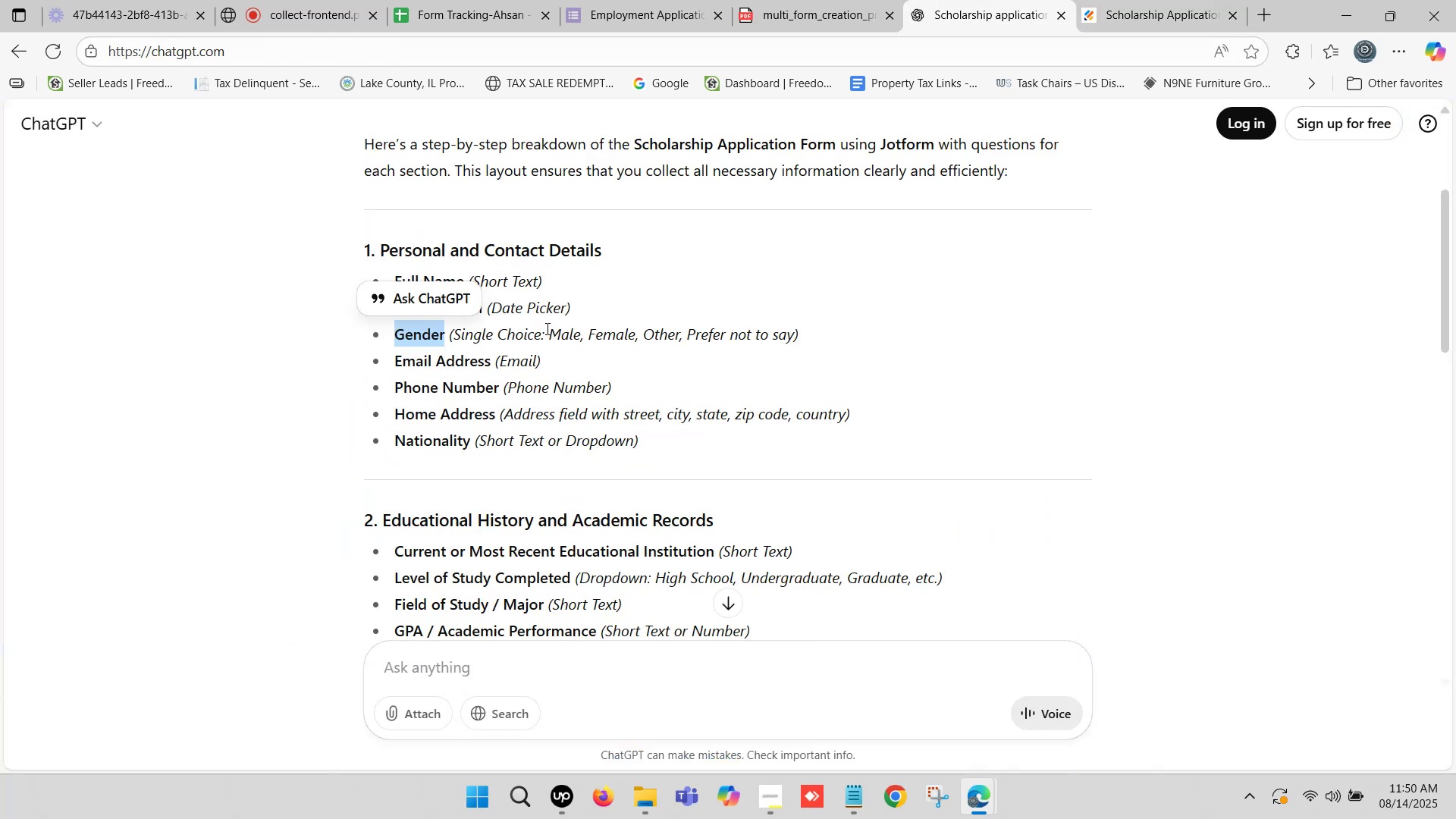 
left_click_drag(start_coordinate=[551, 332], to_coordinate=[577, 332])
 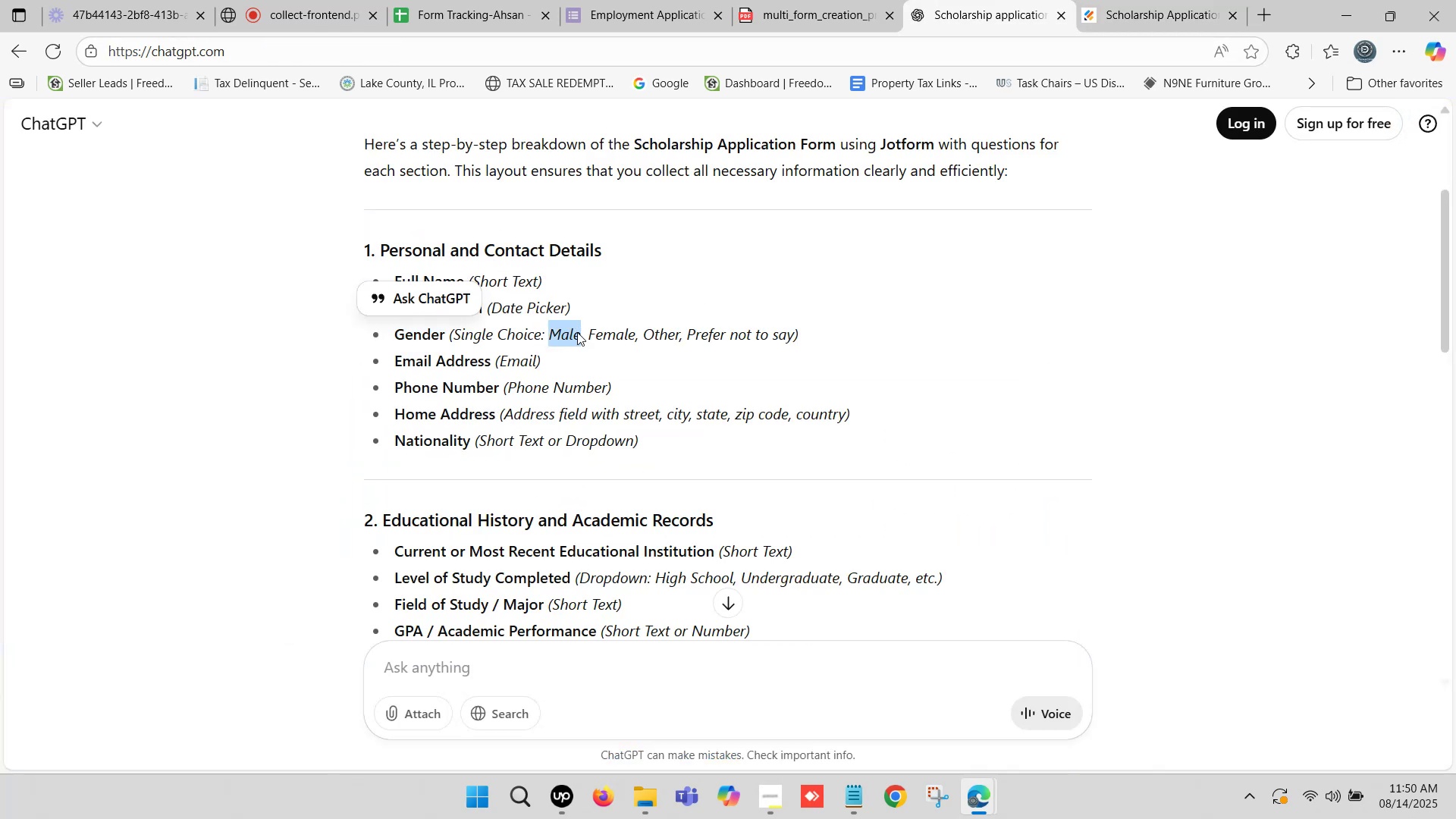 
key(Control+C)
 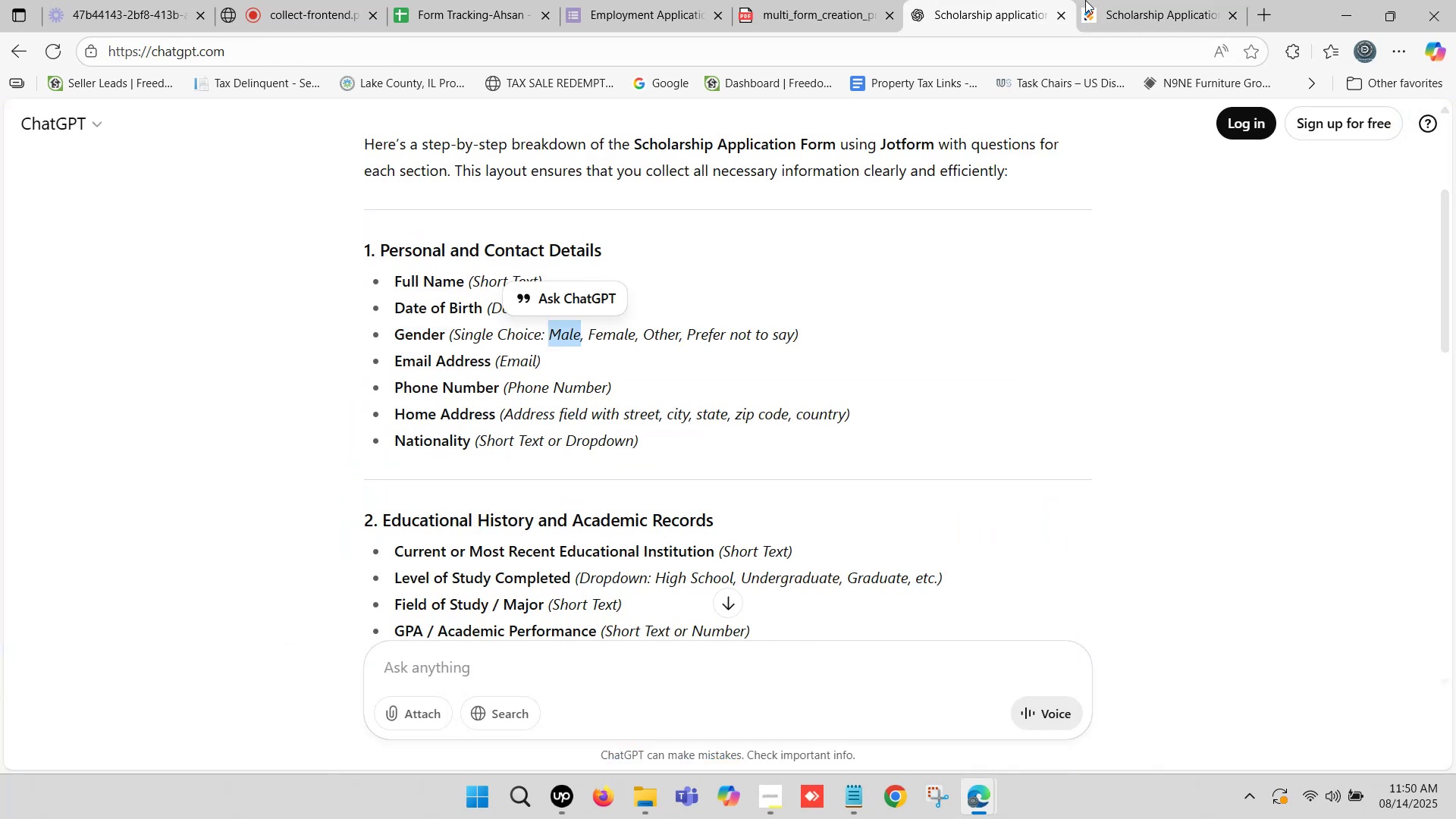 
left_click([1116, 0])
 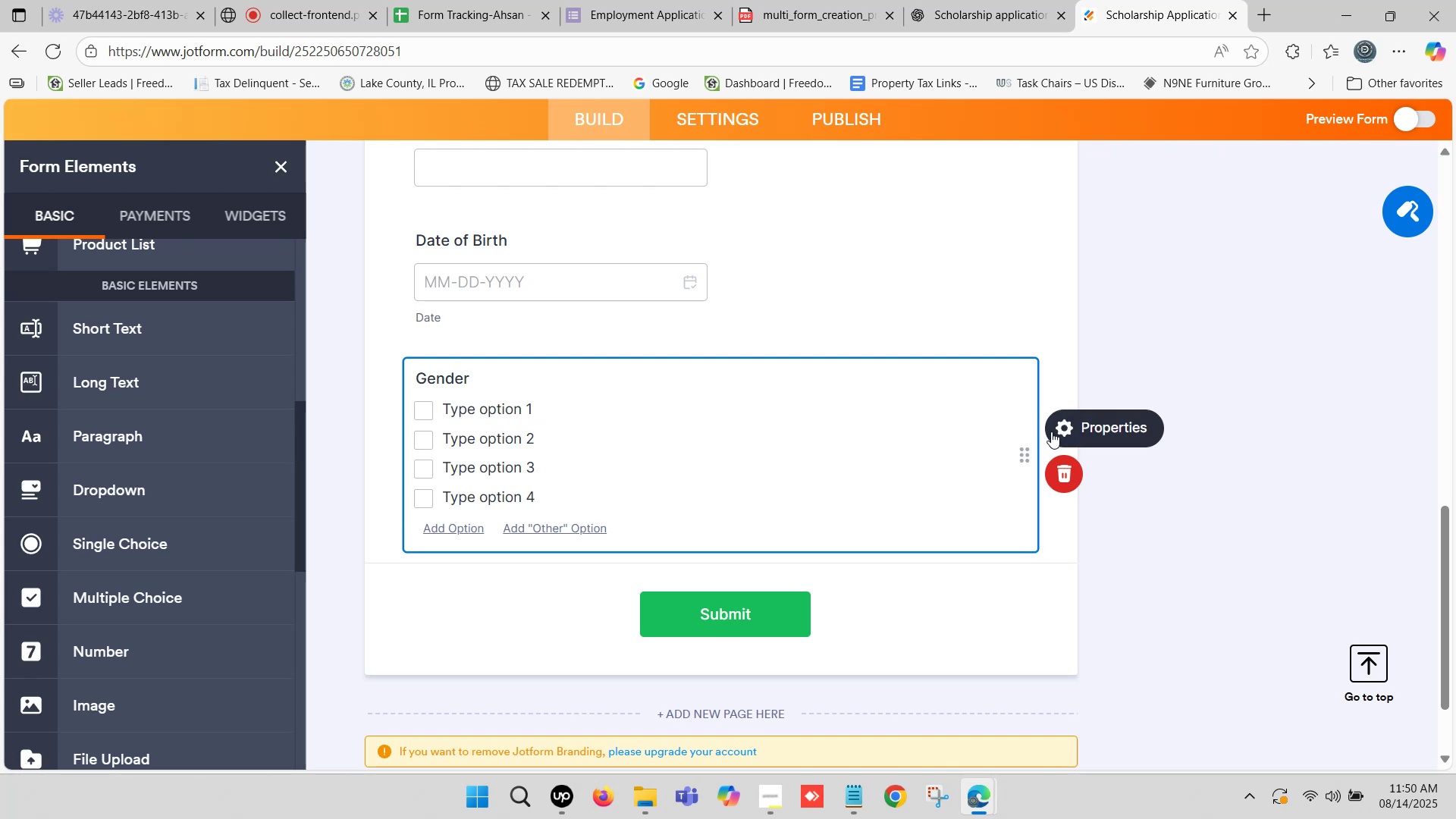 
left_click([1059, 472])
 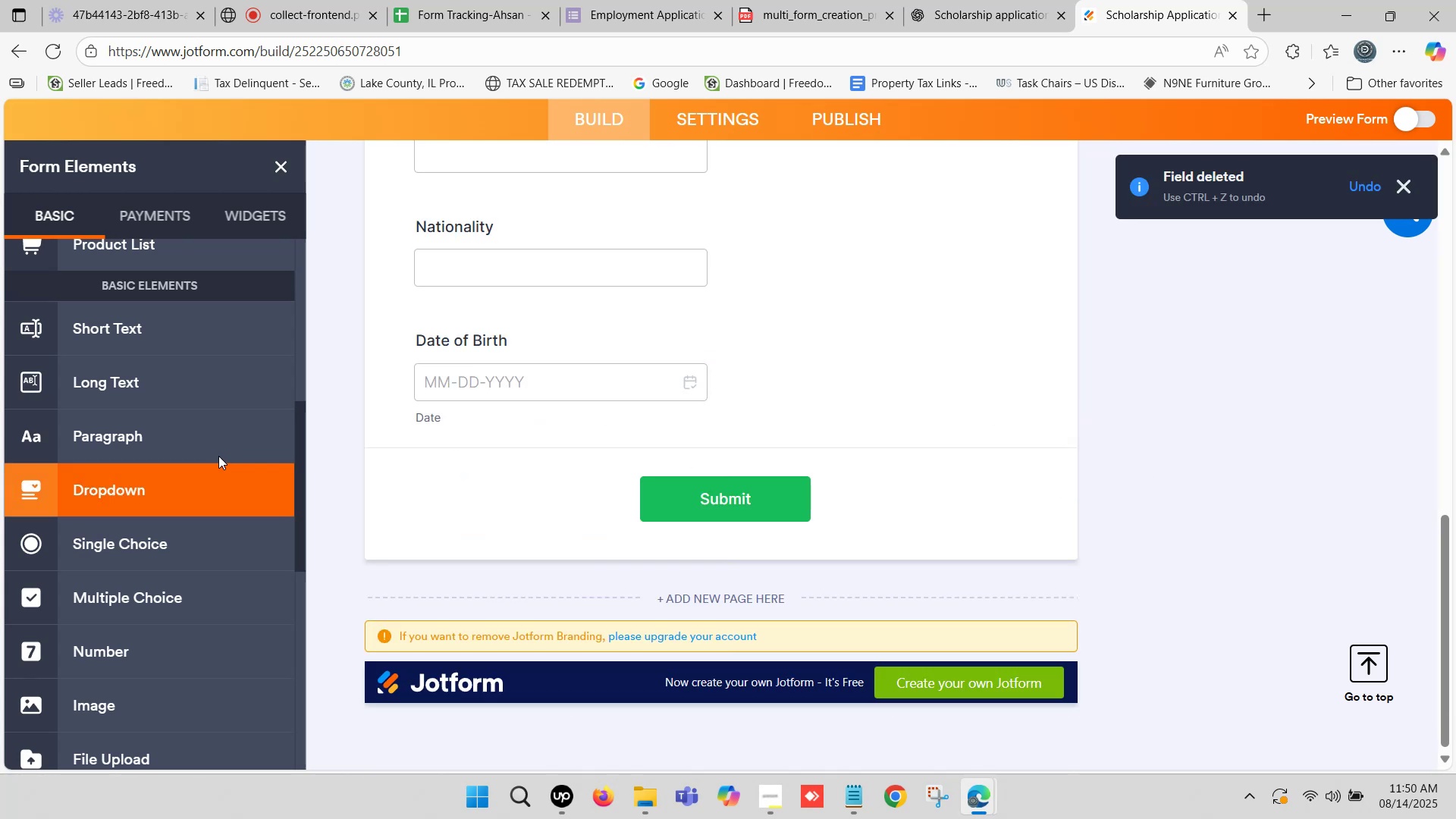 
scroll: coordinate [215, 463], scroll_direction: down, amount: 1.0
 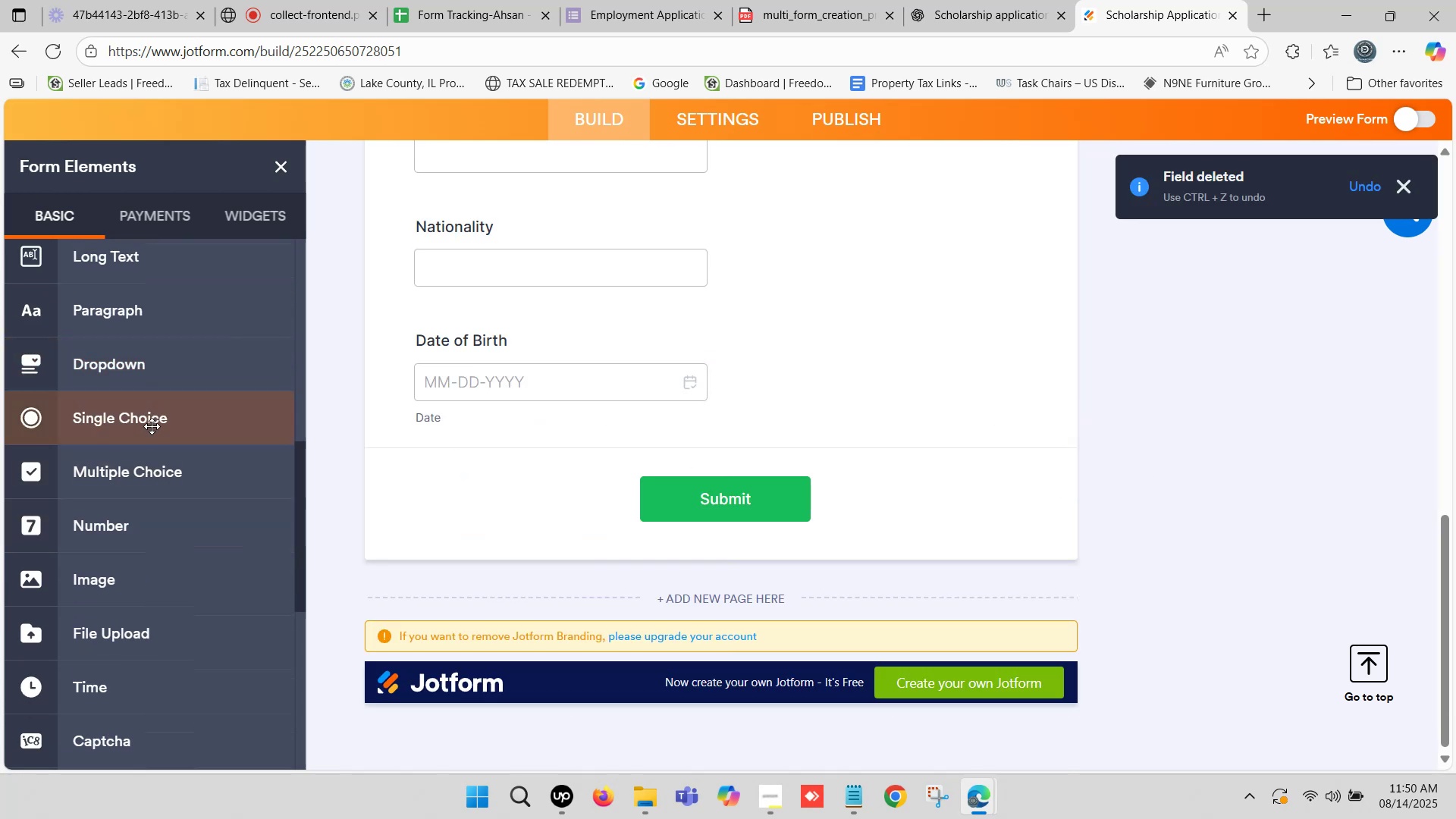 
left_click_drag(start_coordinate=[150, 419], to_coordinate=[568, 434])
 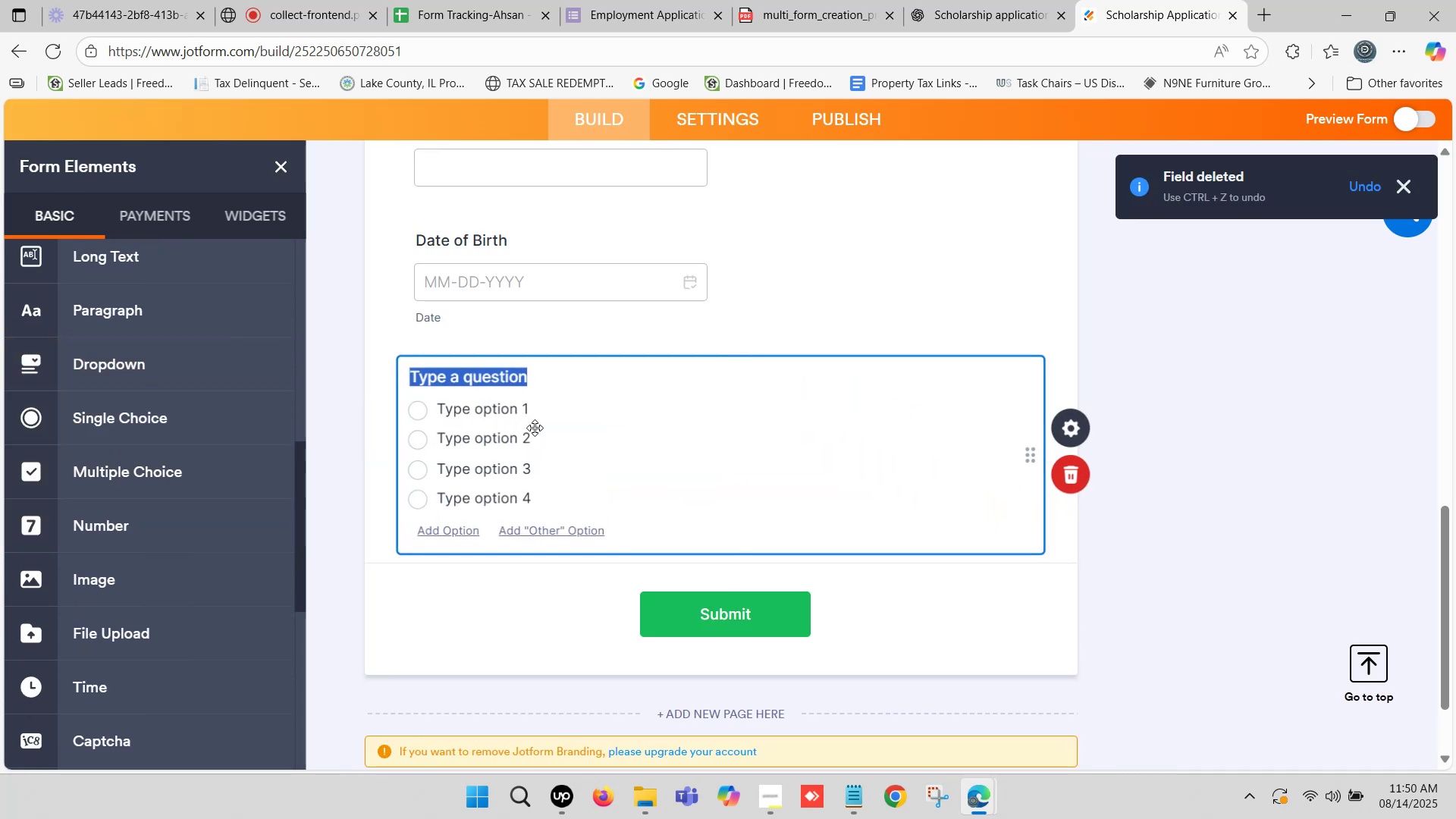 
key(Control+V)
 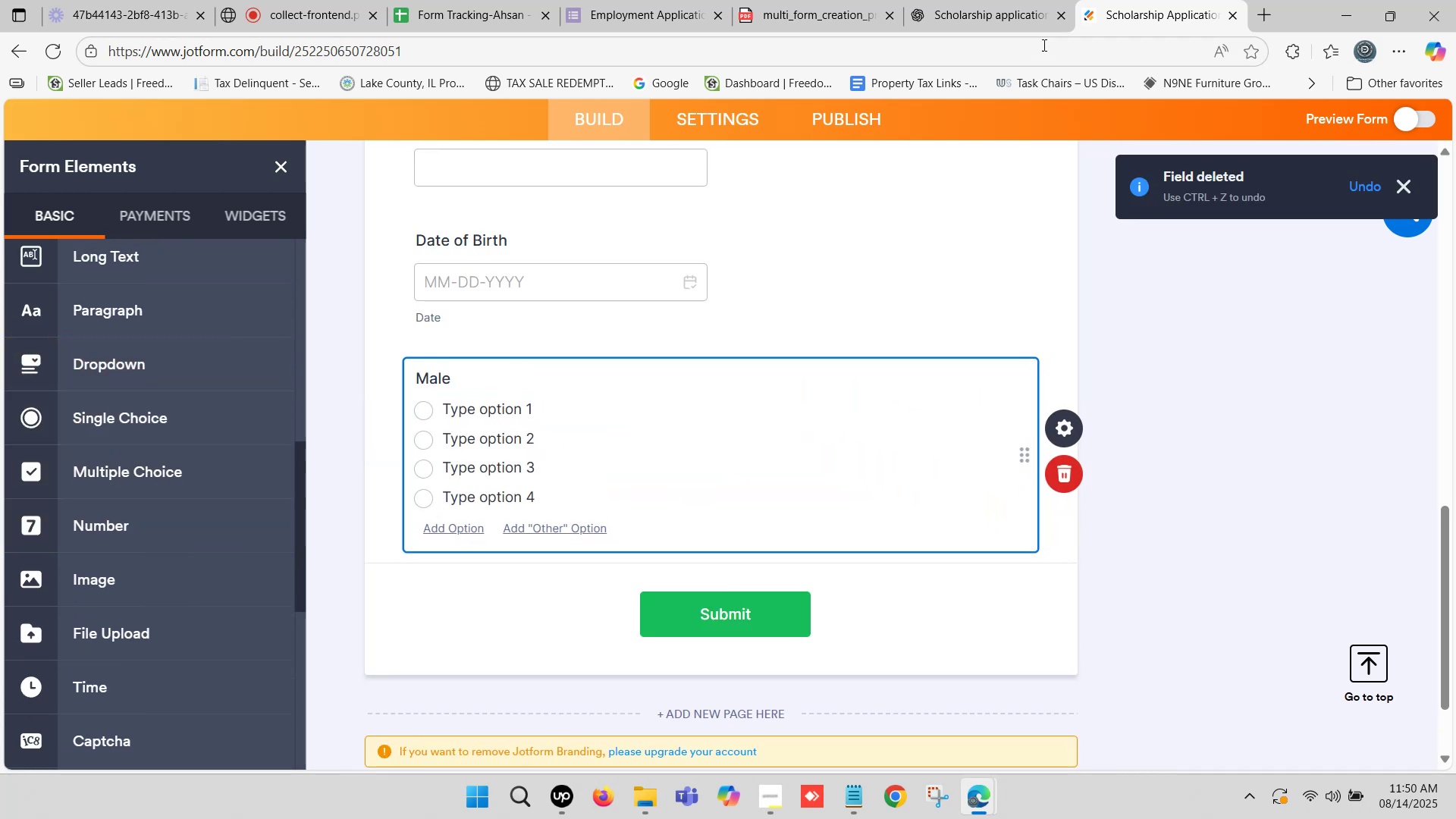 
left_click([1008, 0])
 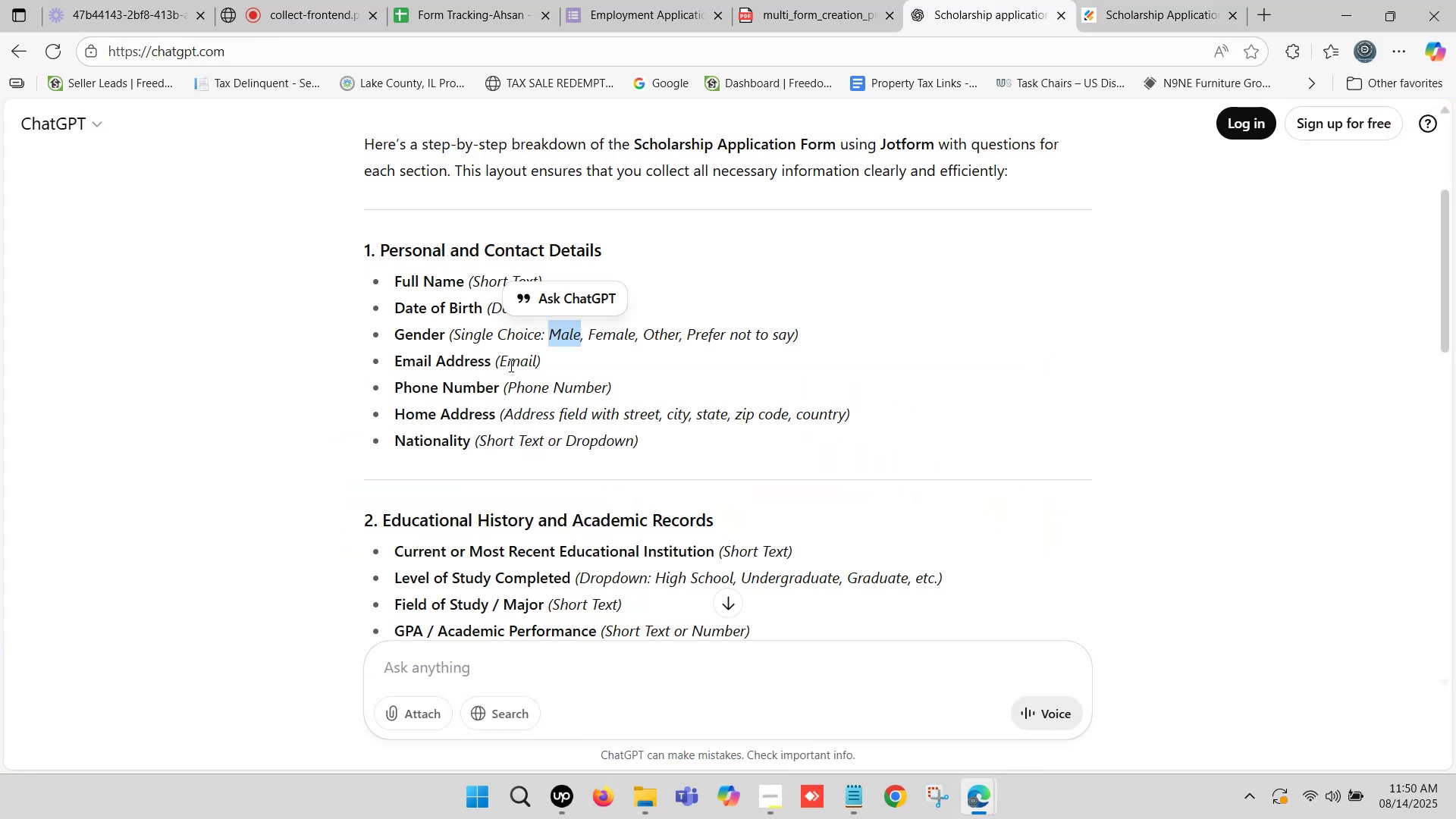 
key(Control+ControlLeft)
 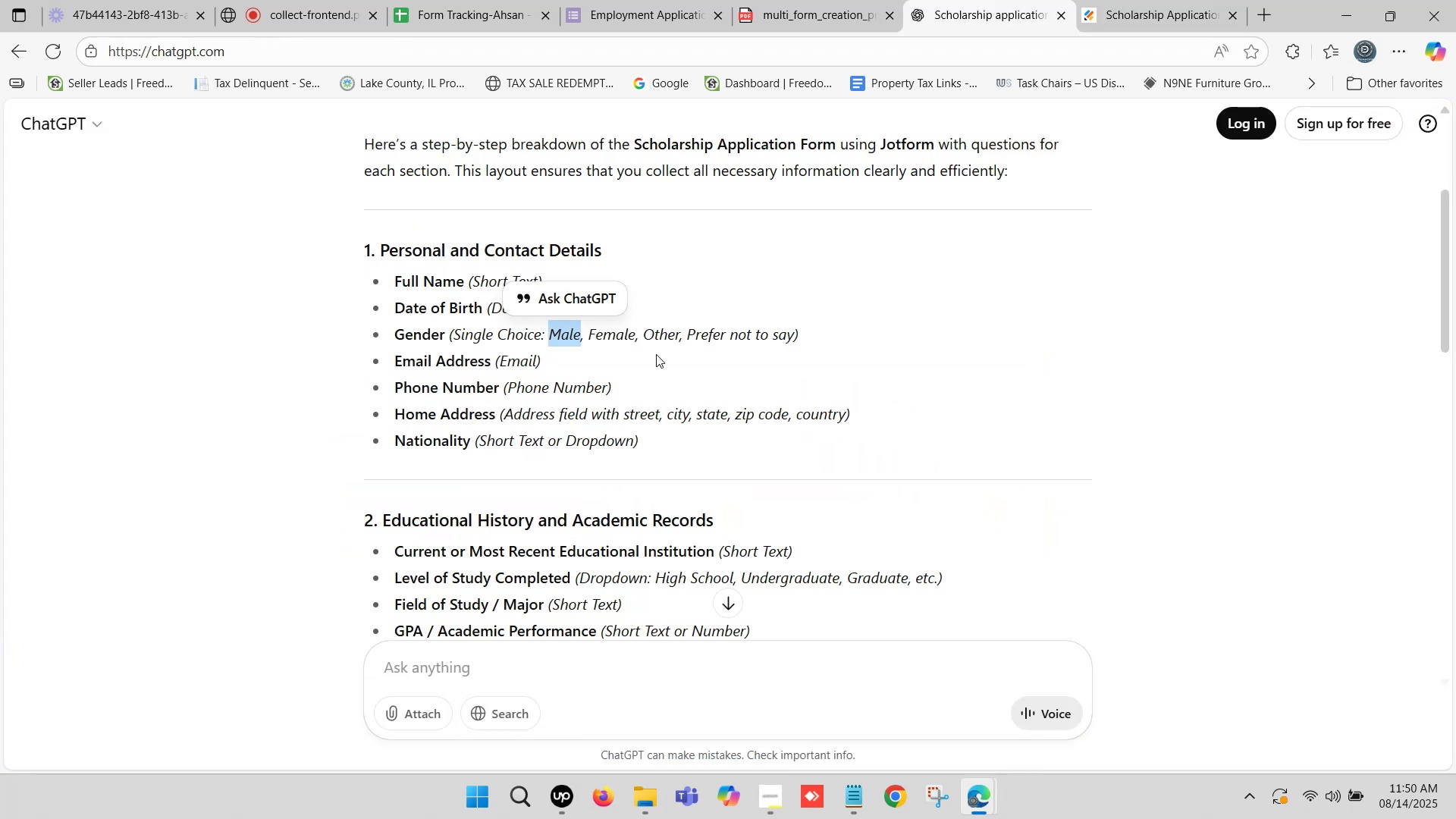 
key(Control+C)
 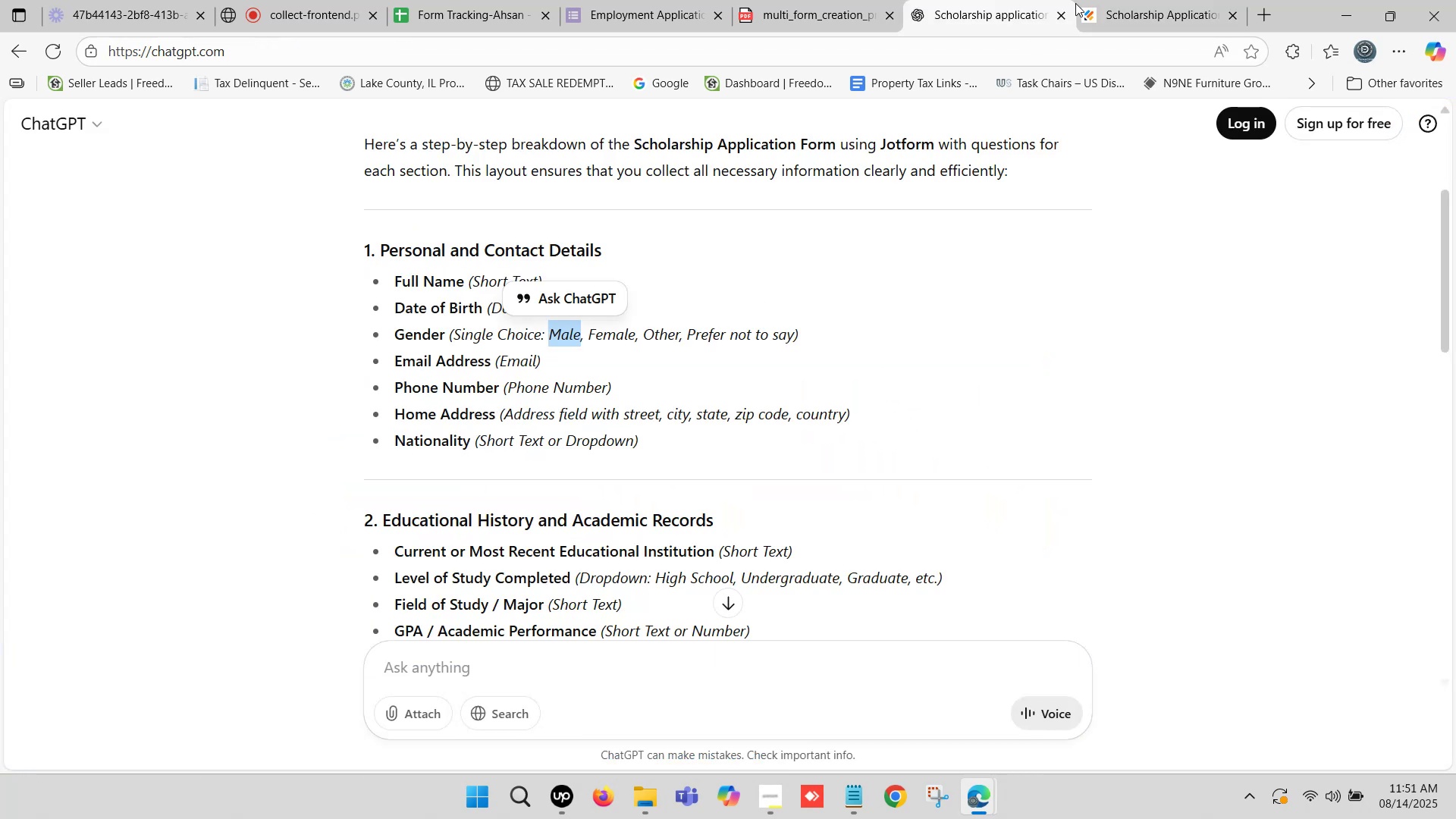 
left_click([1112, 0])
 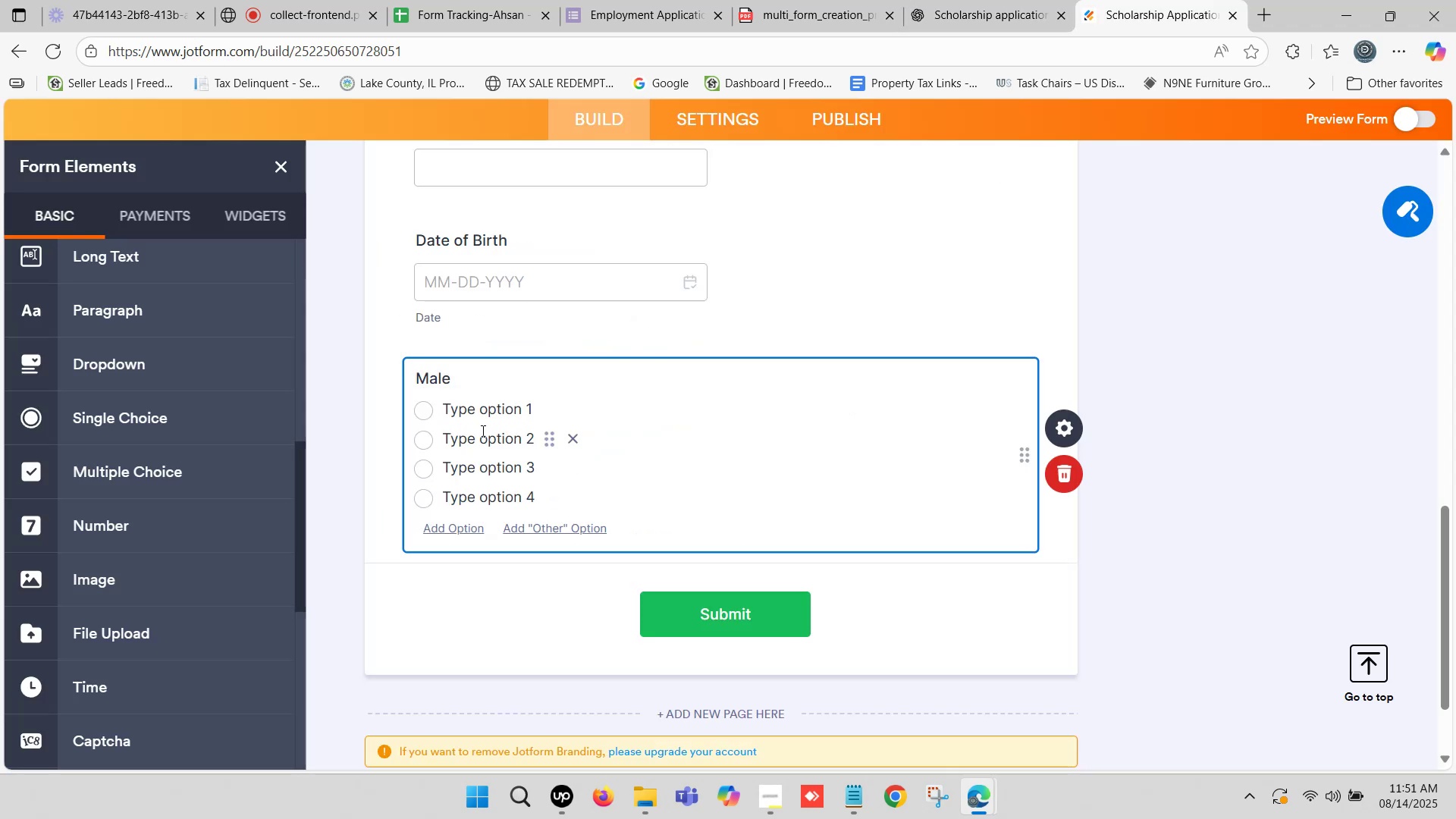 
left_click([488, 410])
 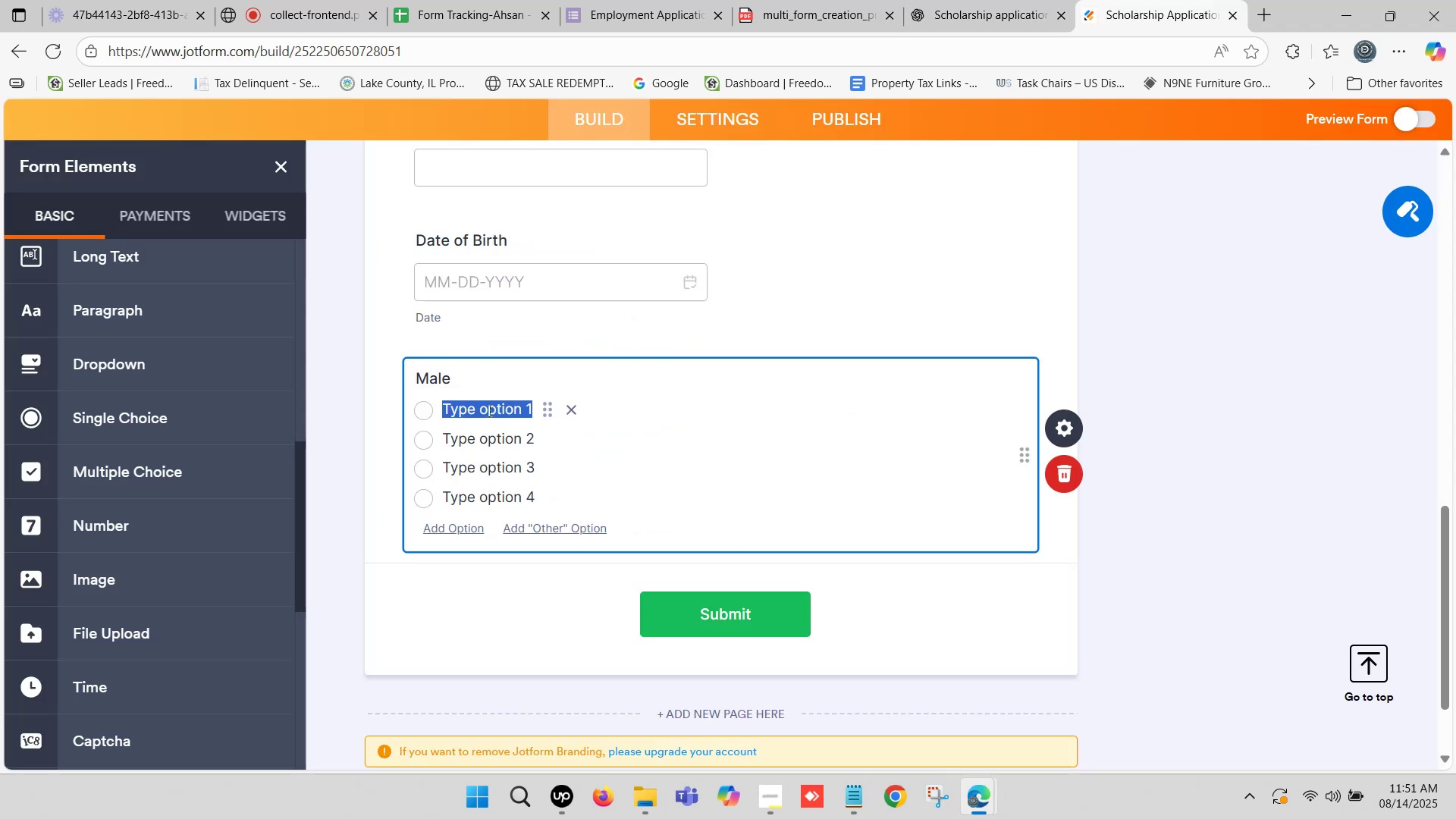 
key(Control+ControlLeft)
 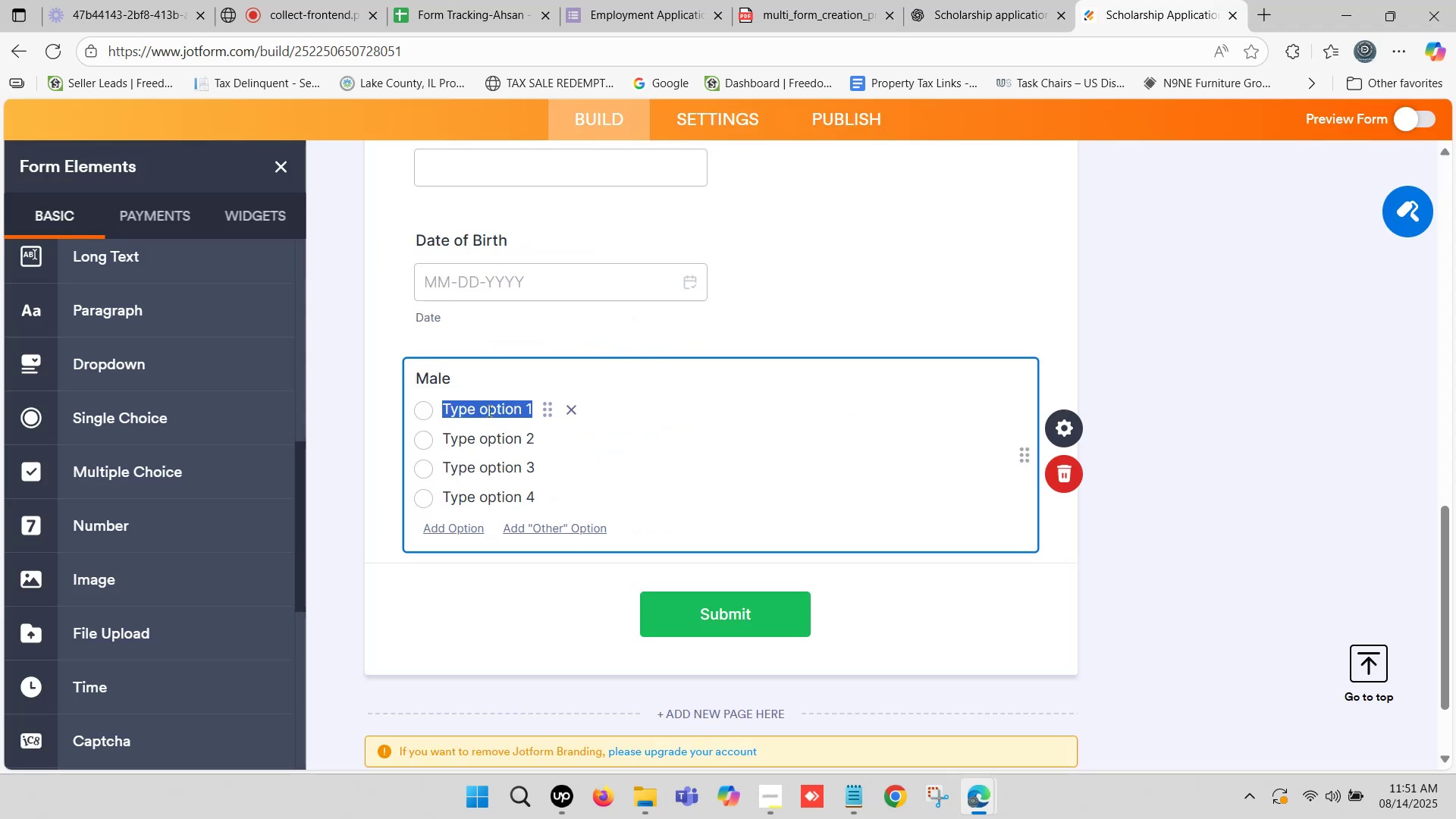 
key(Control+V)
 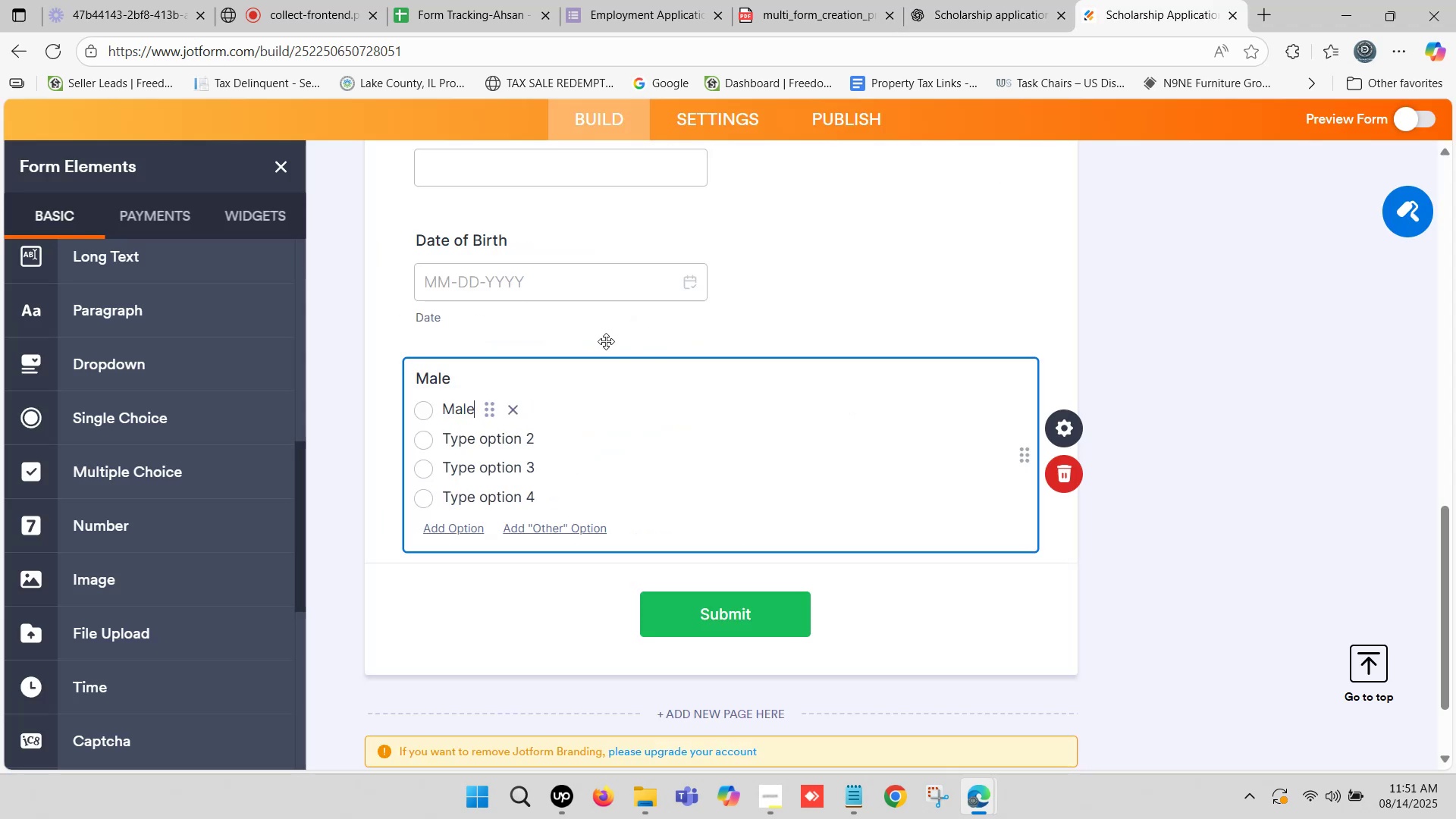 
left_click([1003, 0])
 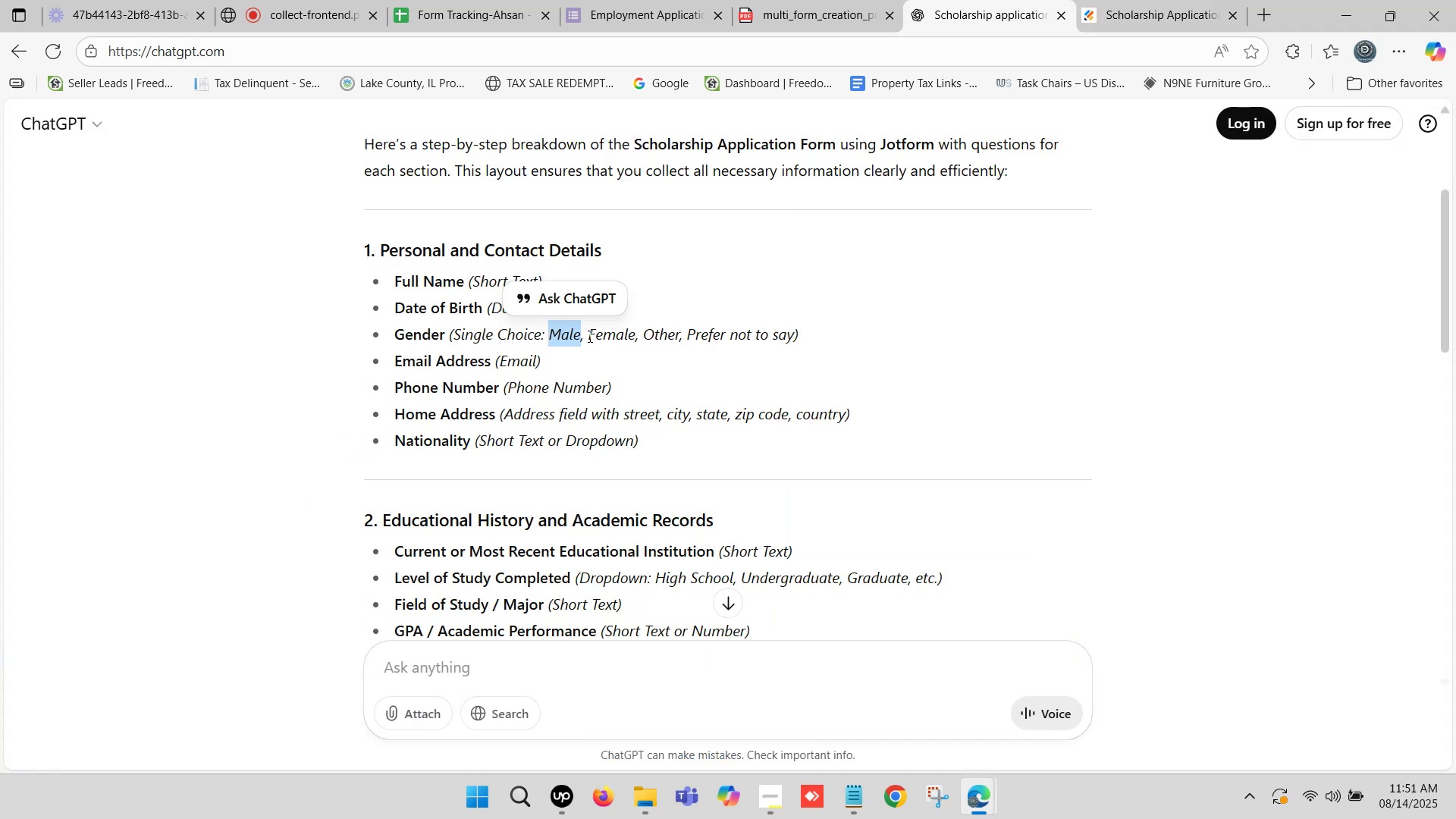 
left_click_drag(start_coordinate=[589, 336], to_coordinate=[634, 336])
 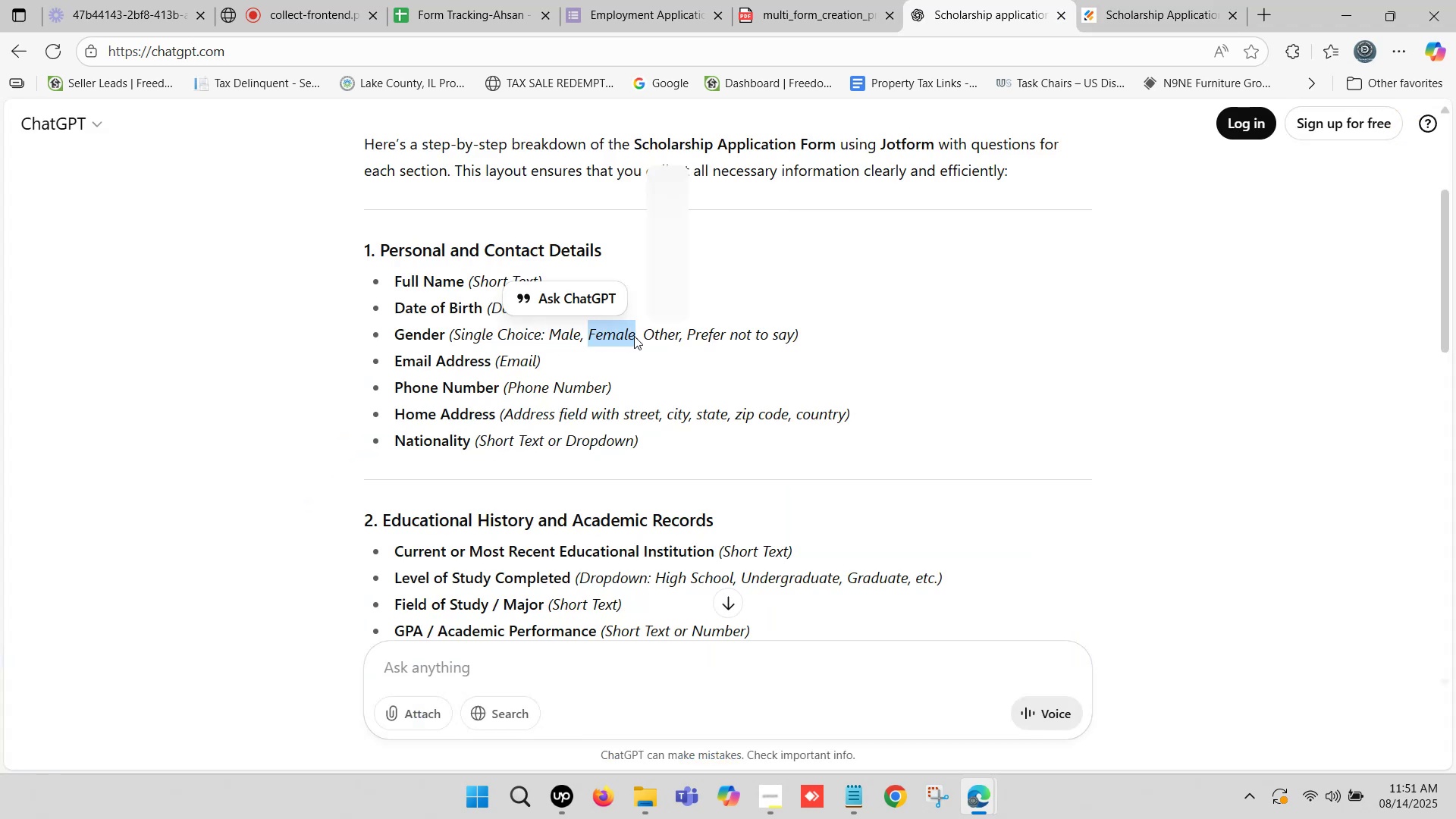 
key(Control+C)
 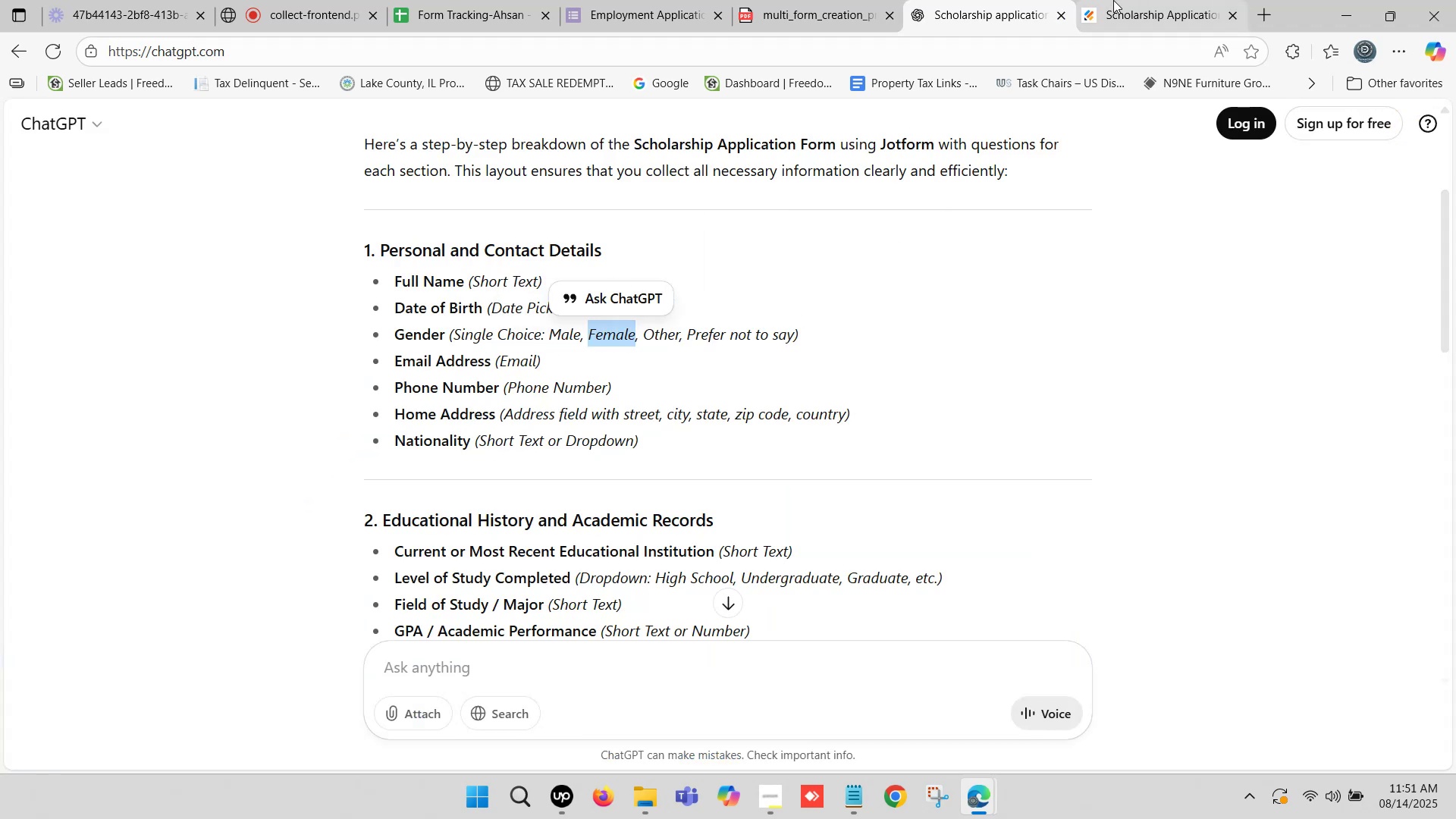 
left_click([1126, 0])
 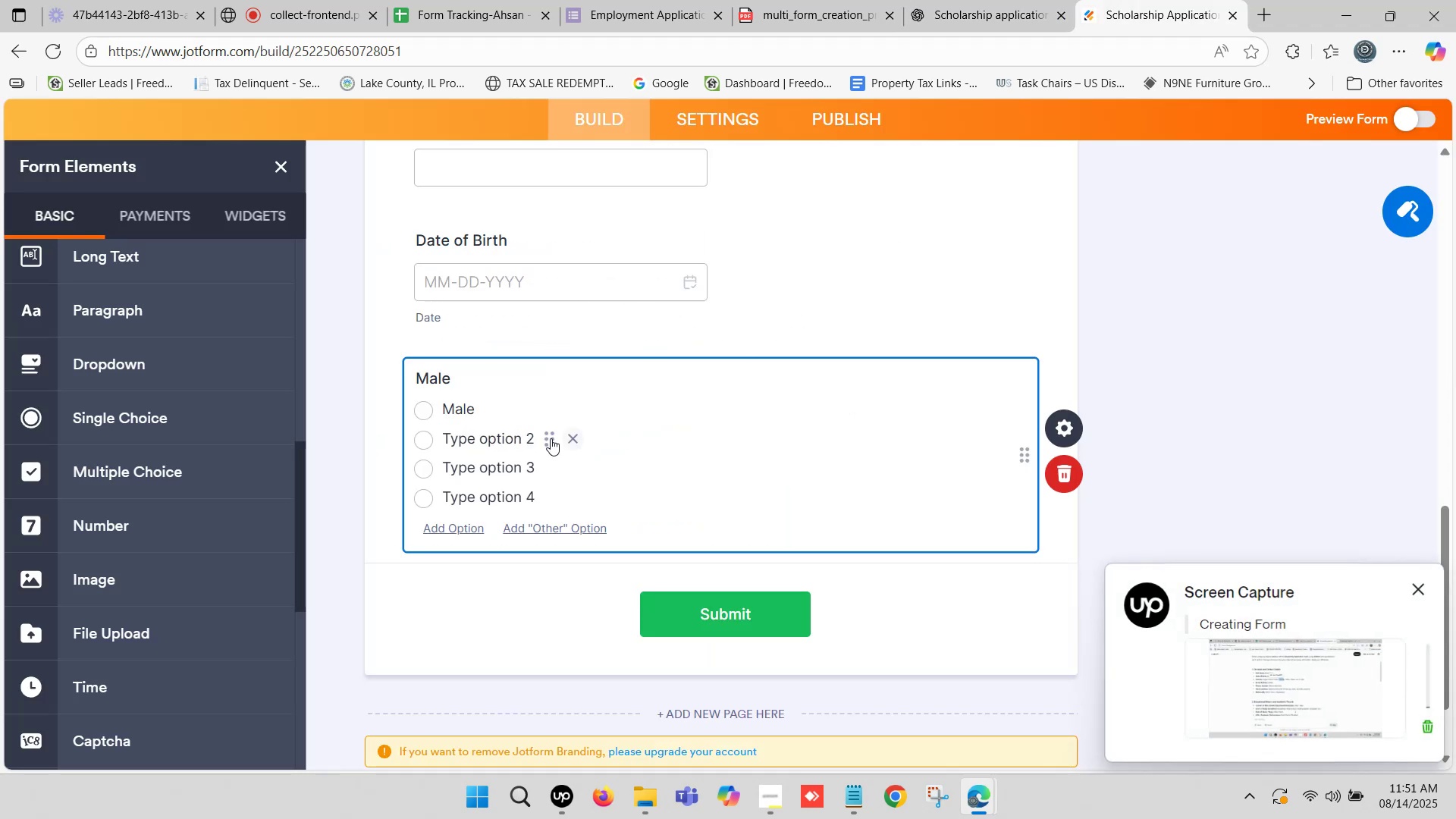 
left_click([513, 443])
 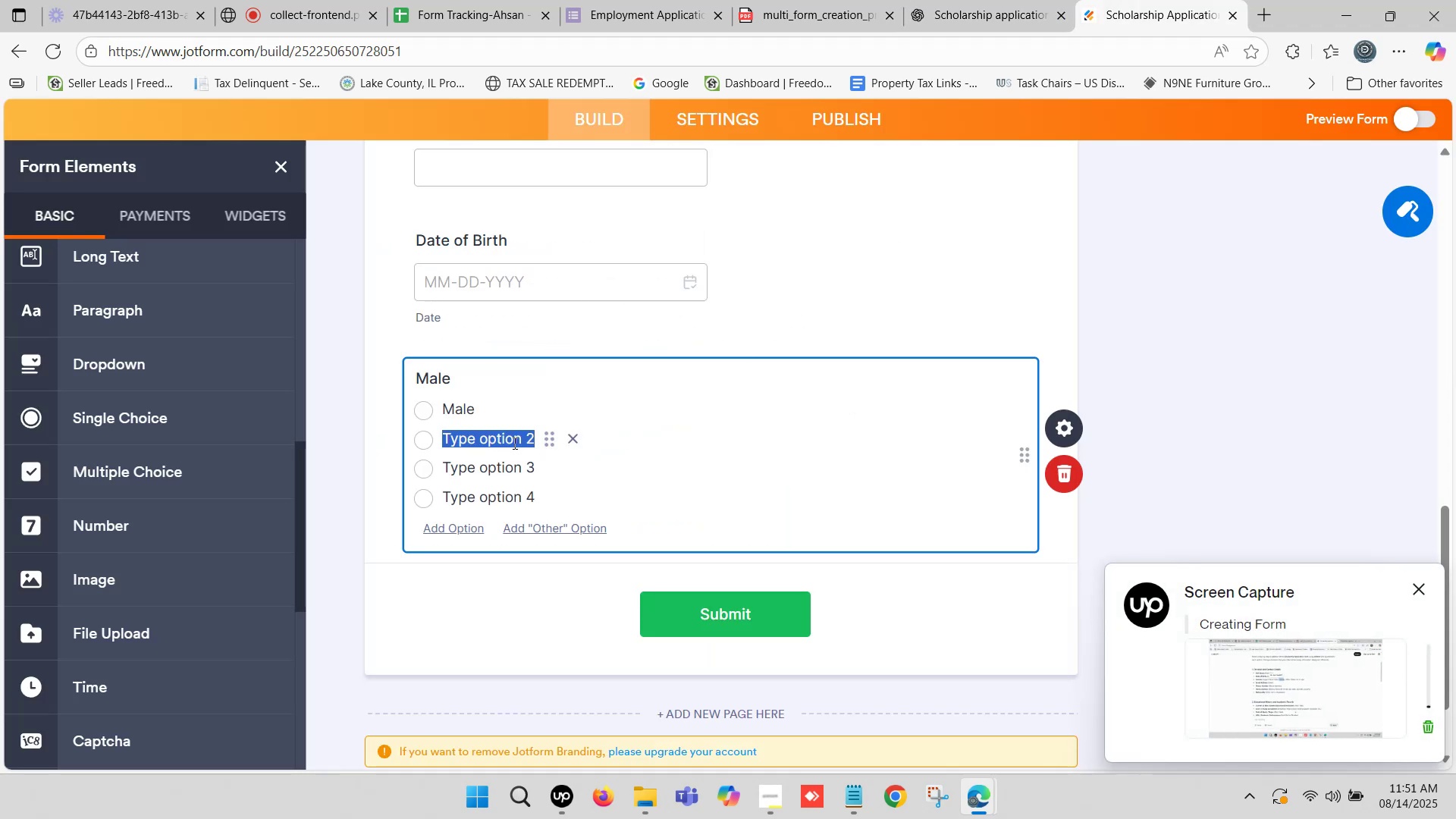 
key(Control+ControlLeft)
 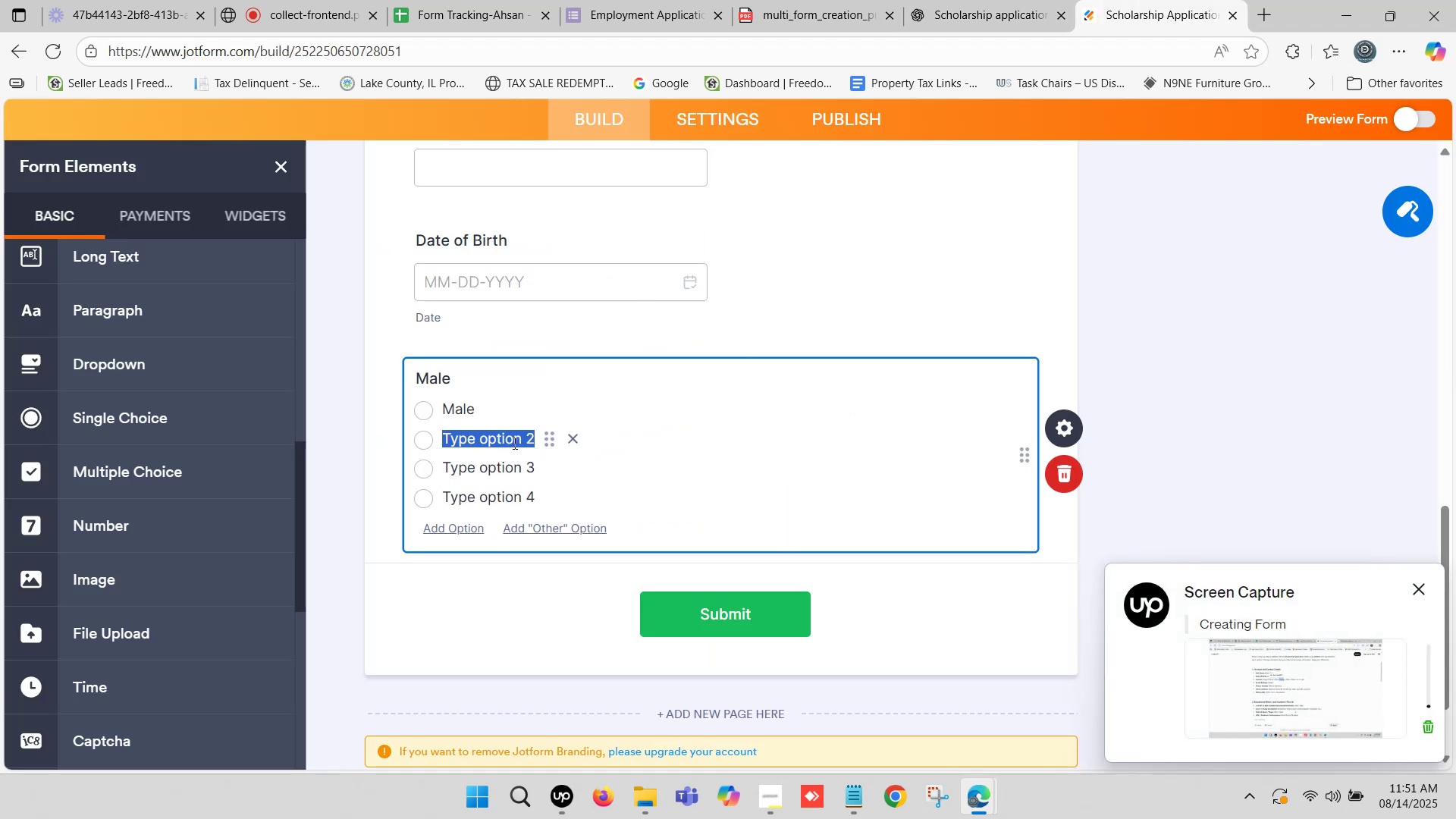 
key(Control+V)
 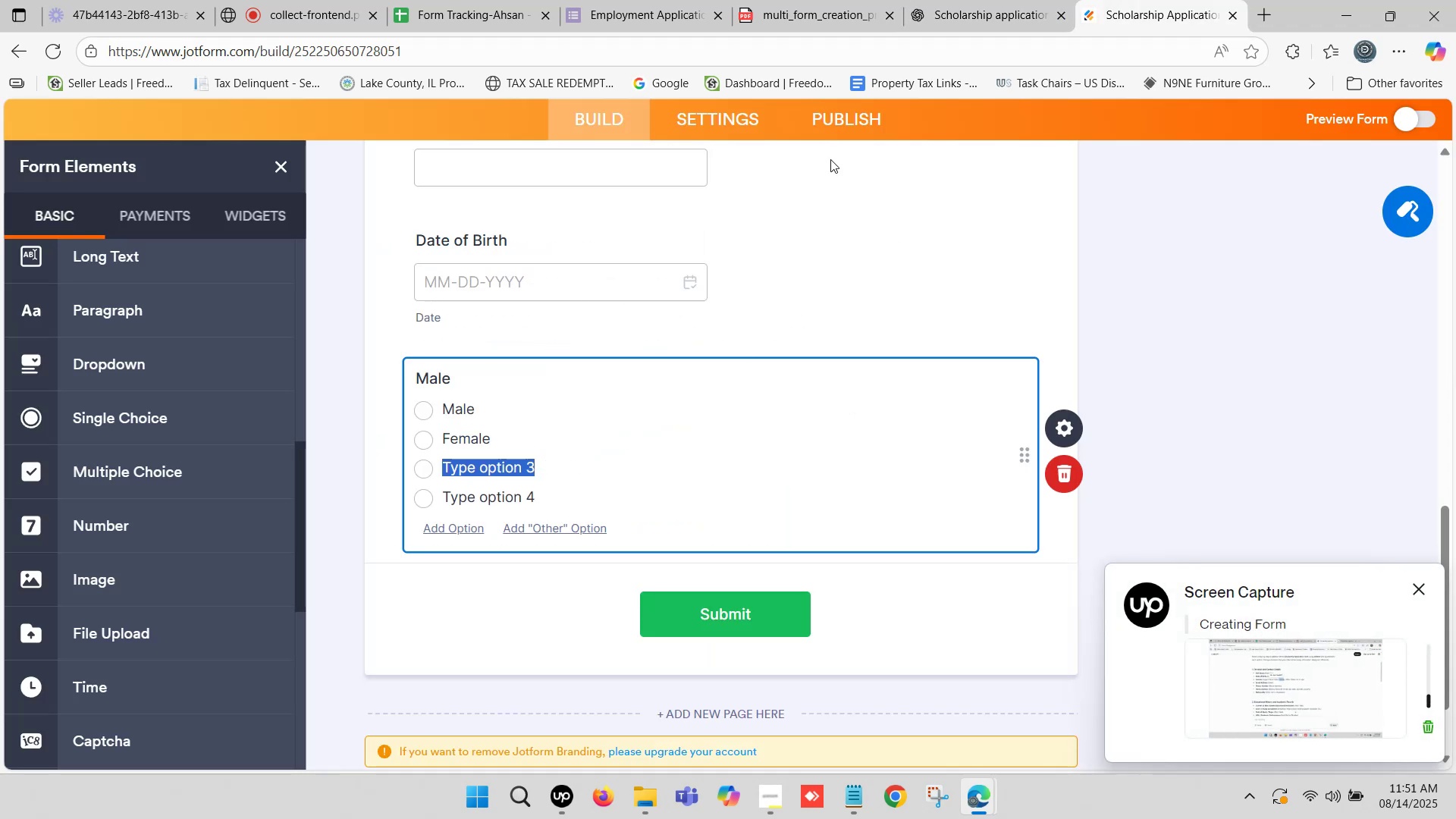 
left_click([984, 0])
 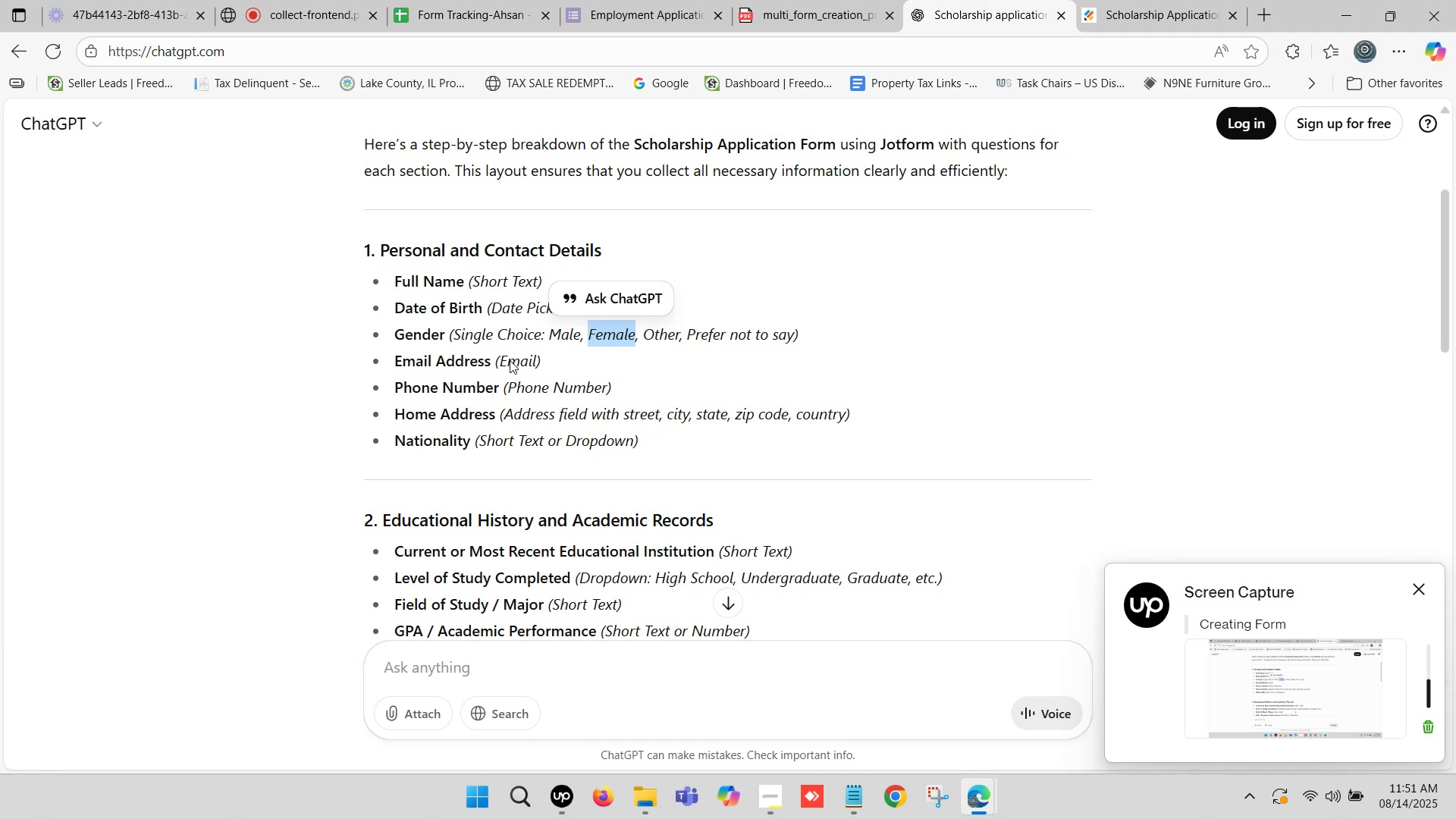 
left_click_drag(start_coordinate=[500, 355], to_coordinate=[535, 370])
 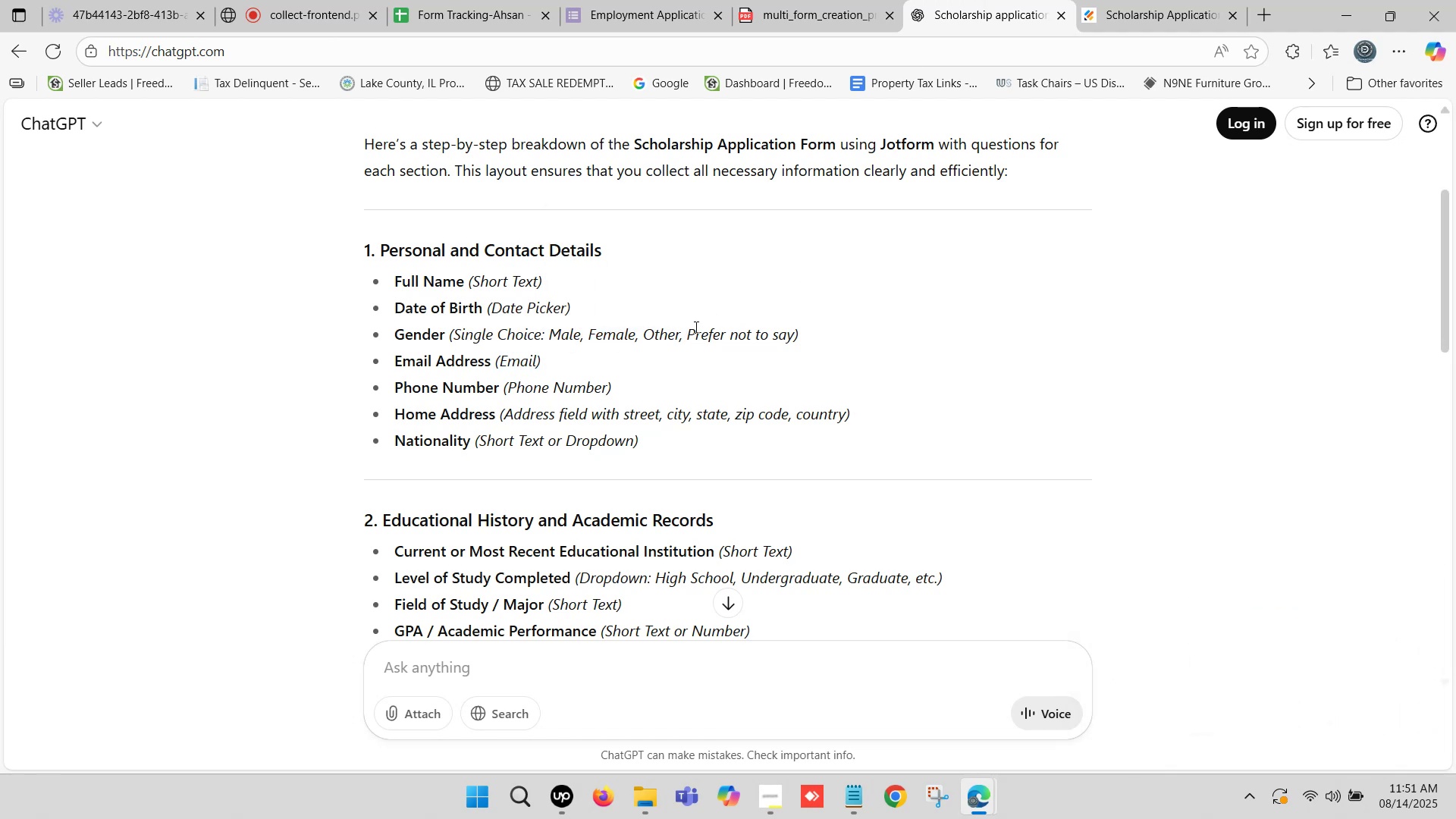 
left_click_drag(start_coordinate=[689, 326], to_coordinate=[791, 340])
 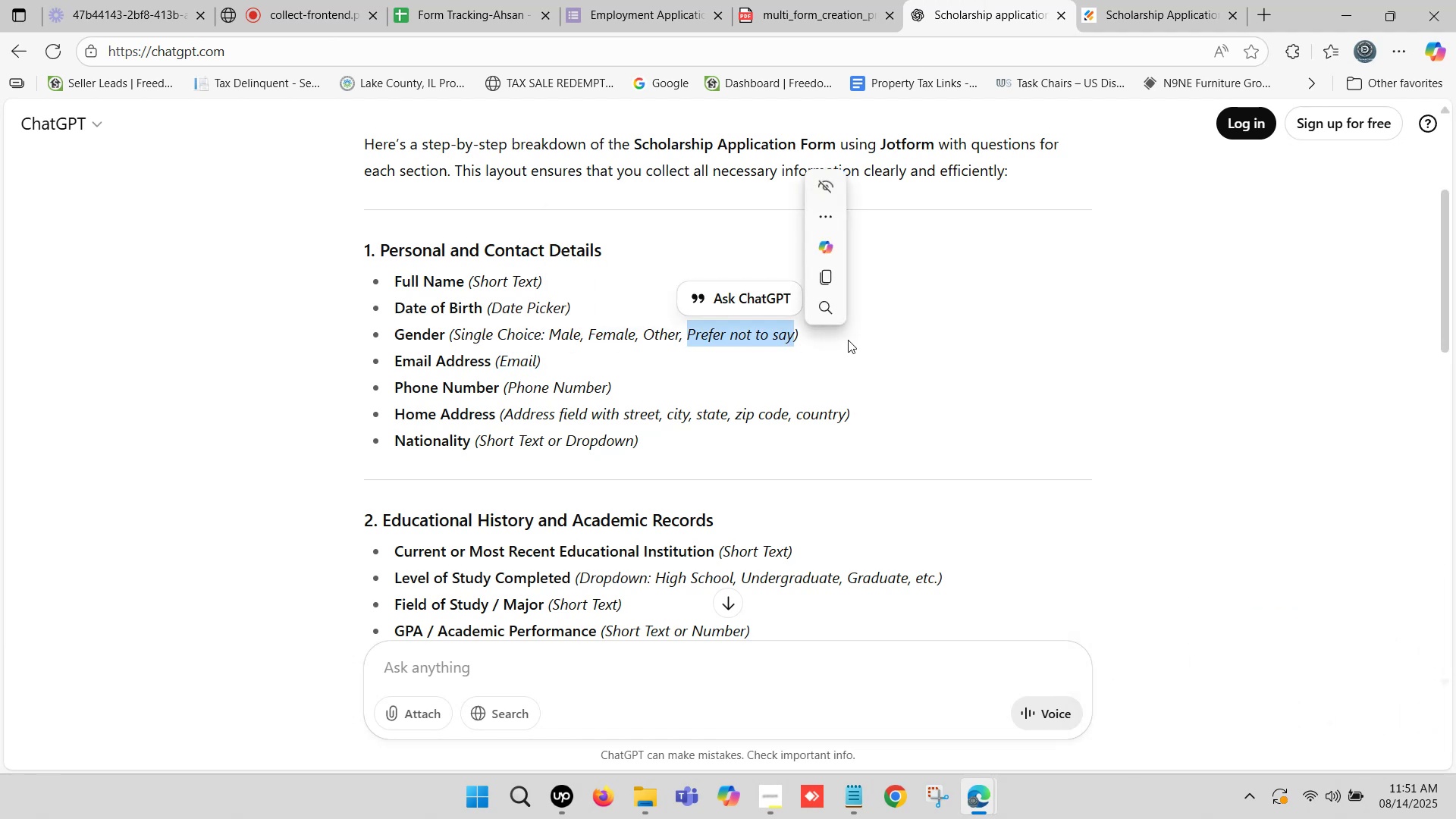 
key(Control+ControlLeft)
 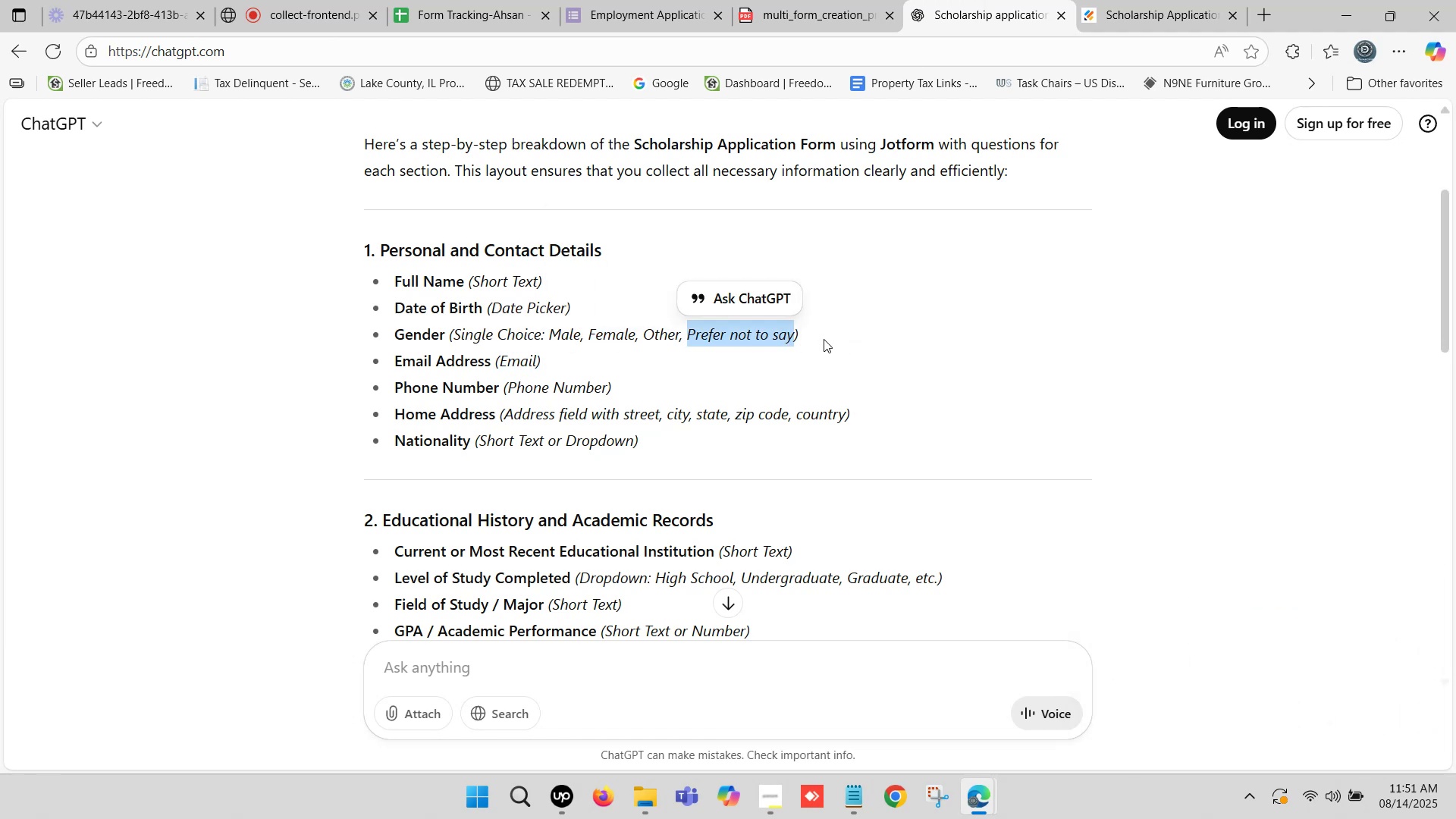 
key(Control+C)
 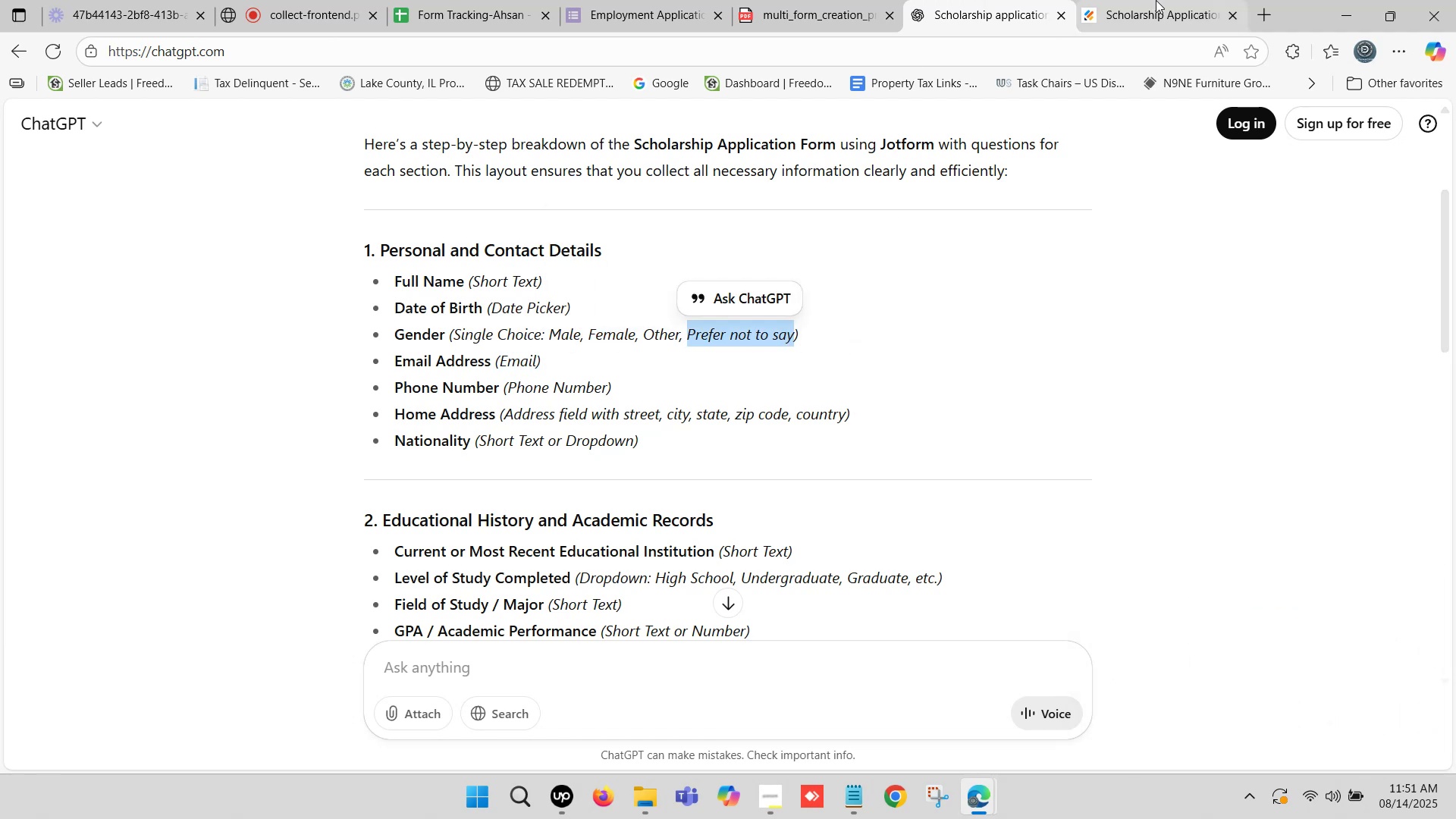 
left_click([1161, 0])
 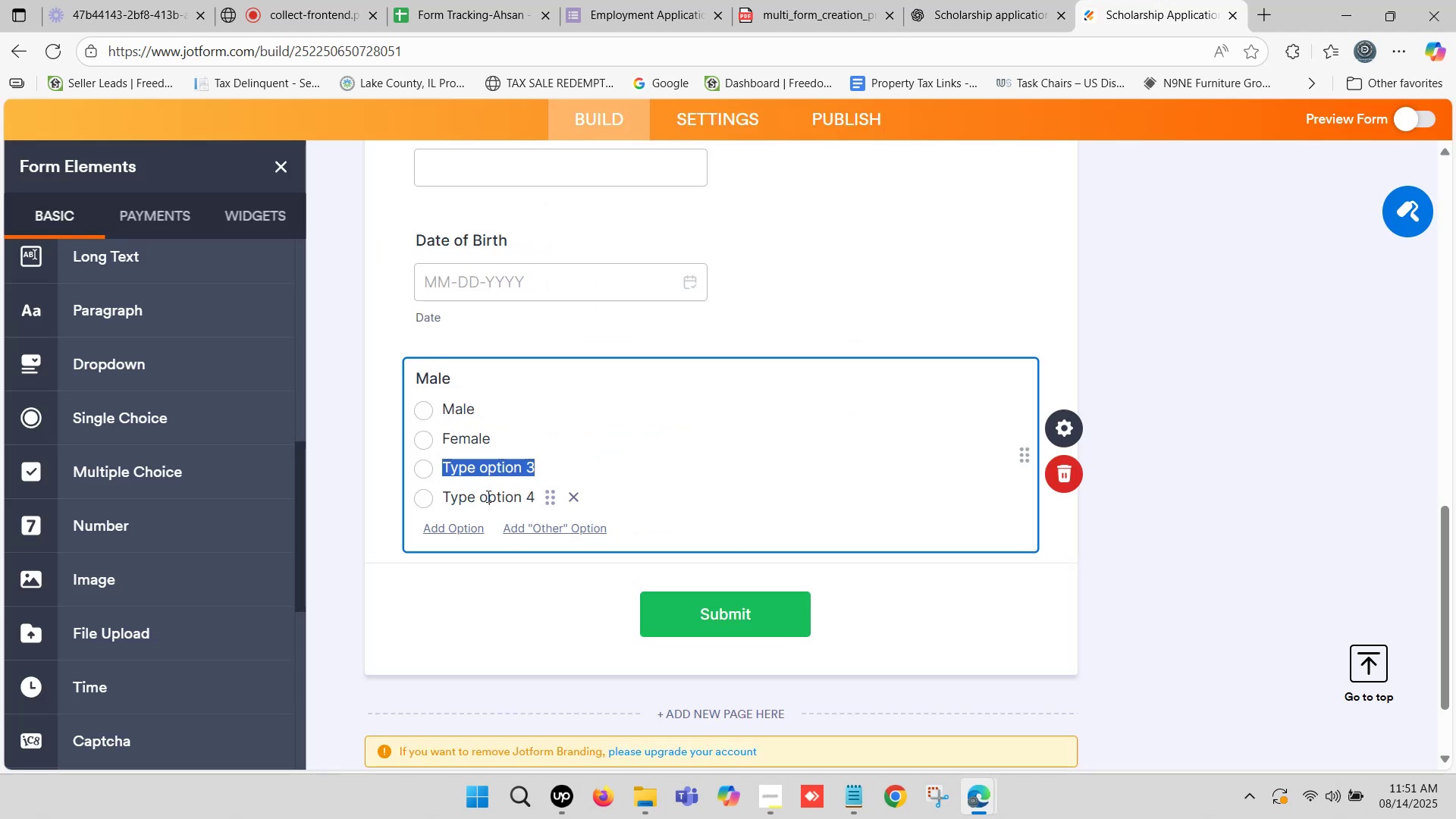 
key(Control+V)
 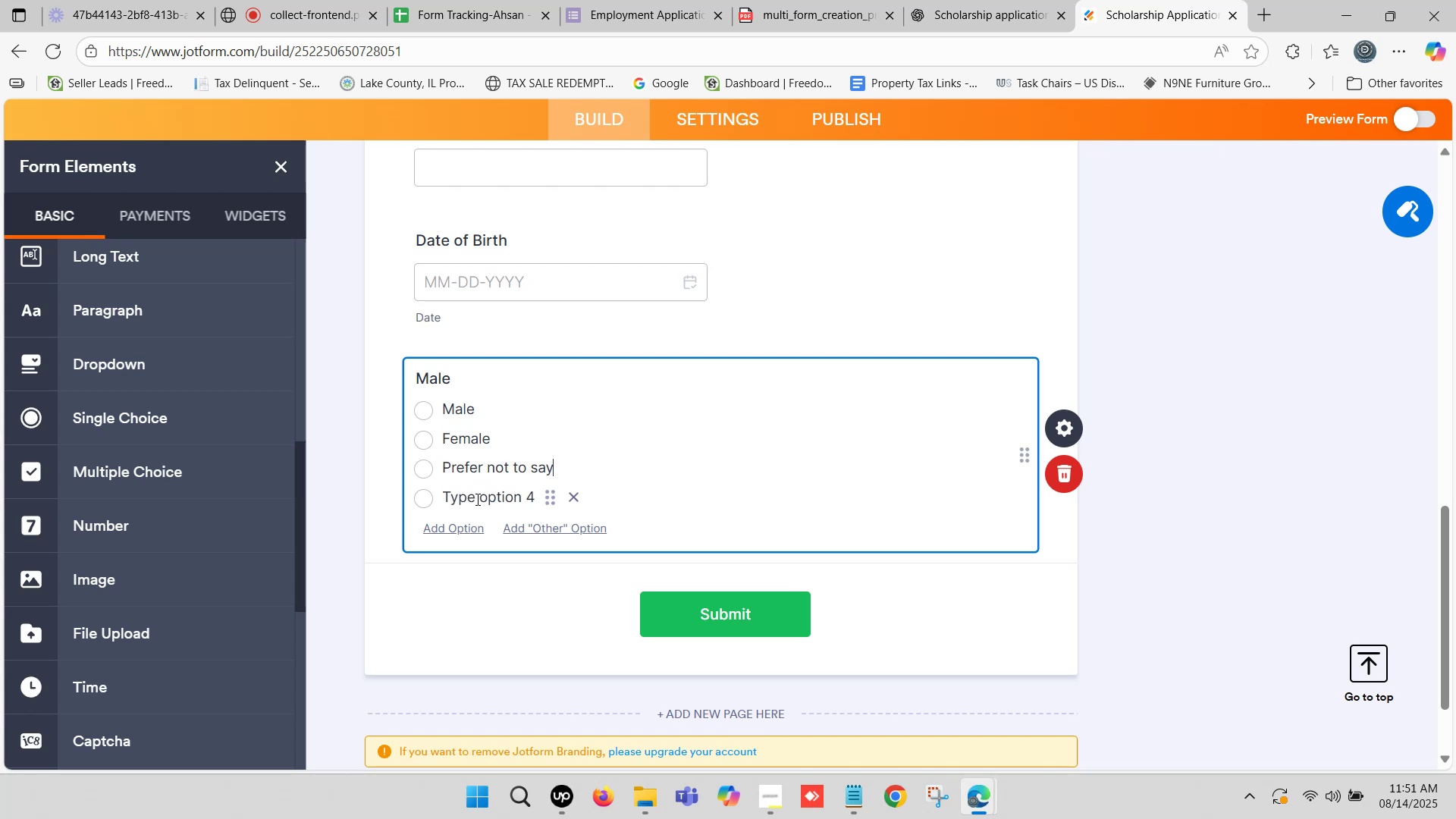 
left_click([475, 503])
 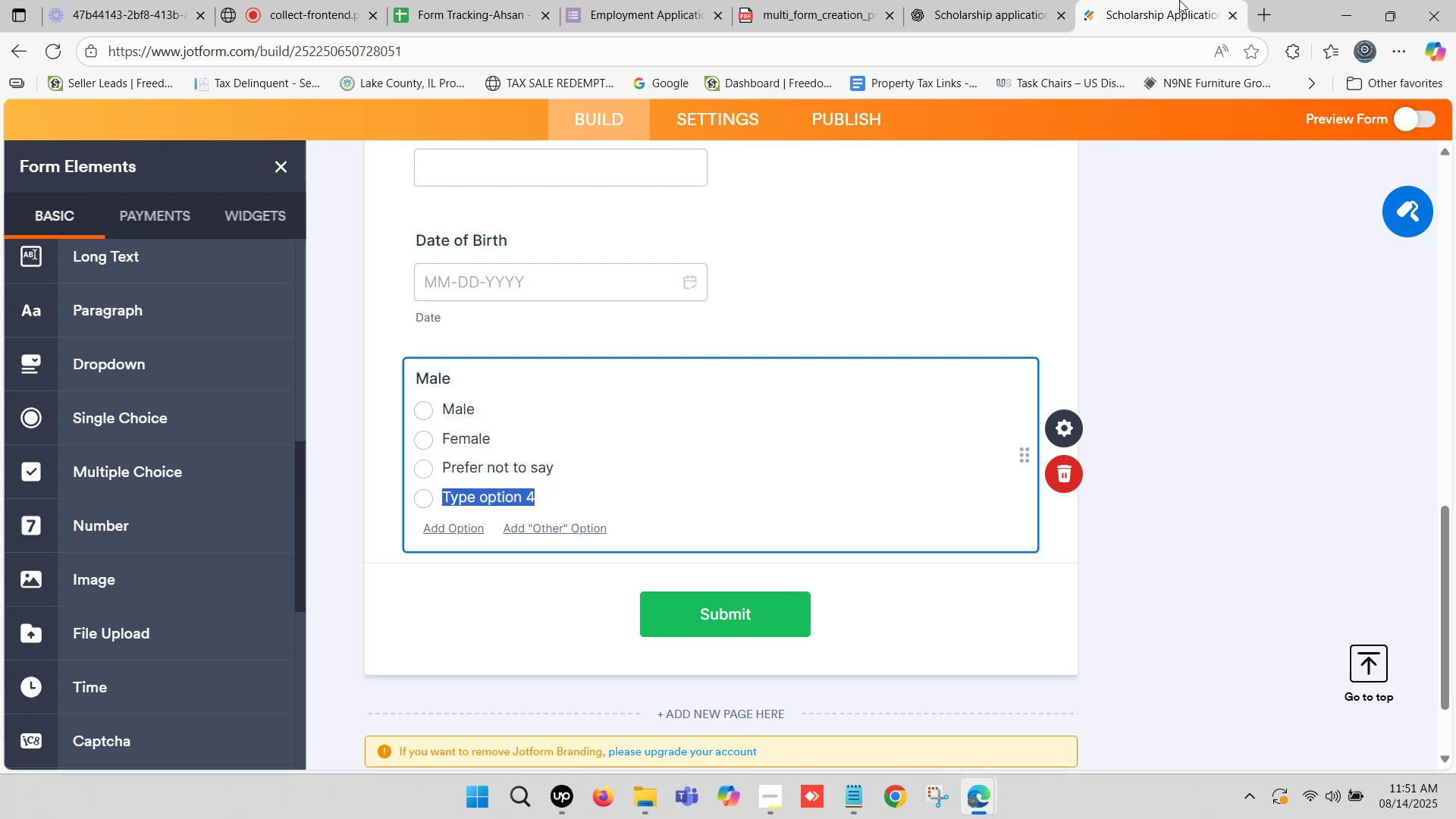 
left_click([1034, 0])
 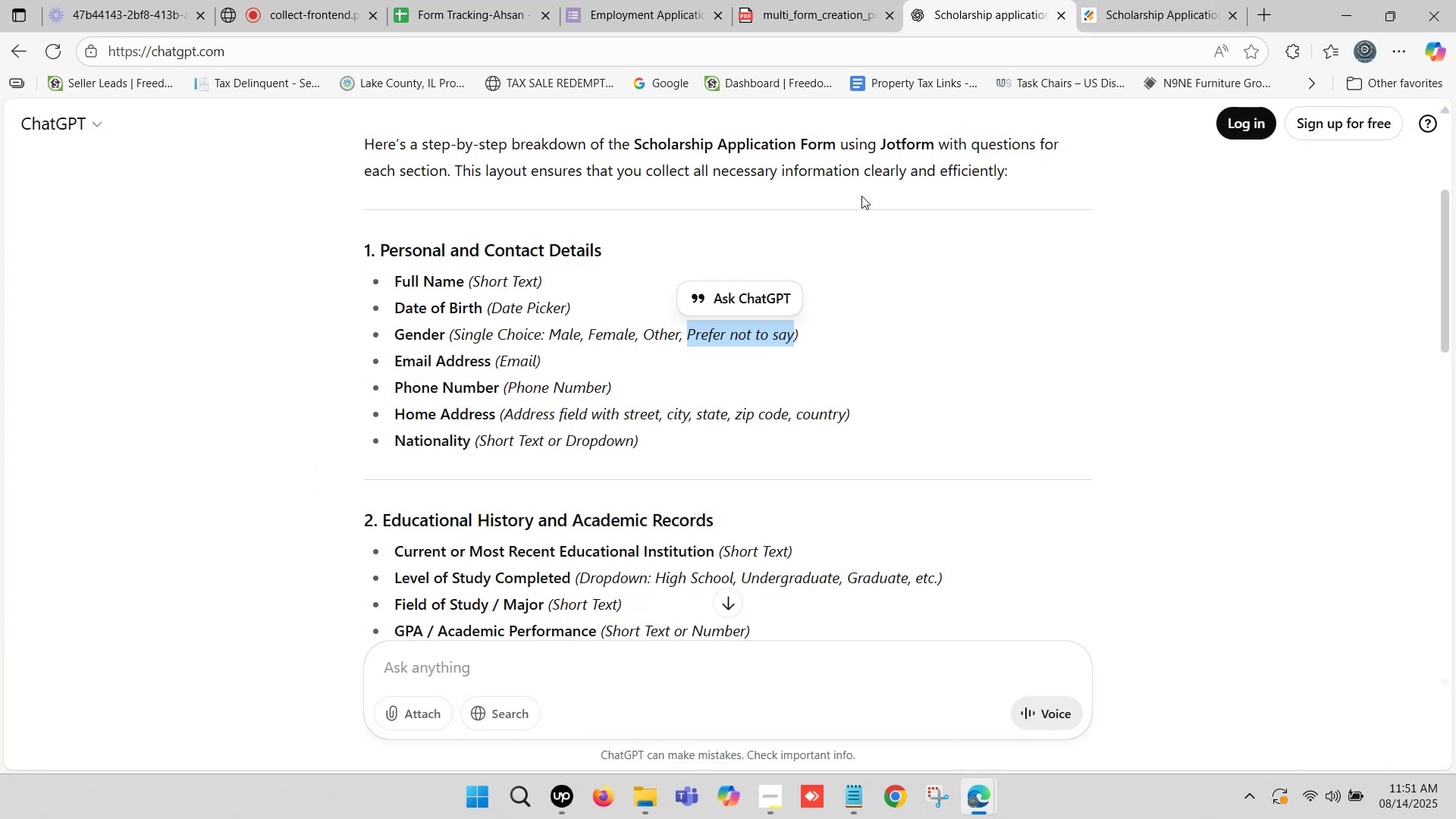 
left_click([1094, 0])
 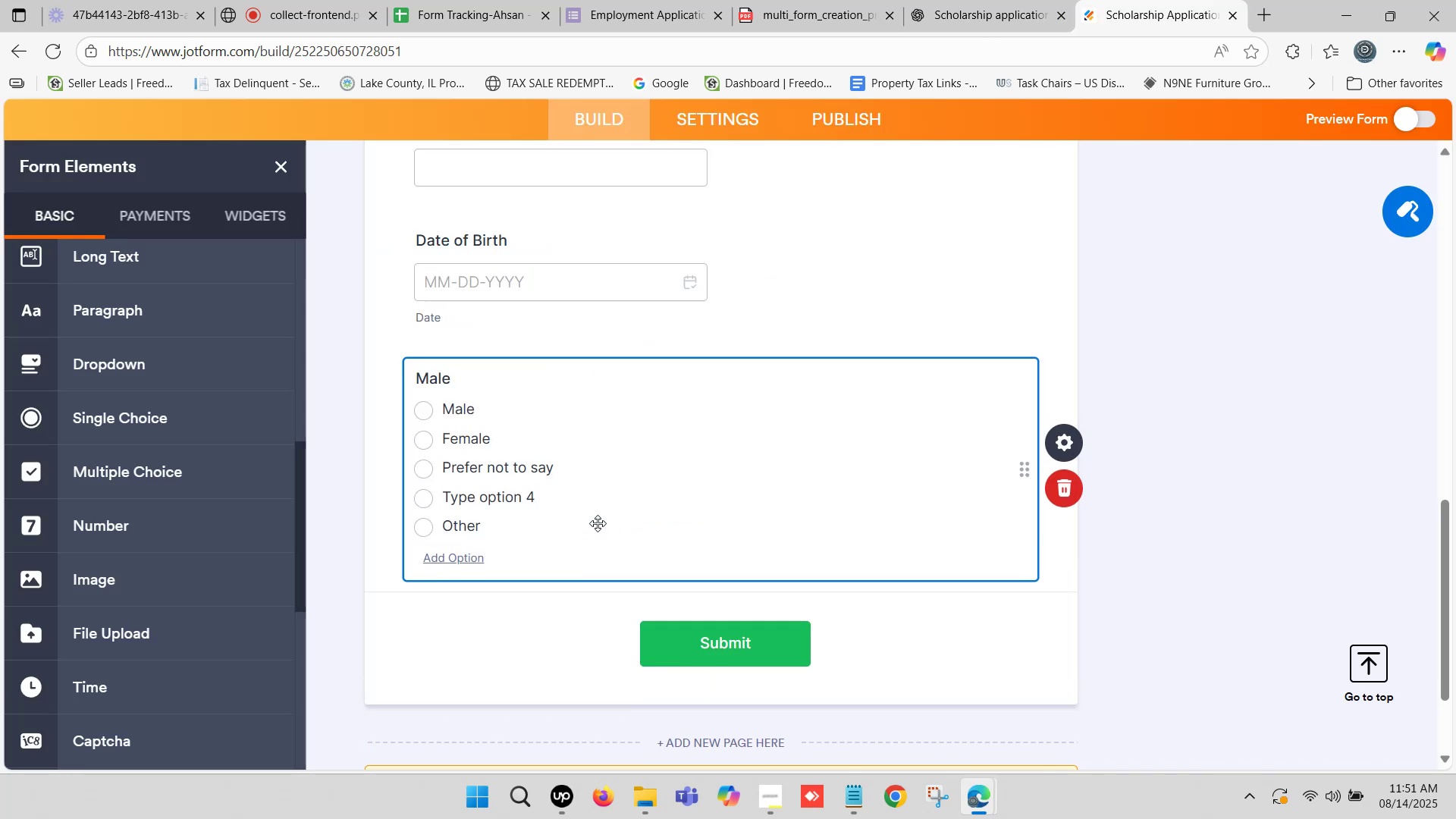 
scroll: coordinate [461, 455], scroll_direction: down, amount: 3.0
 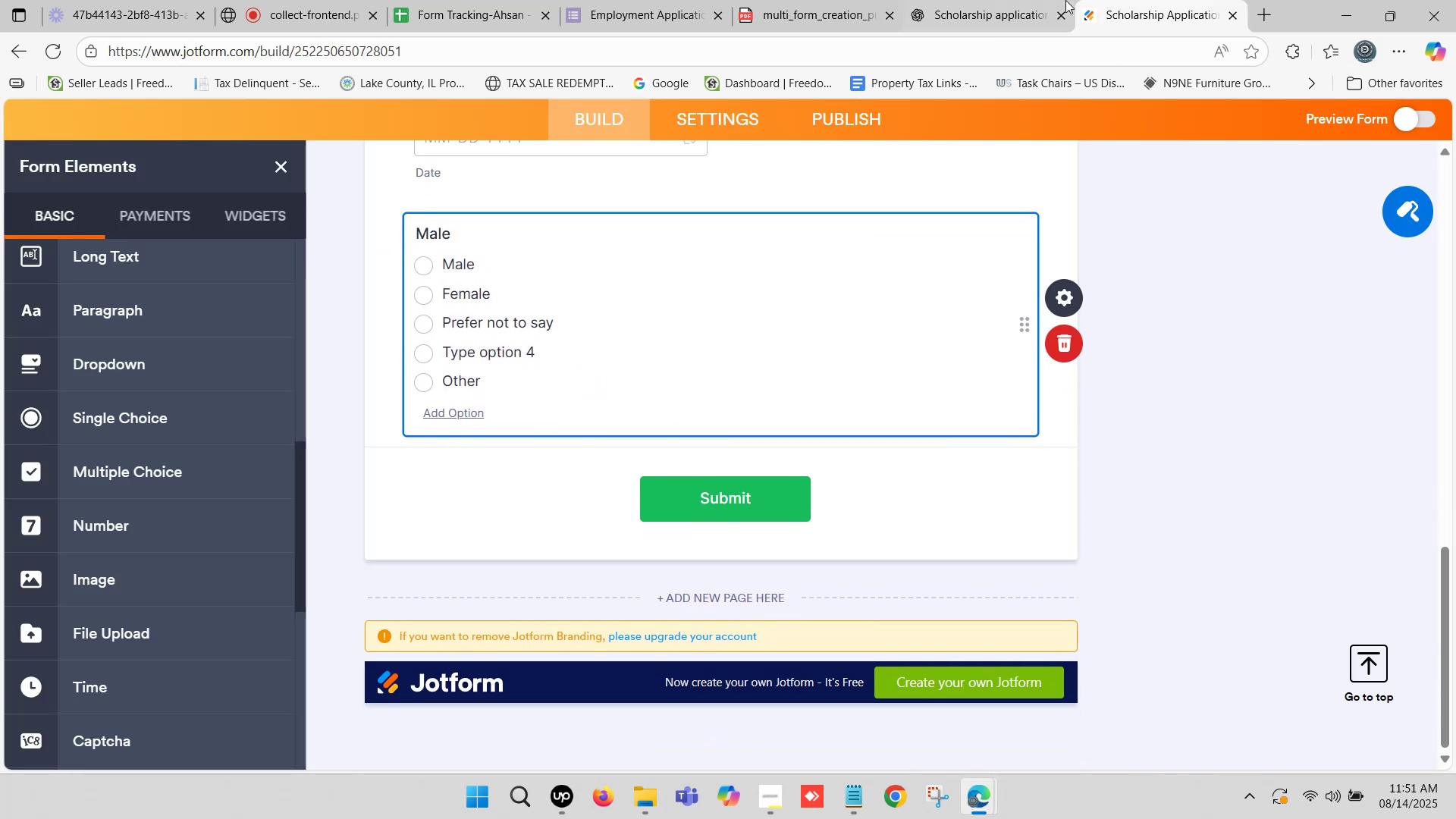 
left_click([1015, 0])
 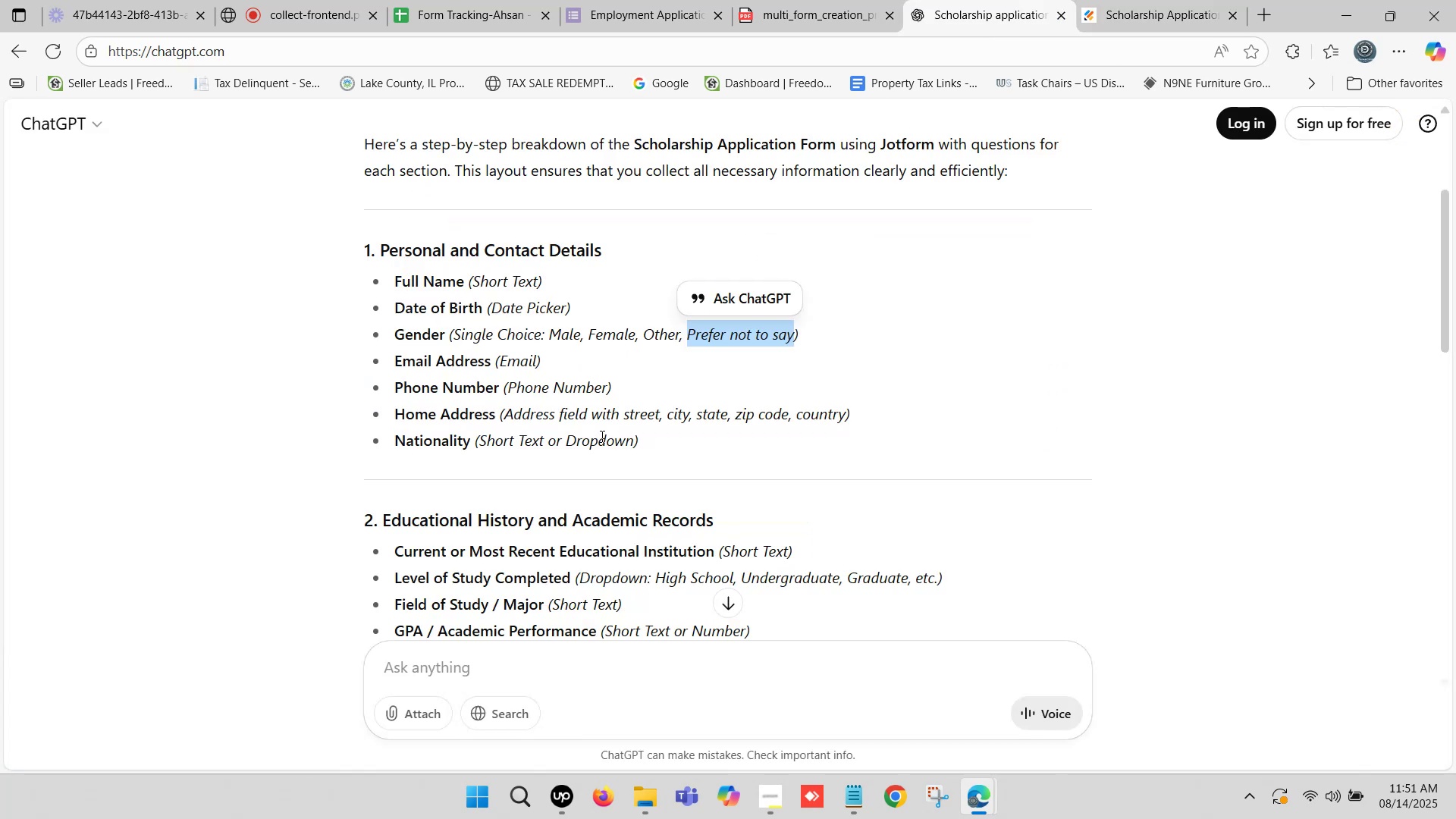 
scroll: coordinate [449, 431], scroll_direction: down, amount: 1.0
 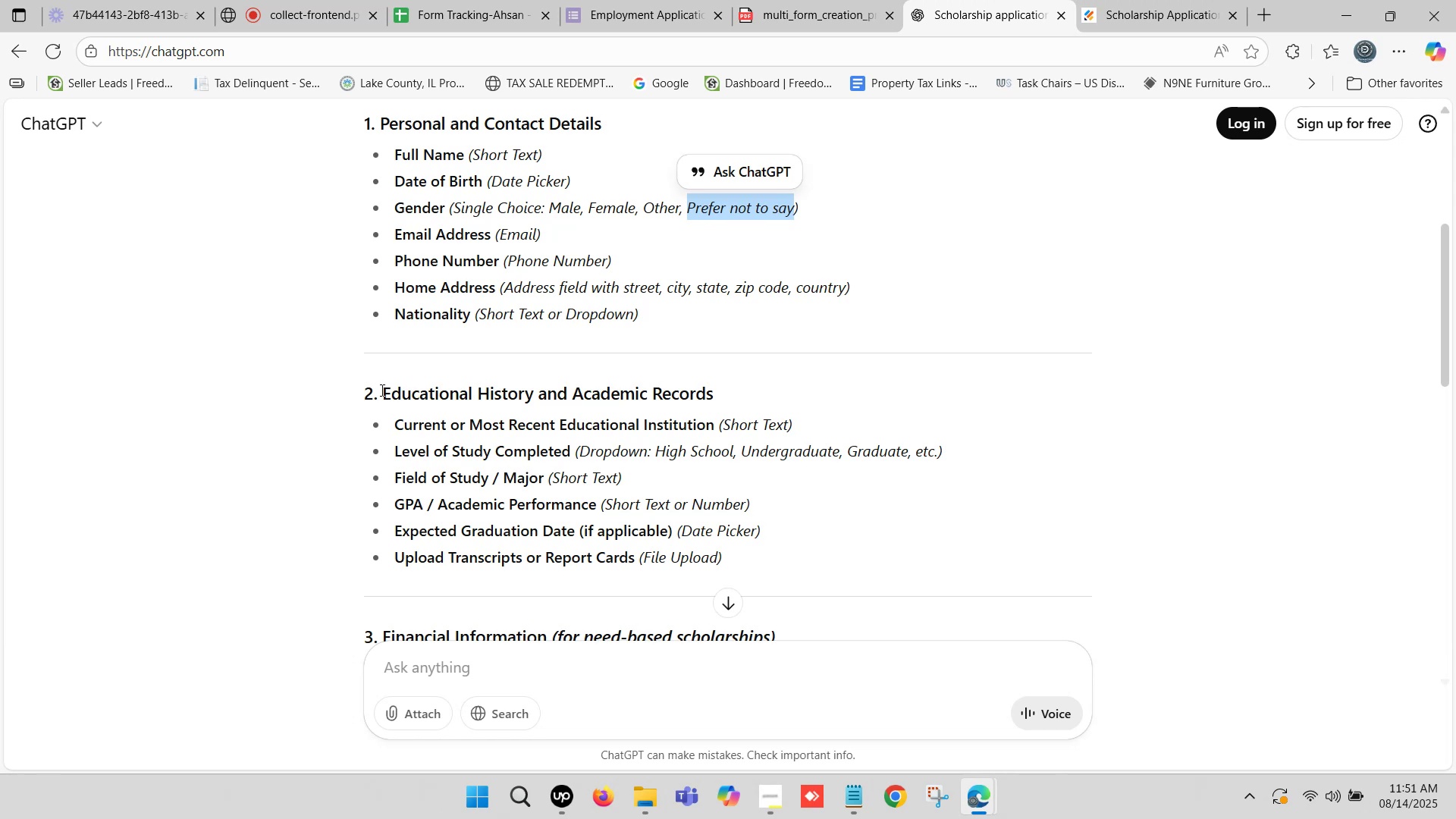 
left_click_drag(start_coordinate=[382, 394], to_coordinate=[711, 390])
 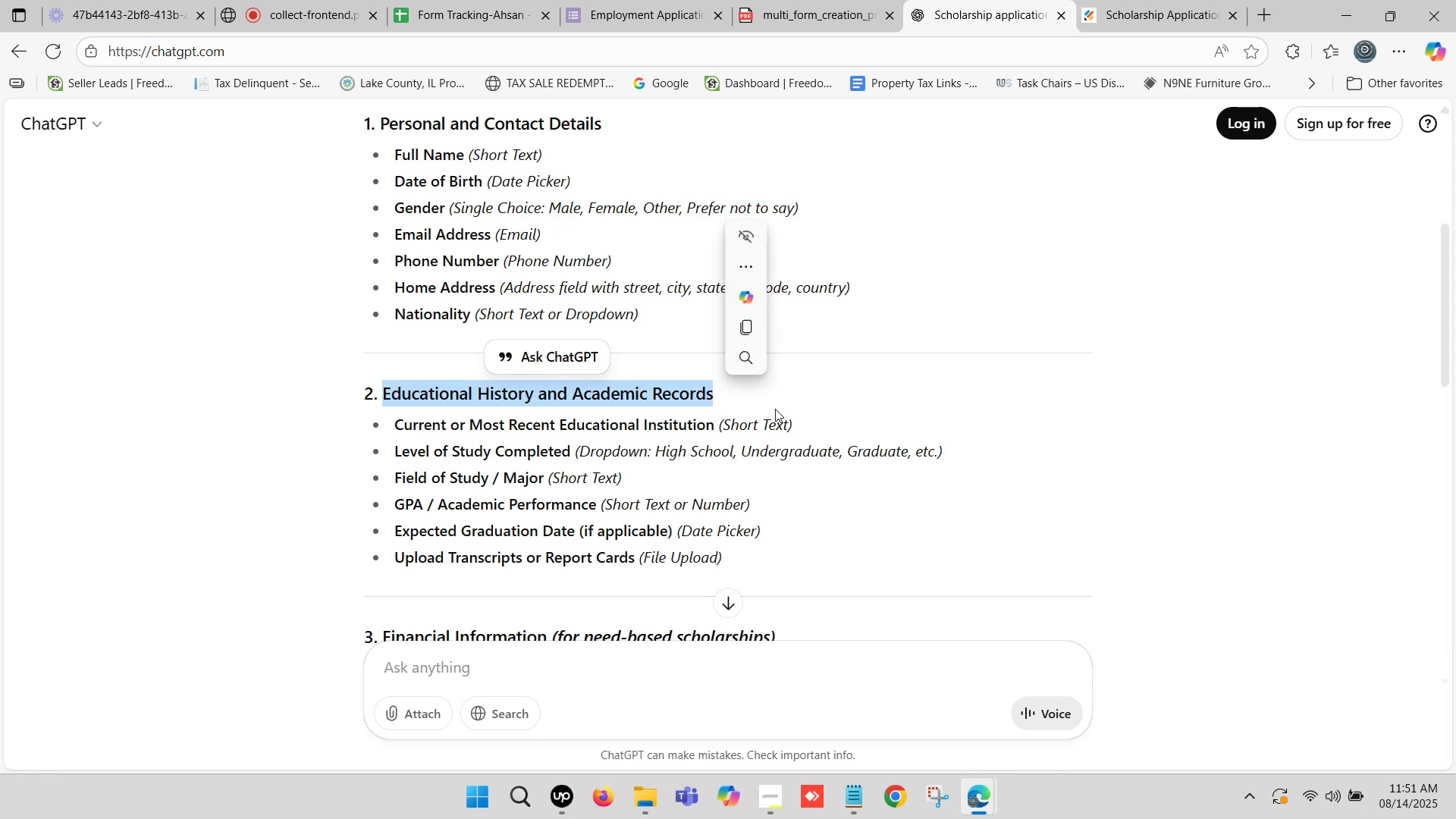 
key(Control+C)
 